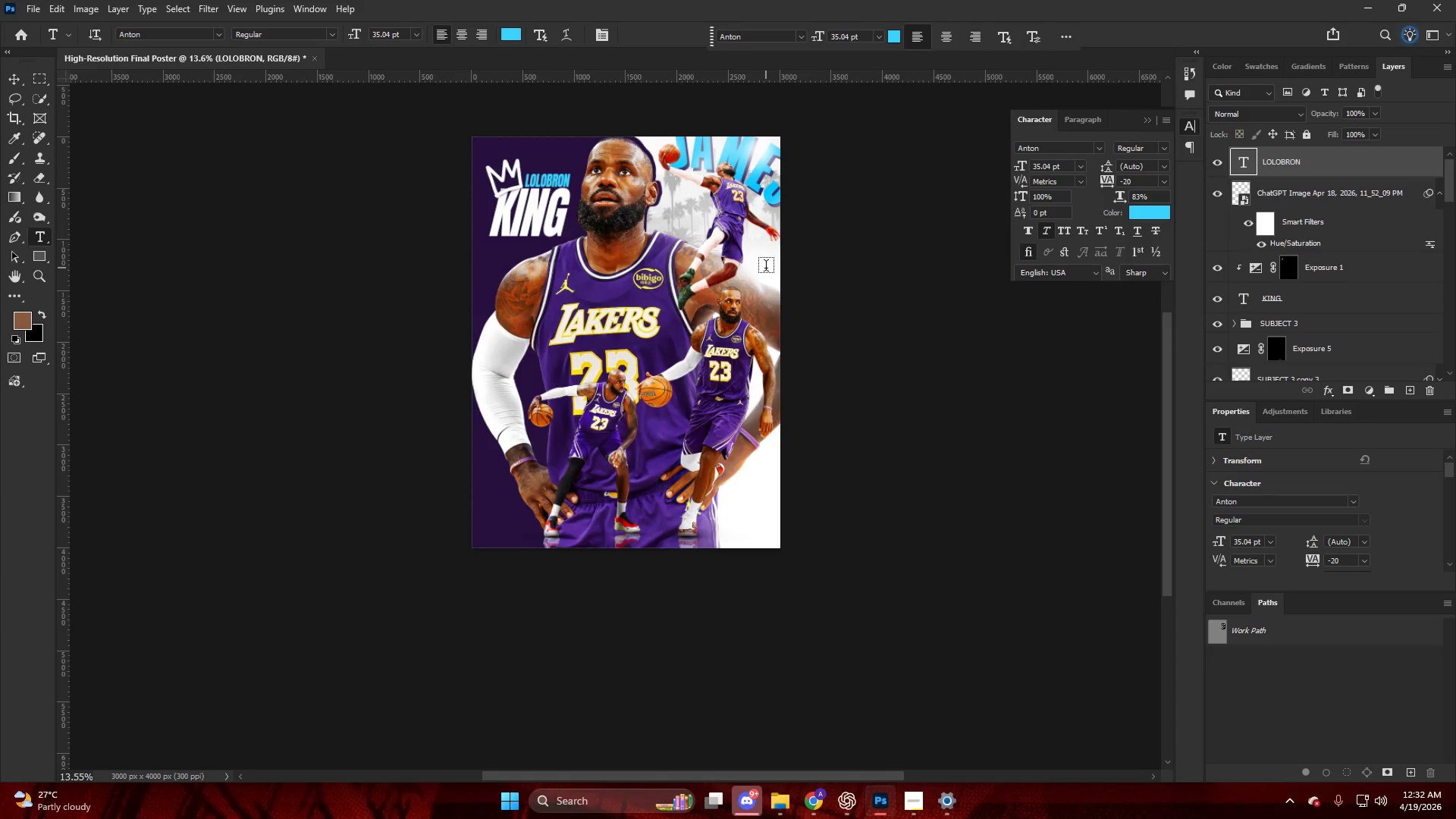 
hold_key(key=AltLeft, duration=0.48)
scroll: coordinate [733, 355], scroll_direction: up, amount: 7.0
 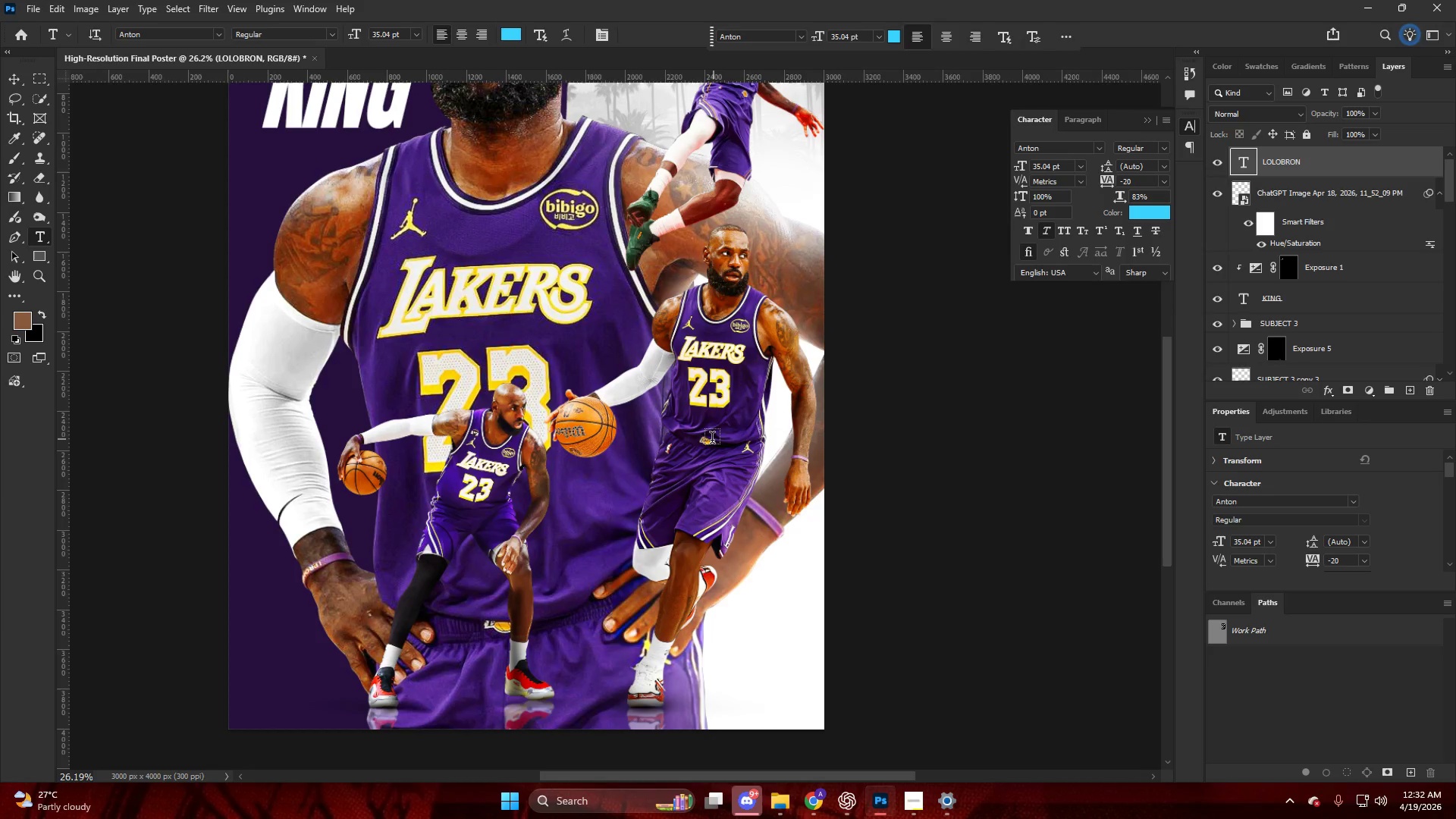 
key(V)
 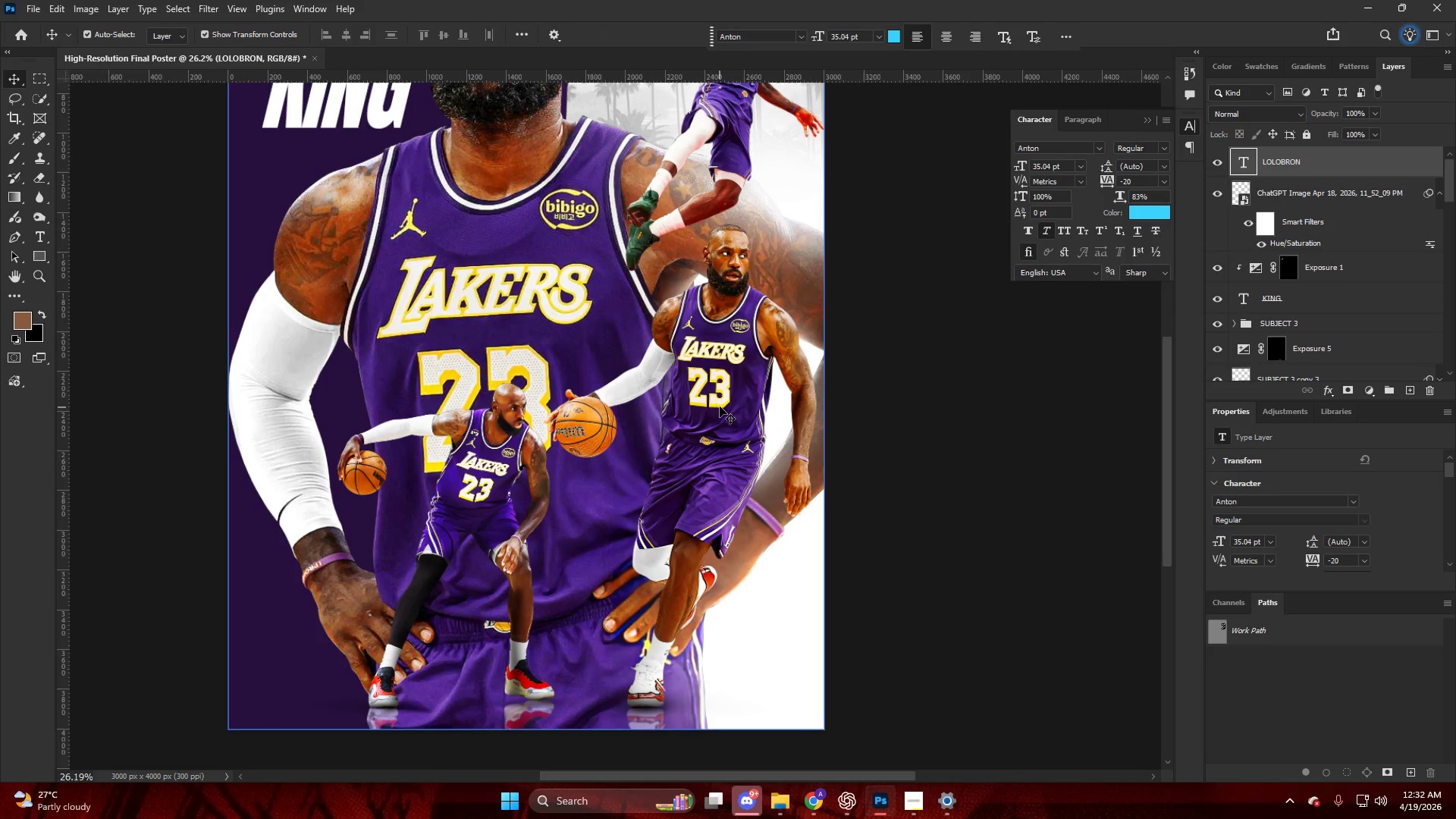 
left_click([720, 406])
 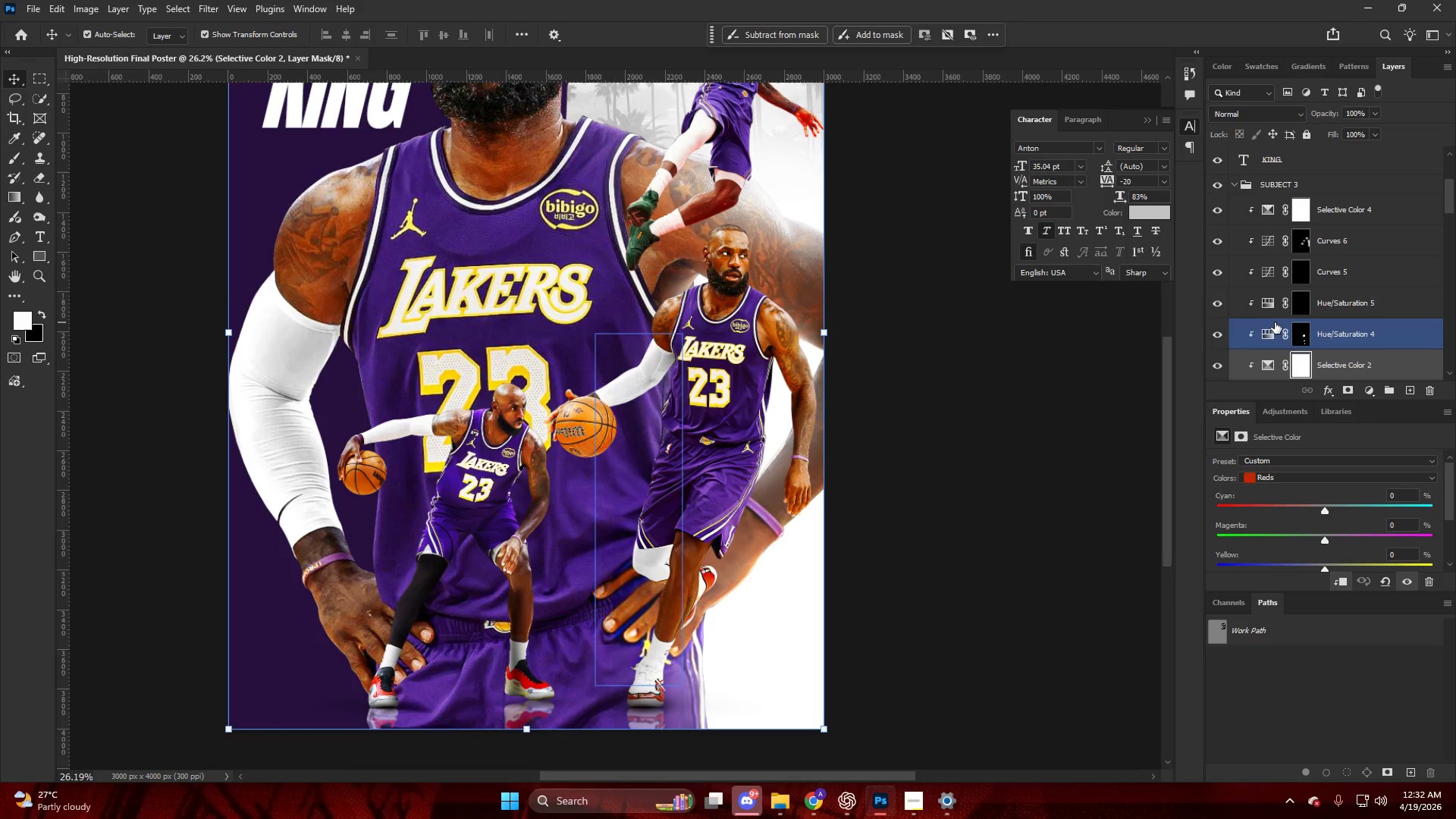 
key(Alt+AltLeft)
 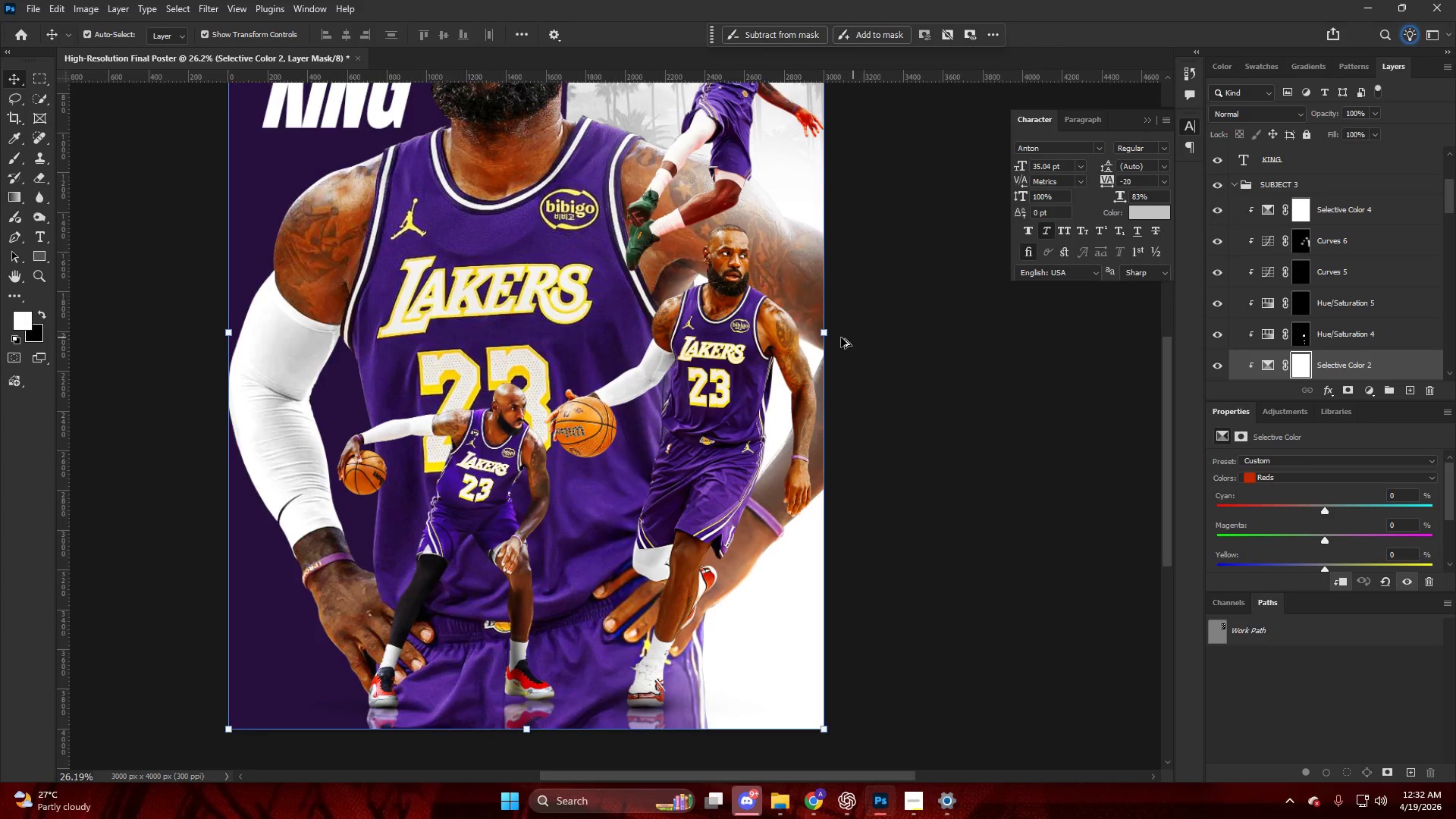 
scroll: coordinate [841, 337], scroll_direction: down, amount: 2.0
 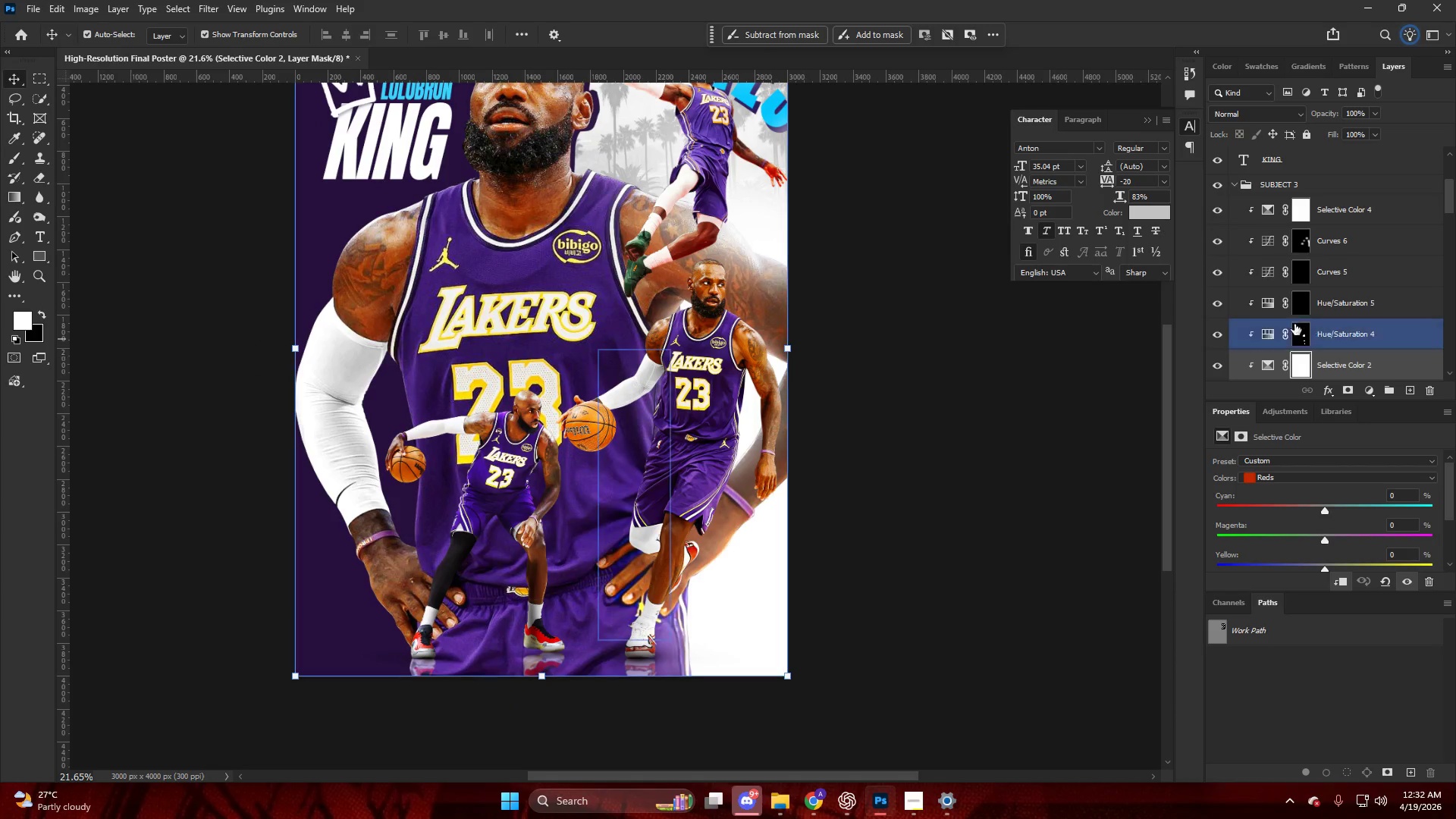 
key(Alt+AltLeft)
 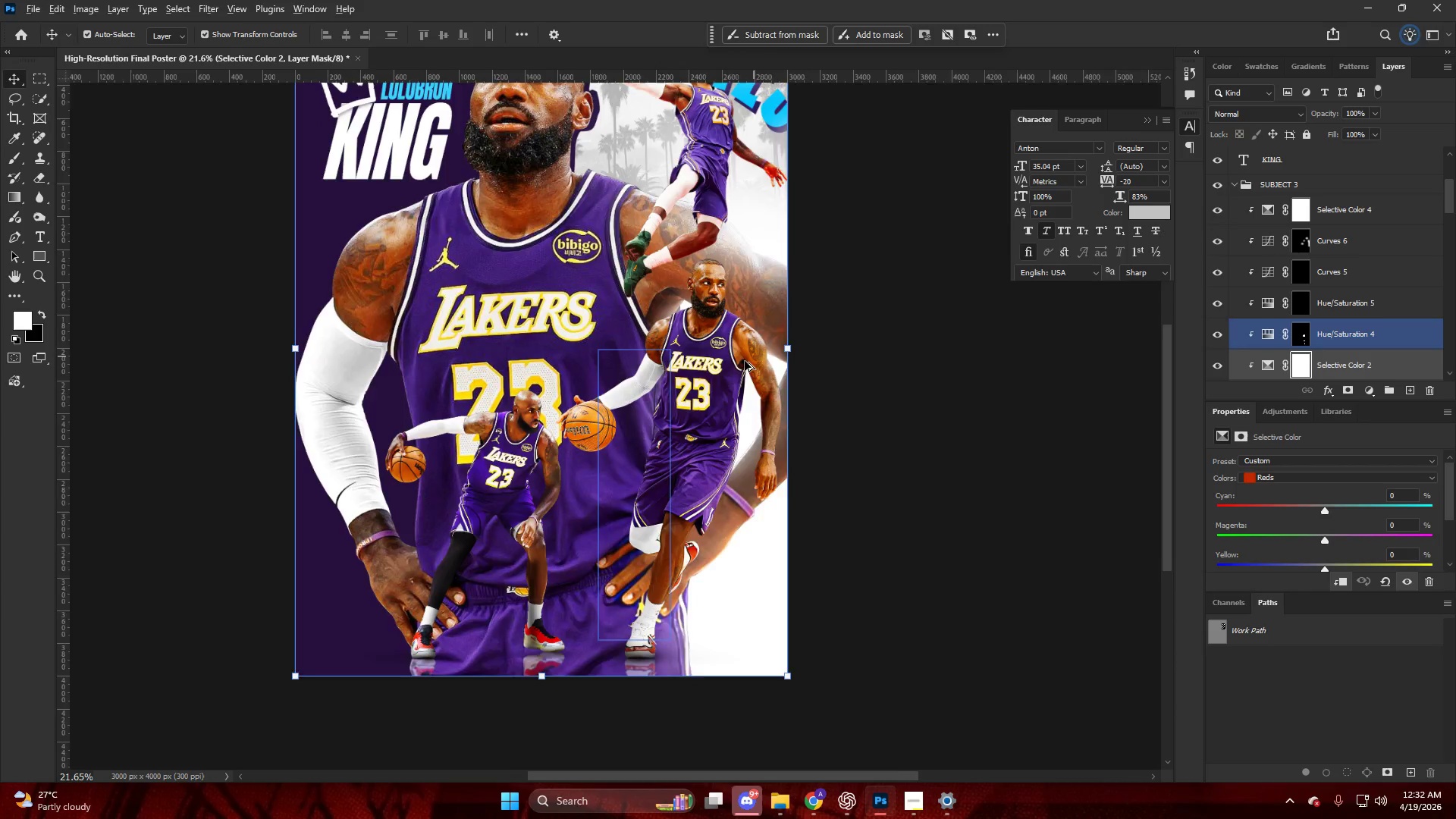 
hold_key(key=AltLeft, duration=0.48)
 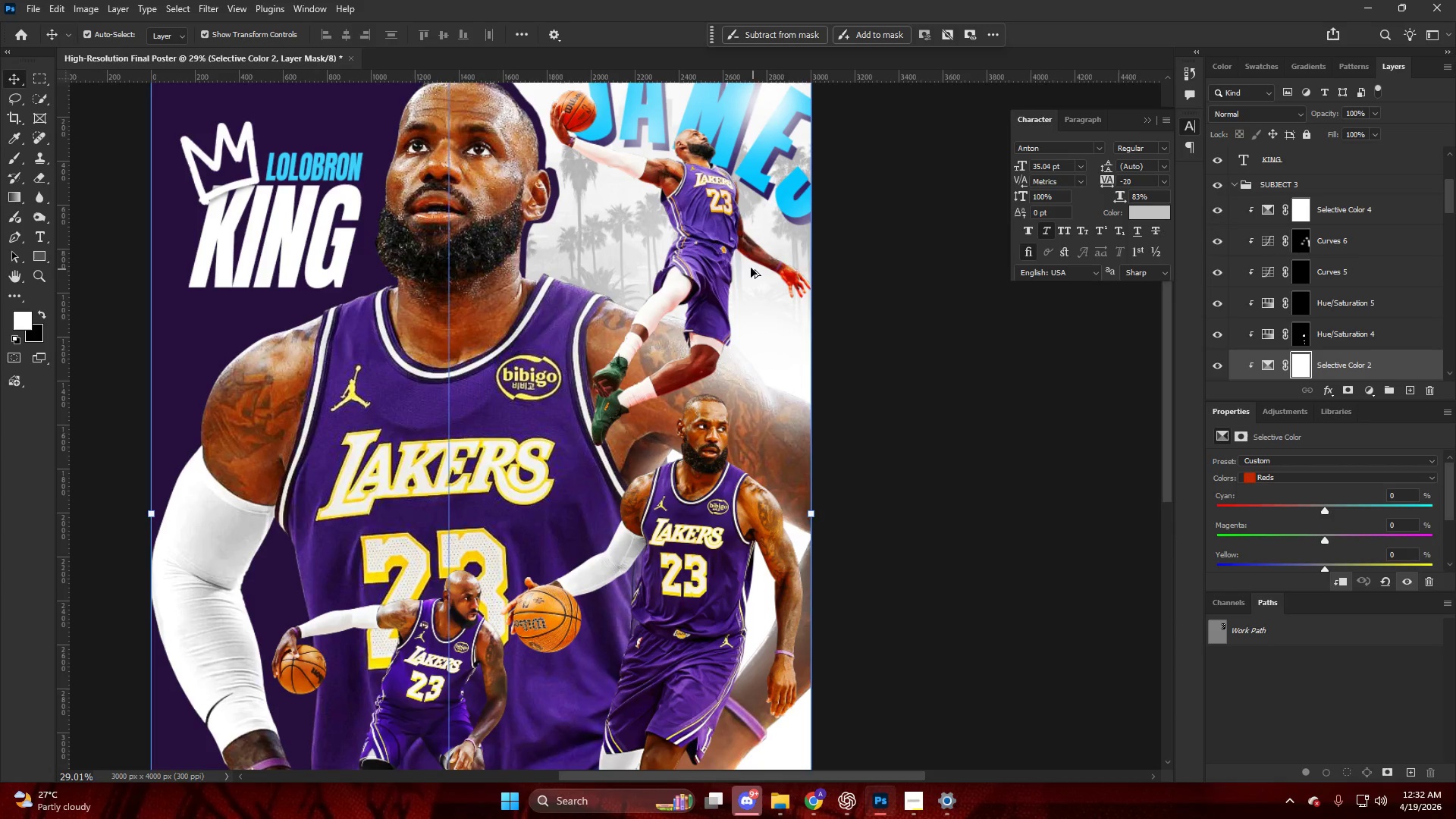 
key(V)
 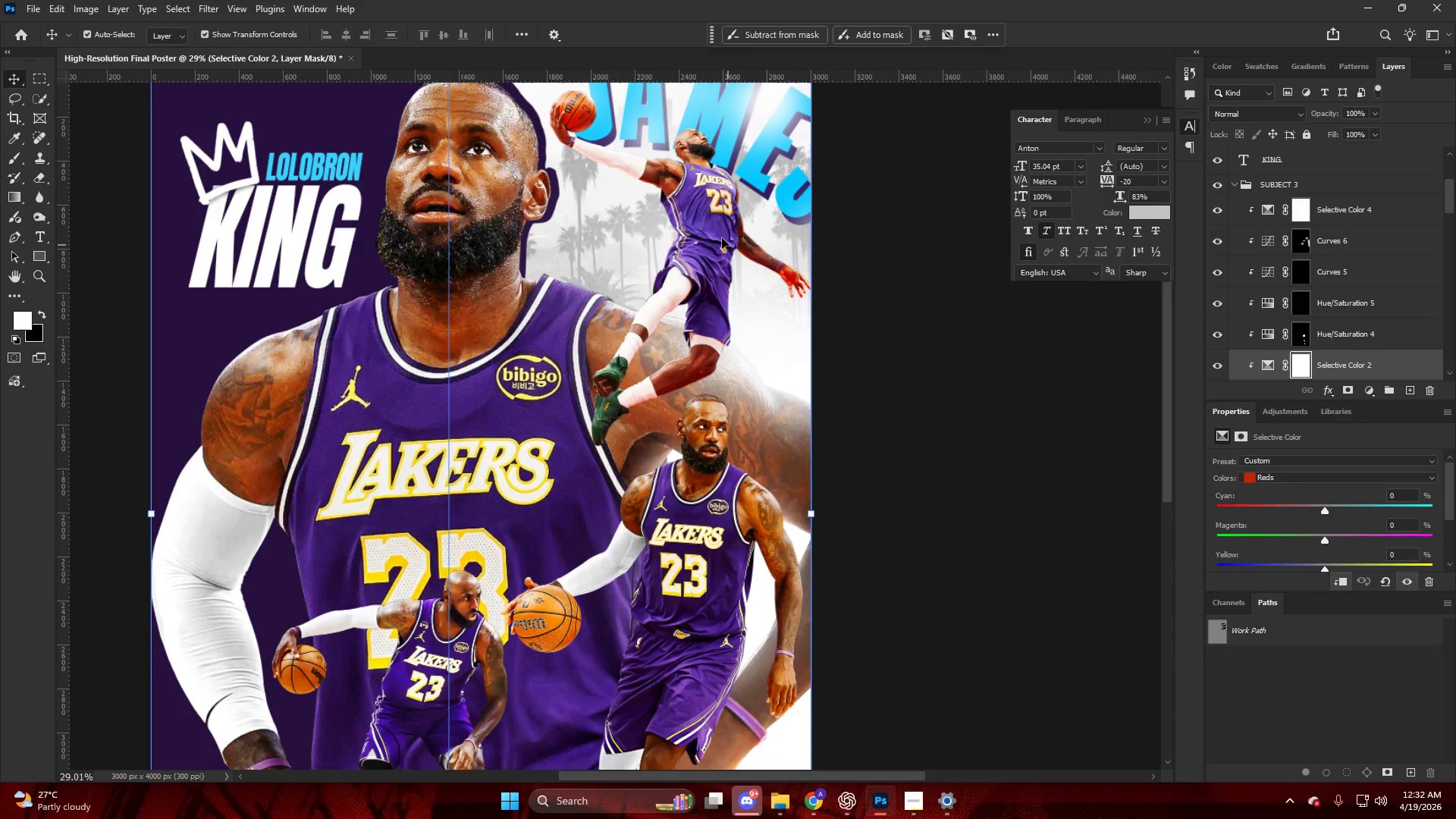 
left_click([716, 234])
 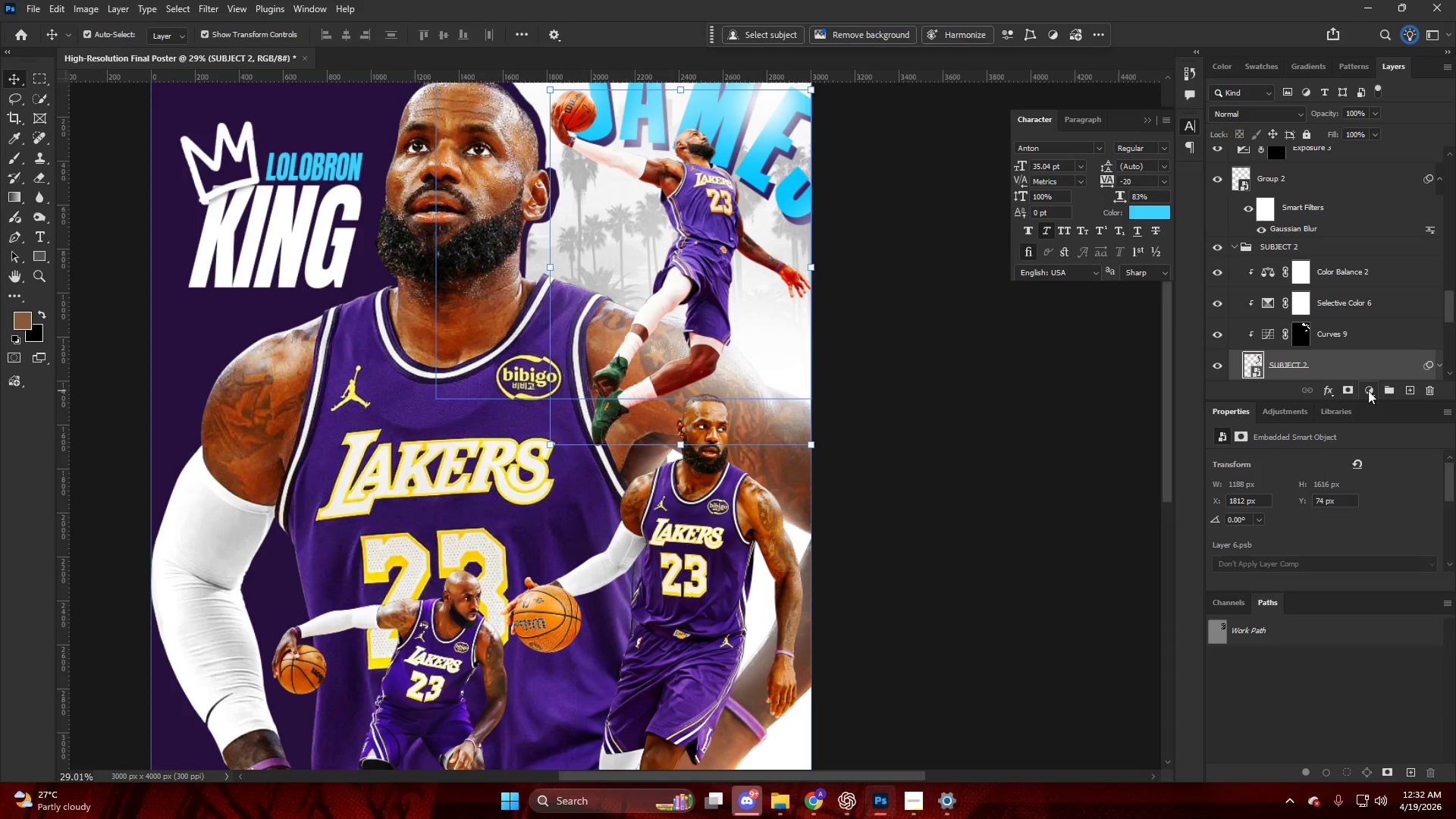 
scroll: coordinate [758, 272], scroll_direction: up, amount: 7.0
 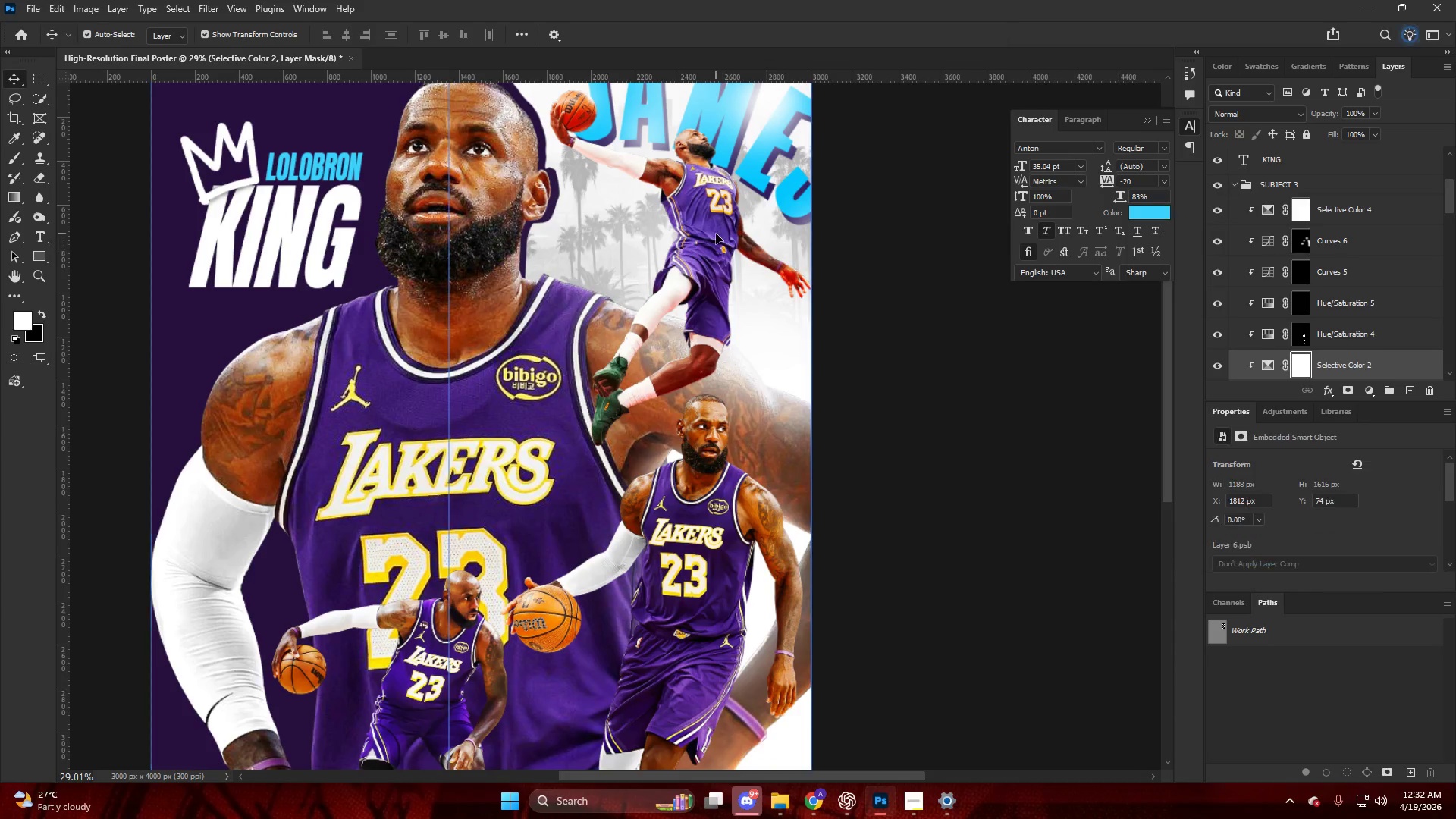 
double_click([1356, 293])
 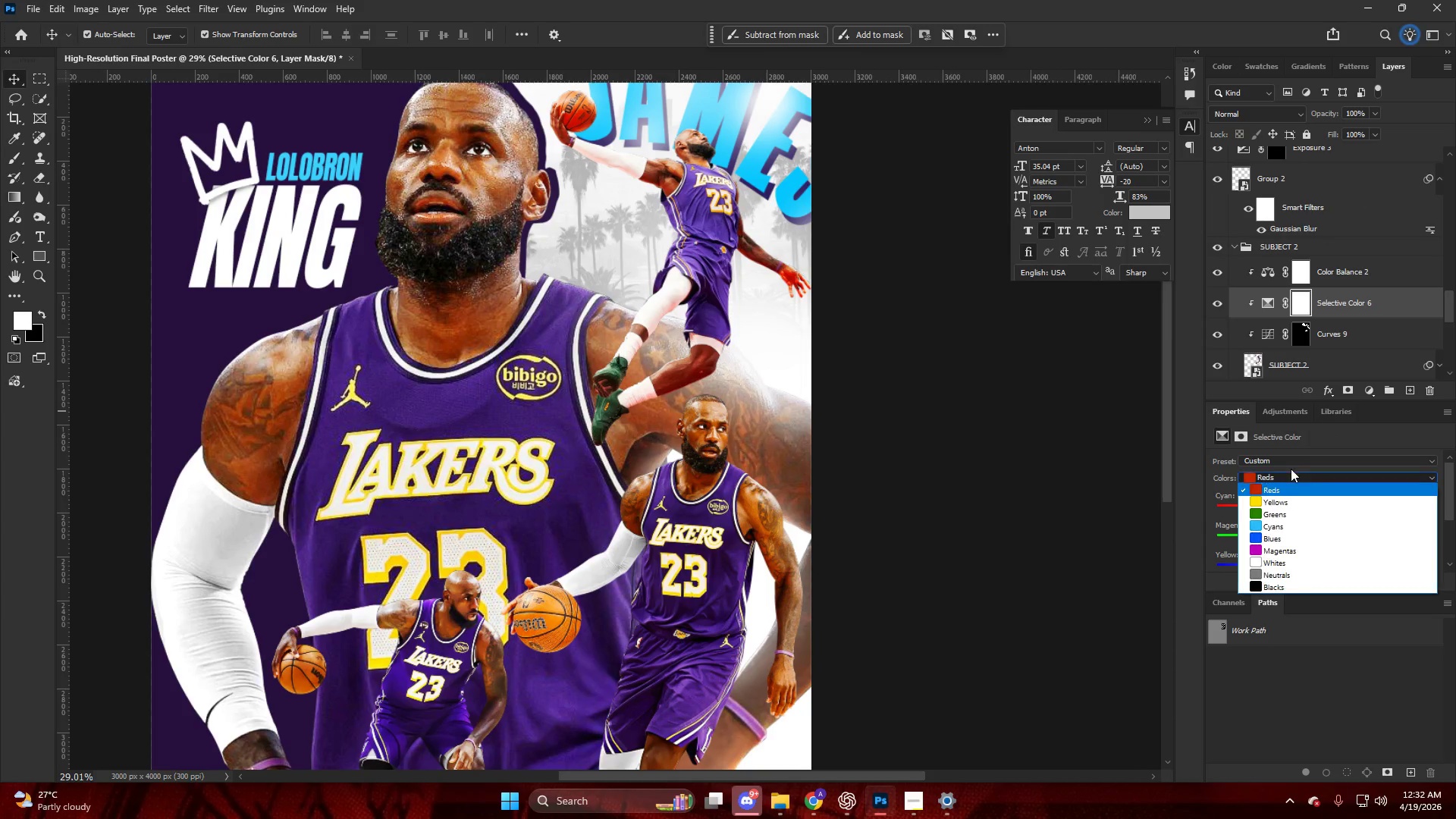 
left_click([1282, 548])
 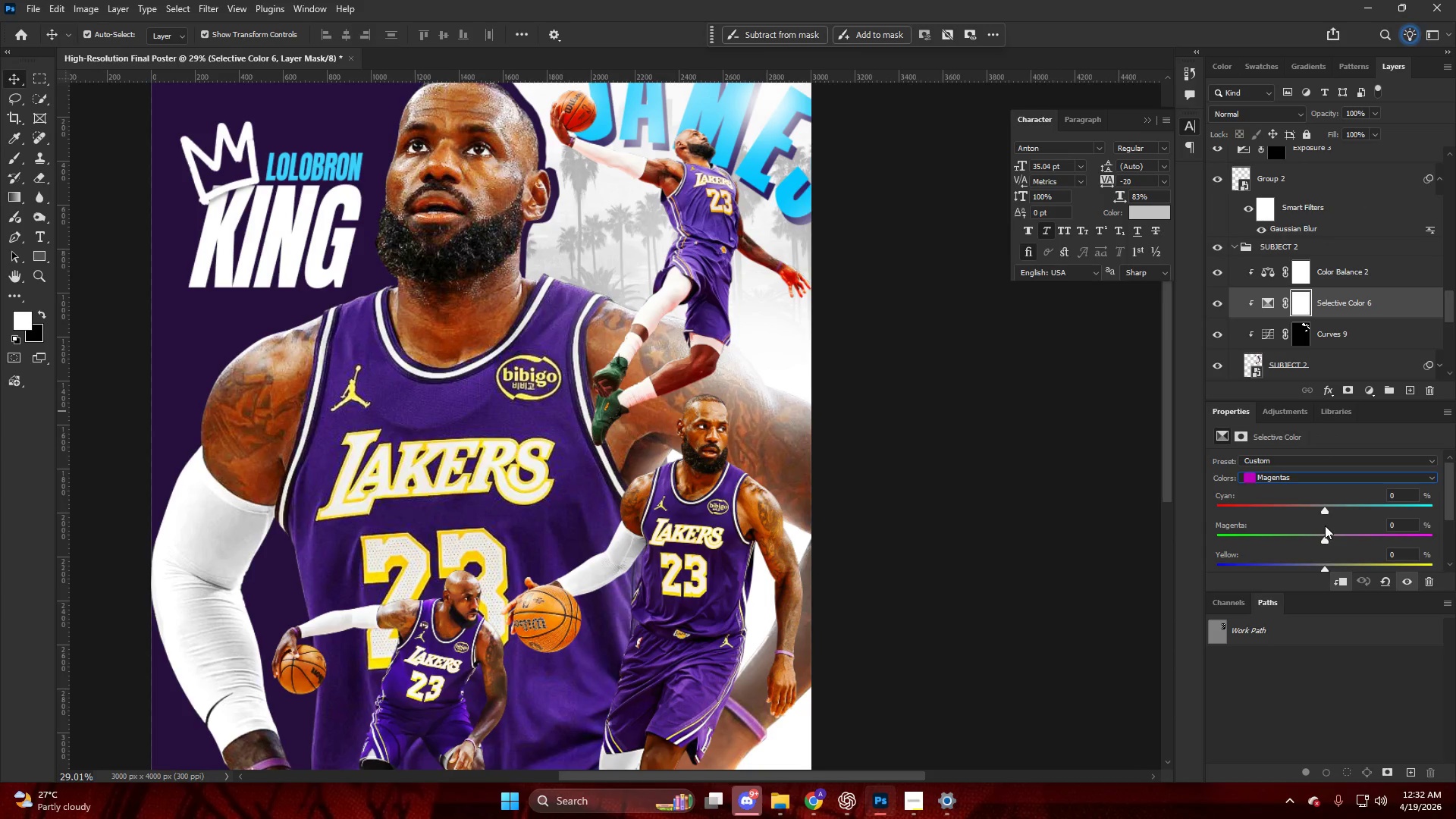 
scroll: coordinate [1322, 553], scroll_direction: down, amount: 4.0
 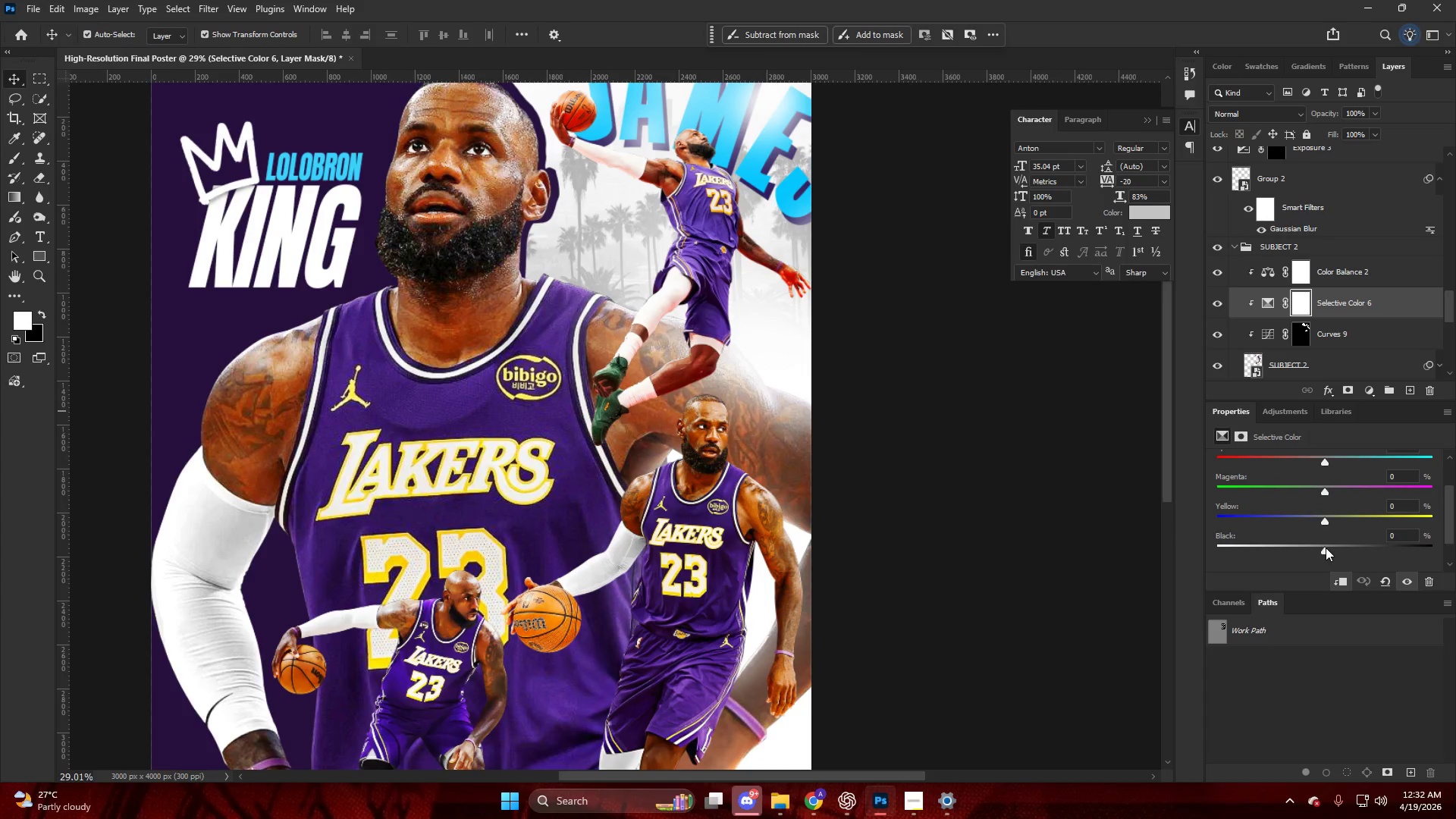 
left_click_drag(start_coordinate=[1325, 548], to_coordinate=[1375, 557])
 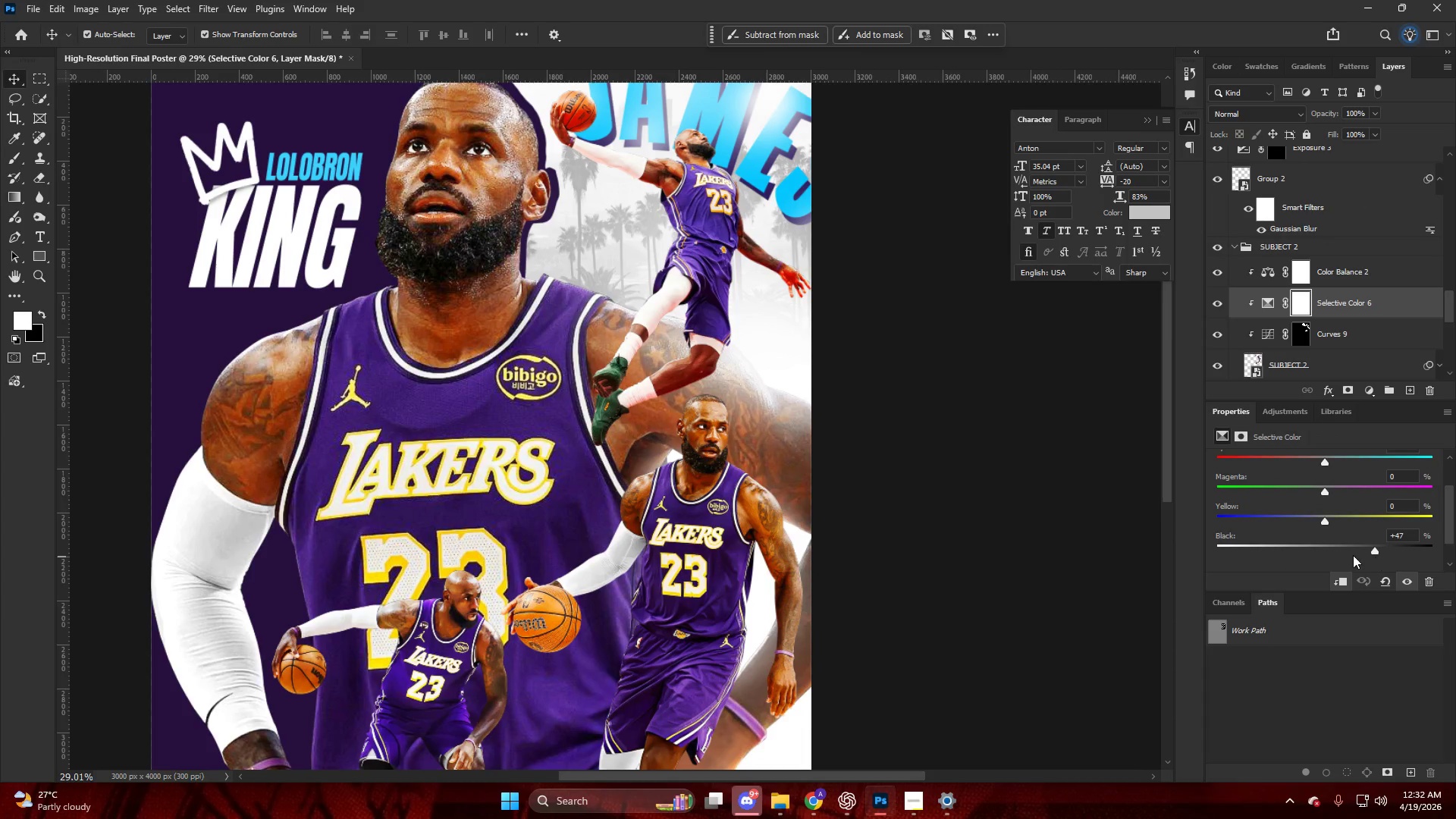 
hold_key(key=AltLeft, duration=0.33)
scroll: coordinate [1031, 485], scroll_direction: down, amount: 5.0
 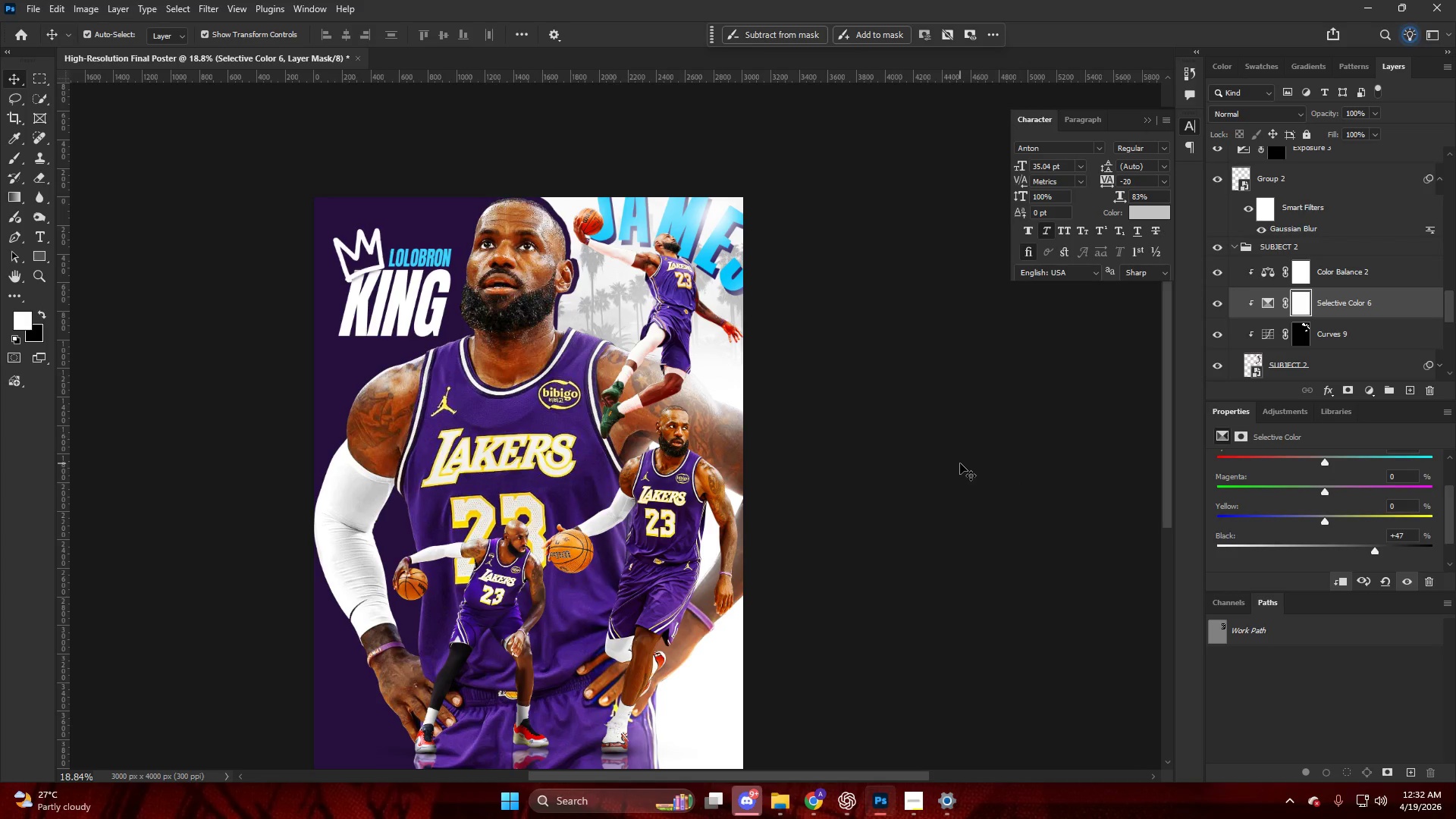 
scroll: coordinate [907, 384], scroll_direction: up, amount: 4.0
 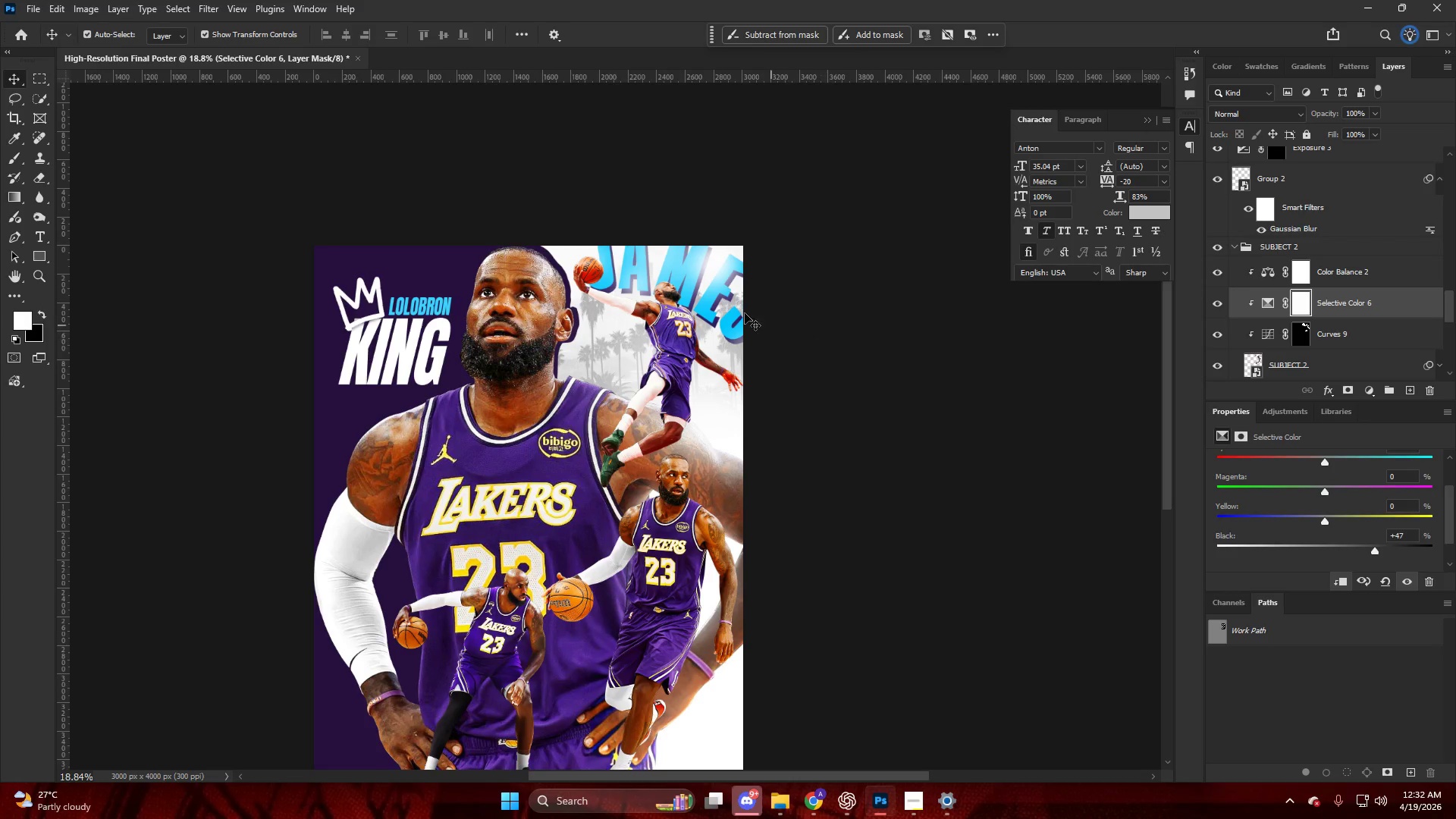 
hold_key(key=AltLeft, duration=0.78)
 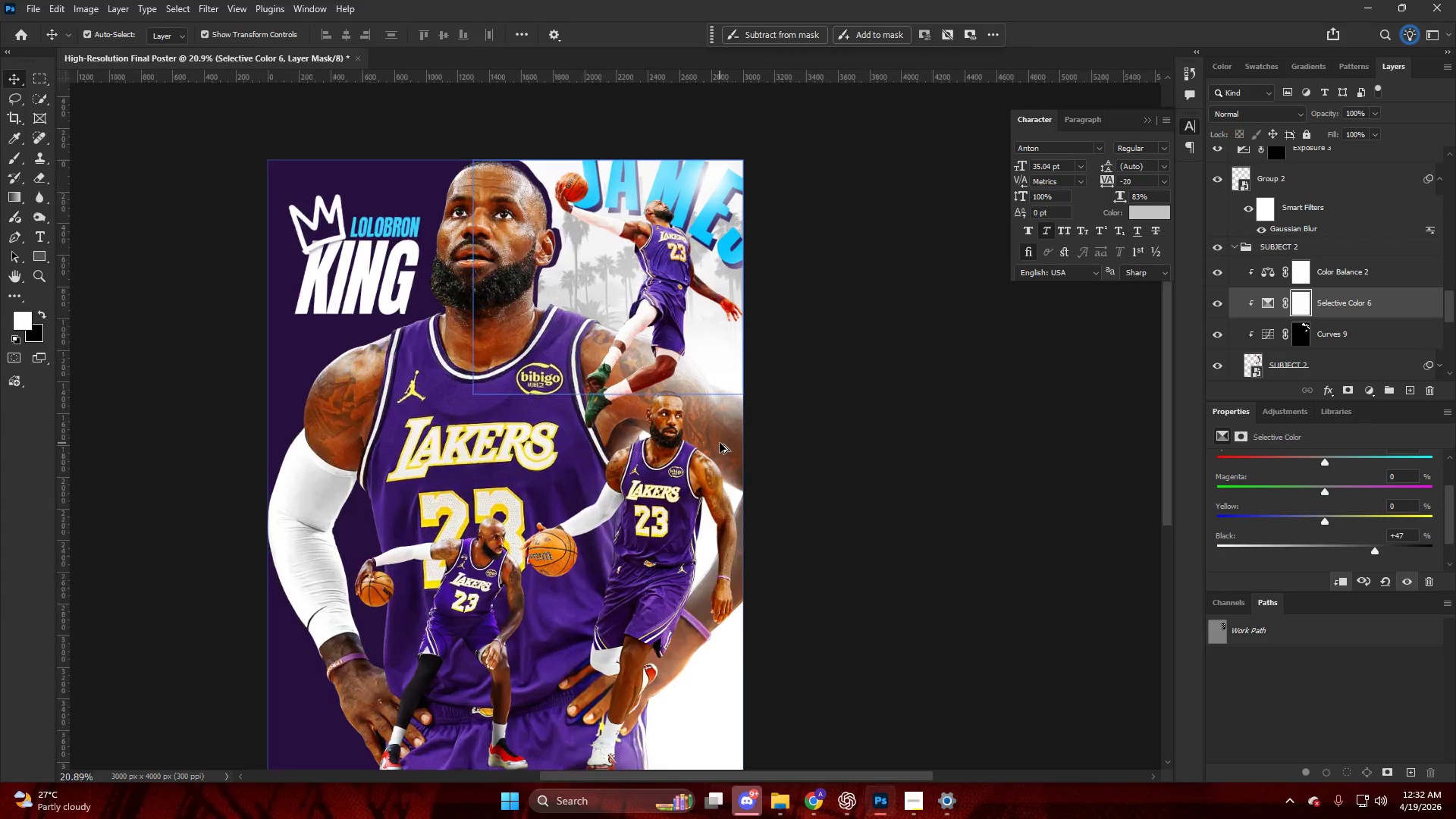 
hold_key(key=AltLeft, duration=0.53)
 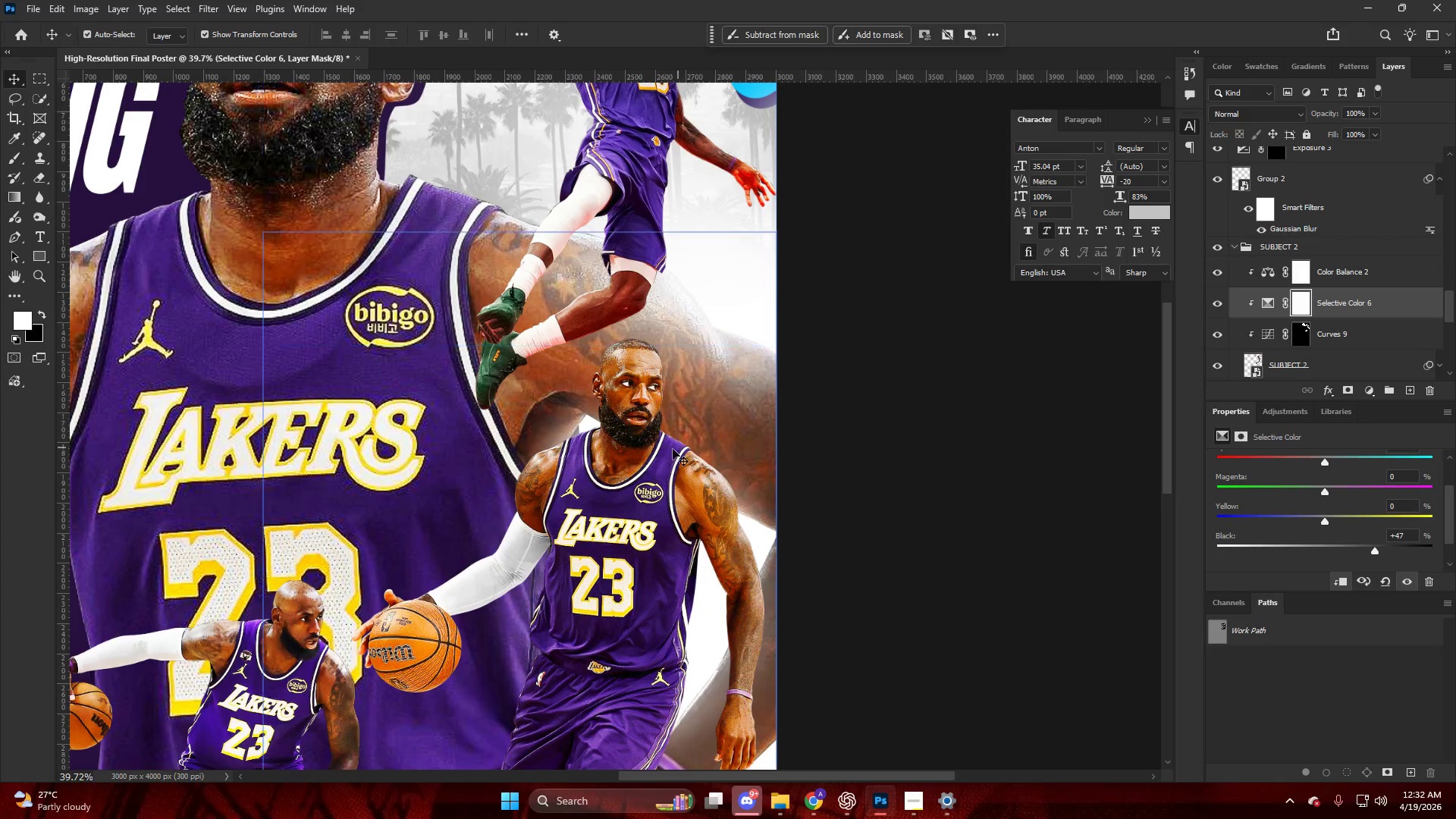 
key(V)
 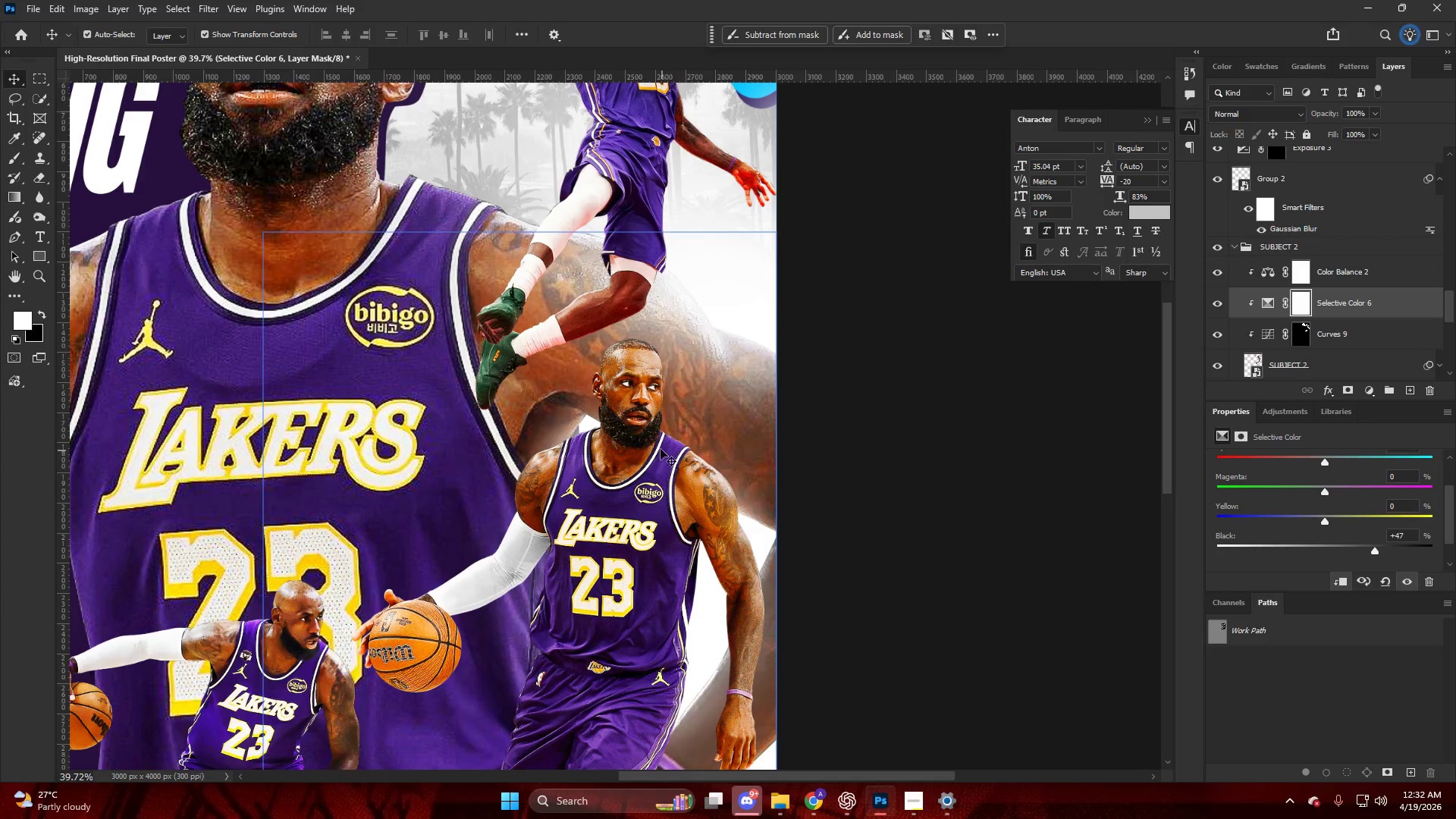 
scroll: coordinate [683, 457], scroll_direction: up, amount: 3.0
 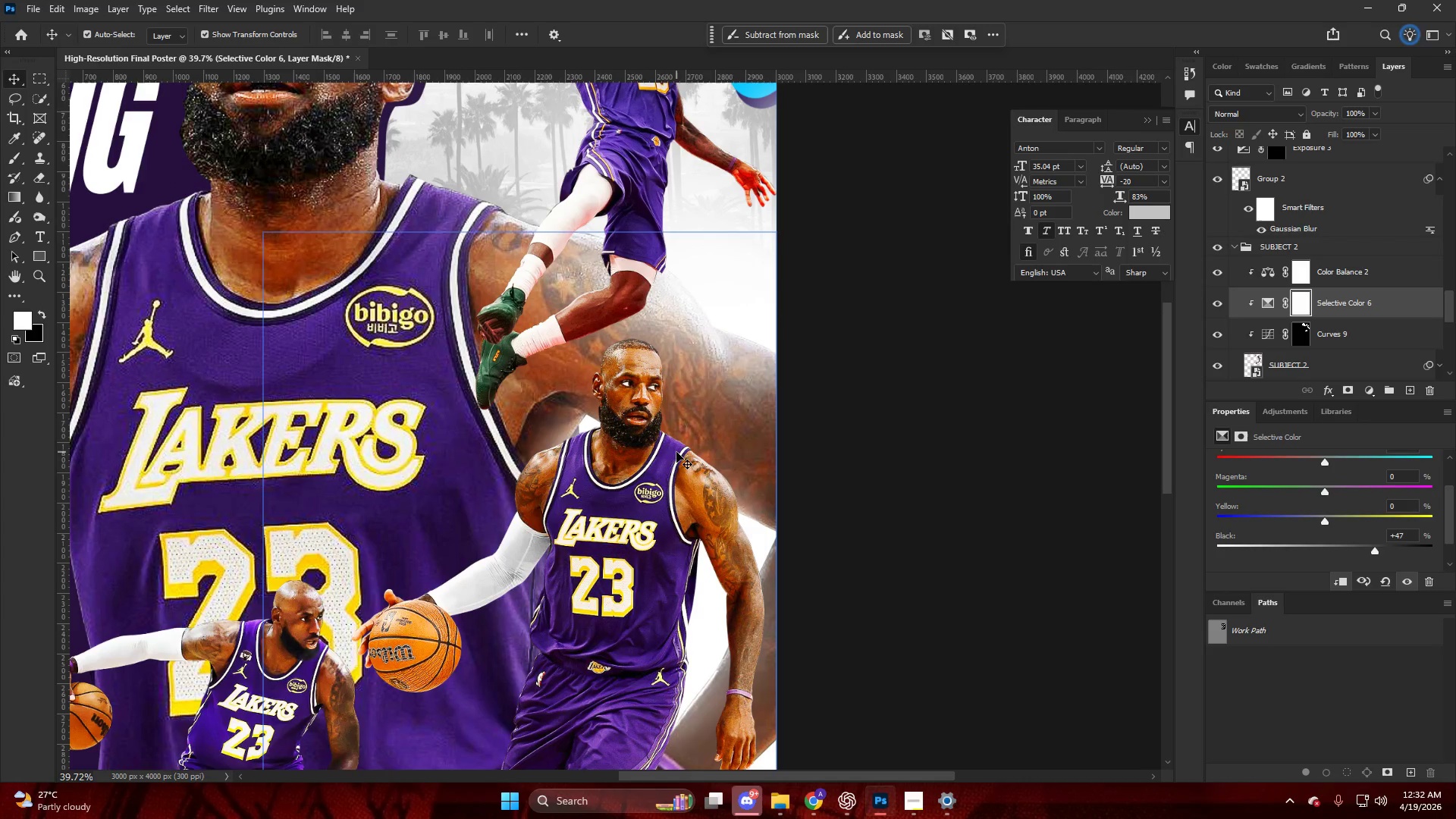 
hold_key(key=AltLeft, duration=0.69)
scroll: coordinate [657, 434], scroll_direction: down, amount: 16.0
 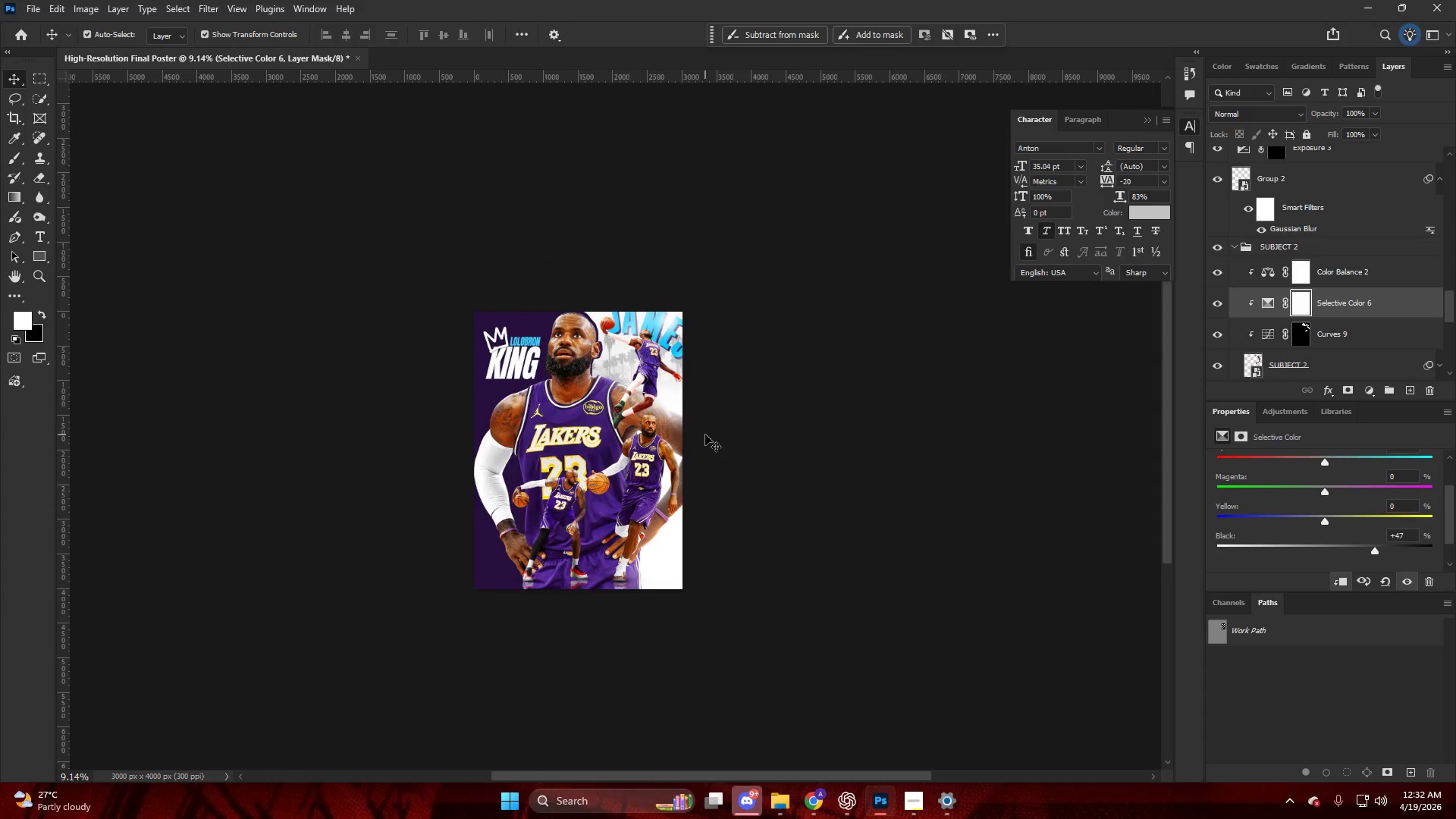 
hold_key(key=ControlLeft, duration=0.58)
hold_key(key=AltLeft, duration=0.47)
hold_key(key=AltLeft, duration=0.39)
scroll: coordinate [764, 418], scroll_direction: up, amount: 7.0
 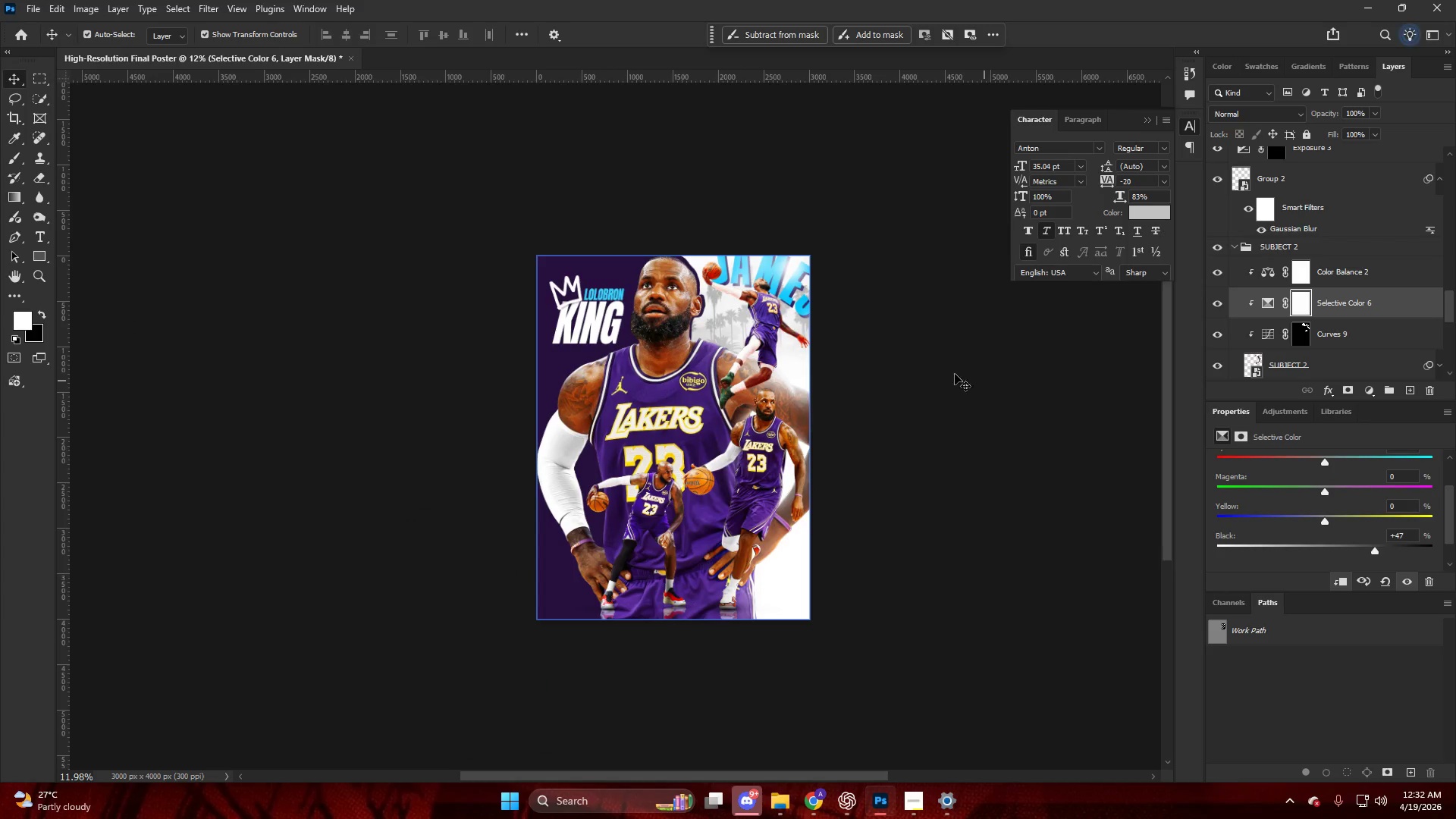 
key(Alt+AltLeft)
 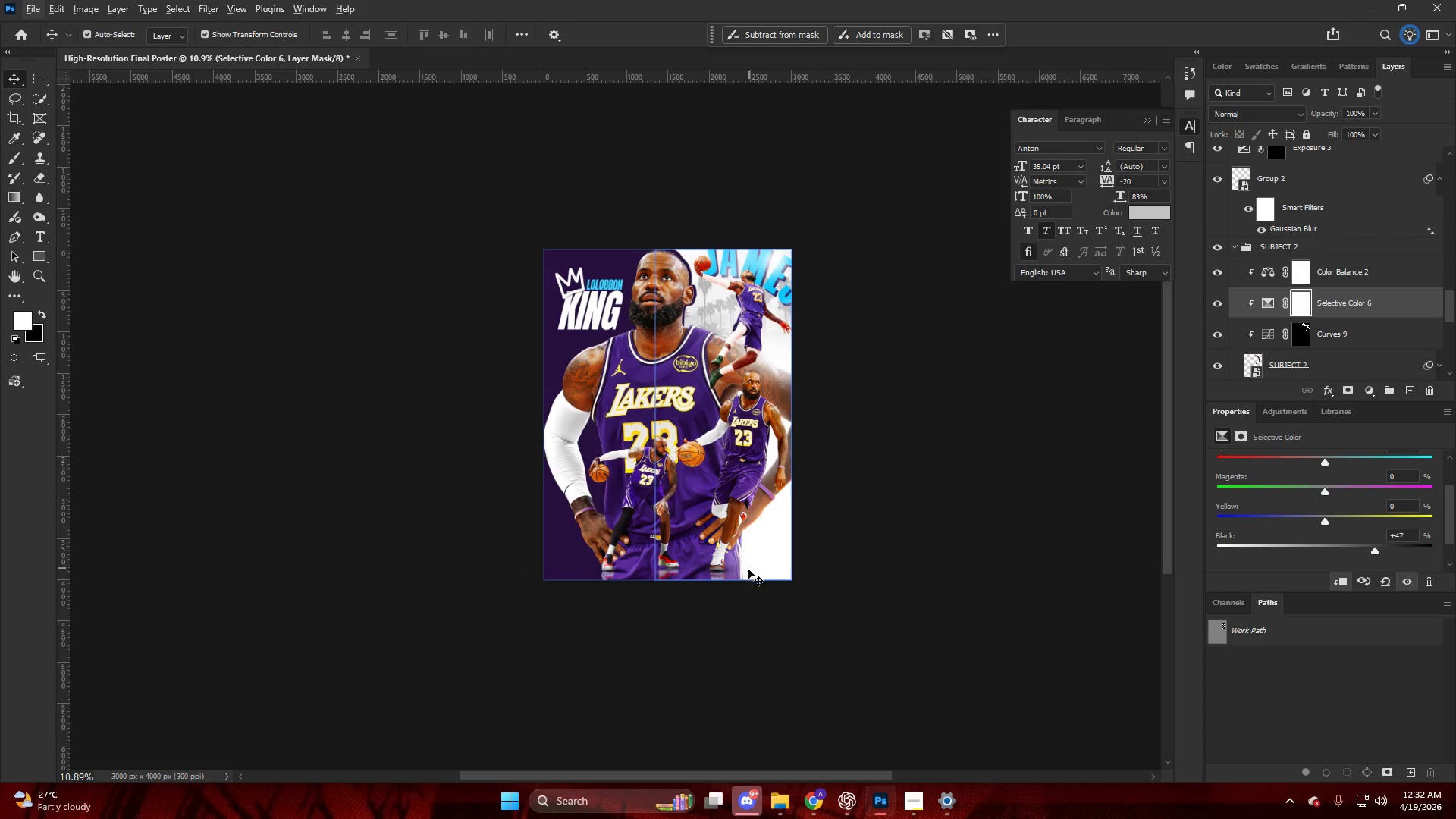 
scroll: coordinate [858, 378], scroll_direction: down, amount: 3.0
 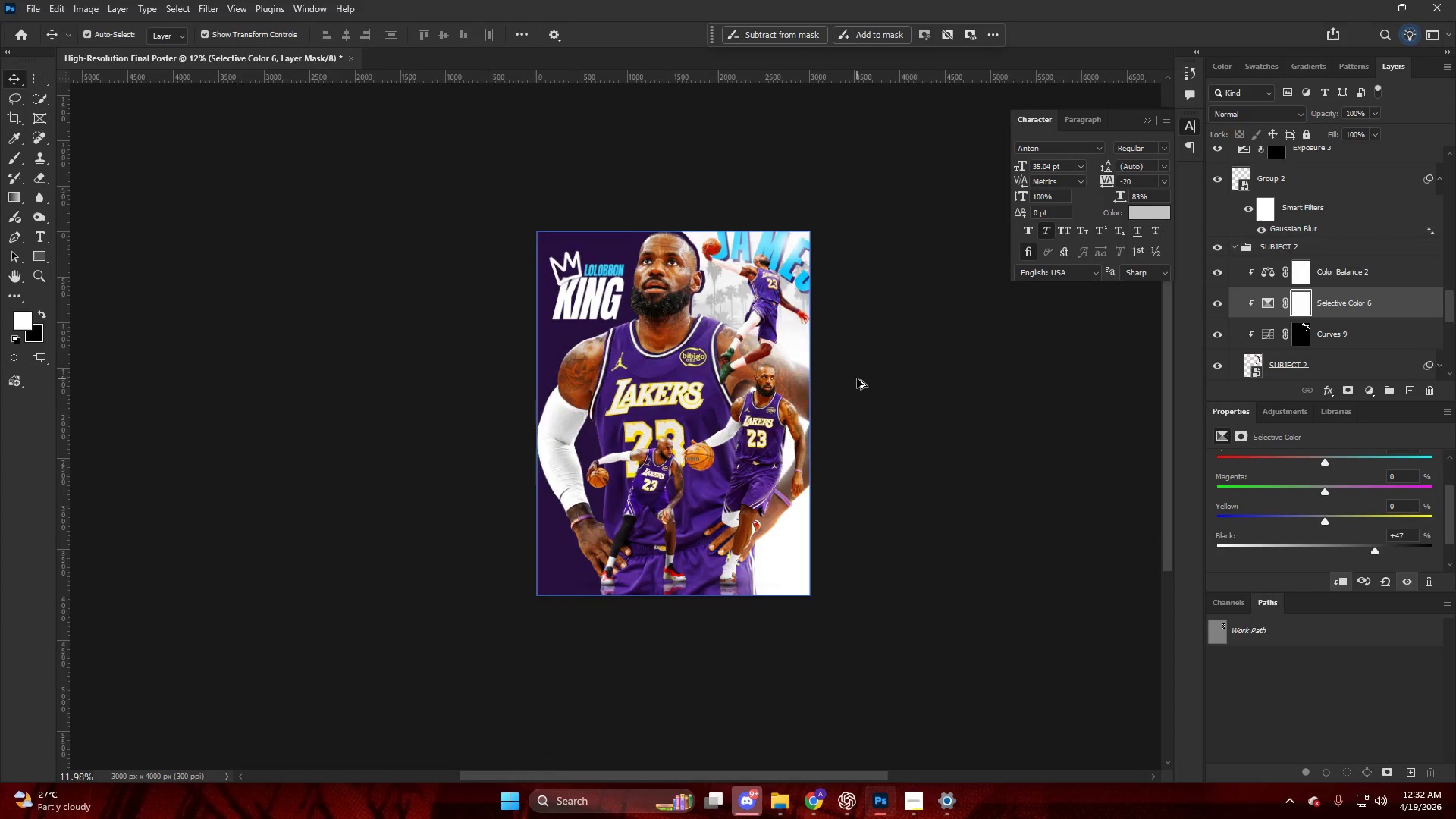 
left_click([811, 805])
 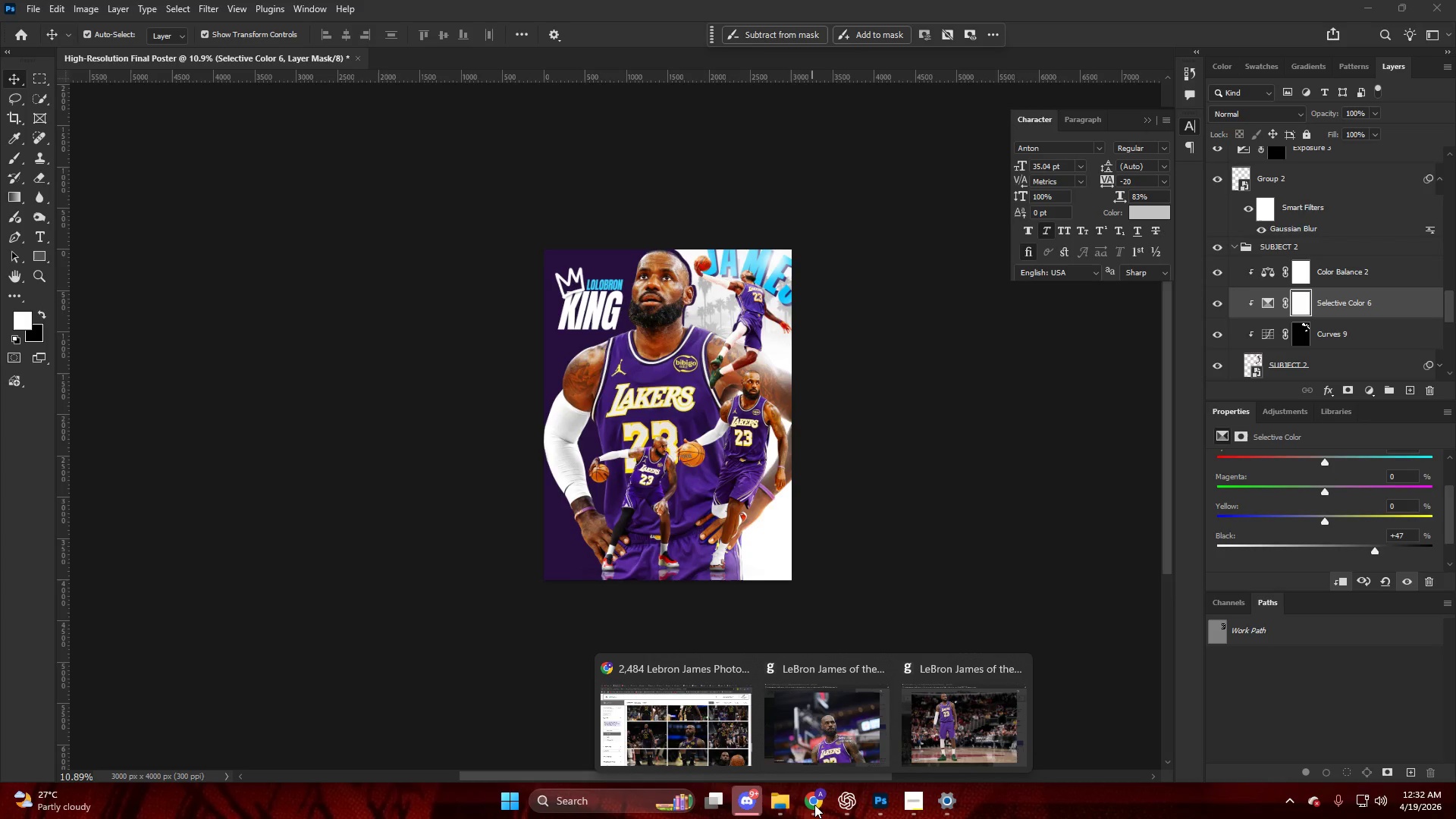 
wait(6.17)
 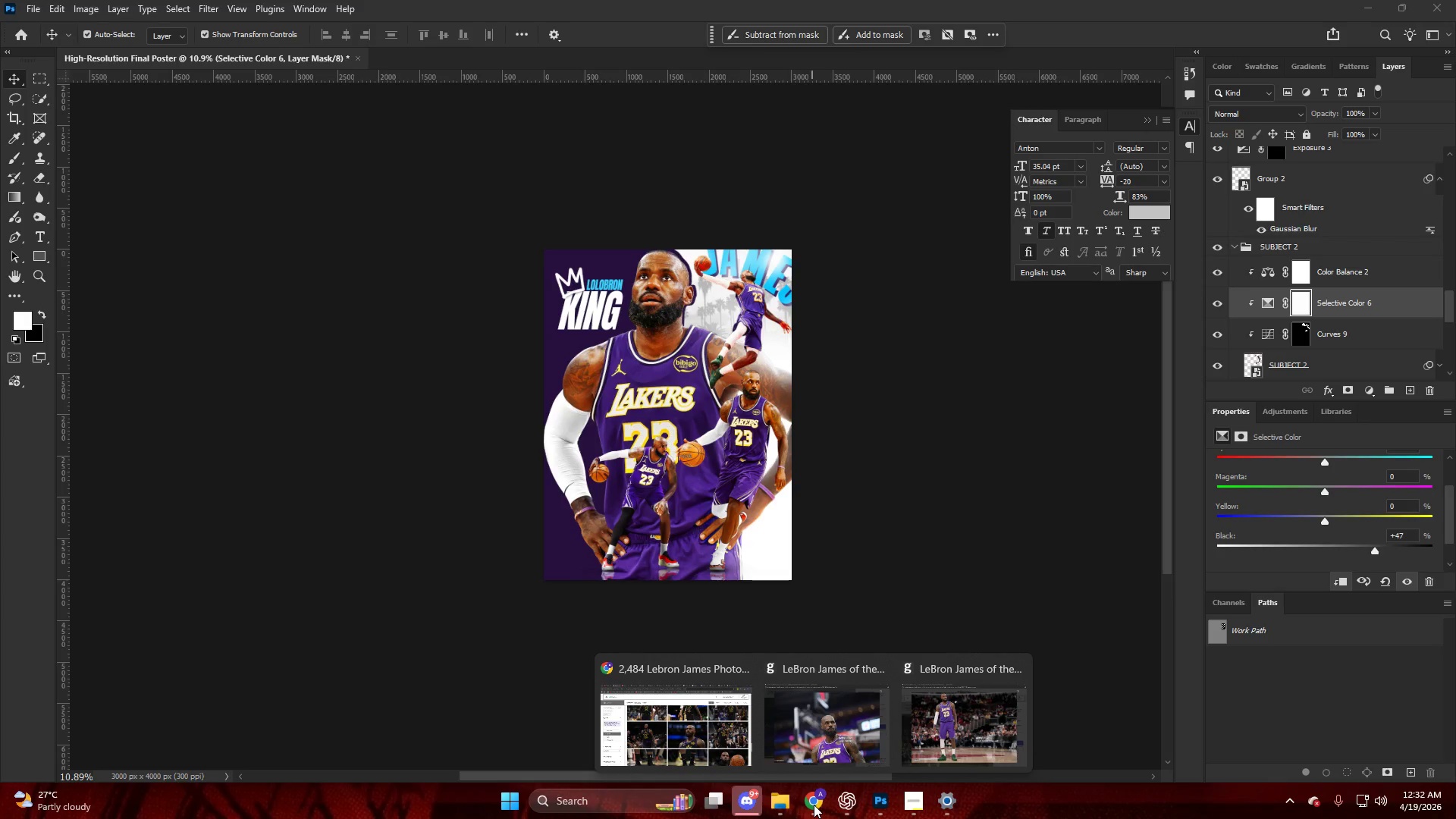 
left_click([713, 728])
 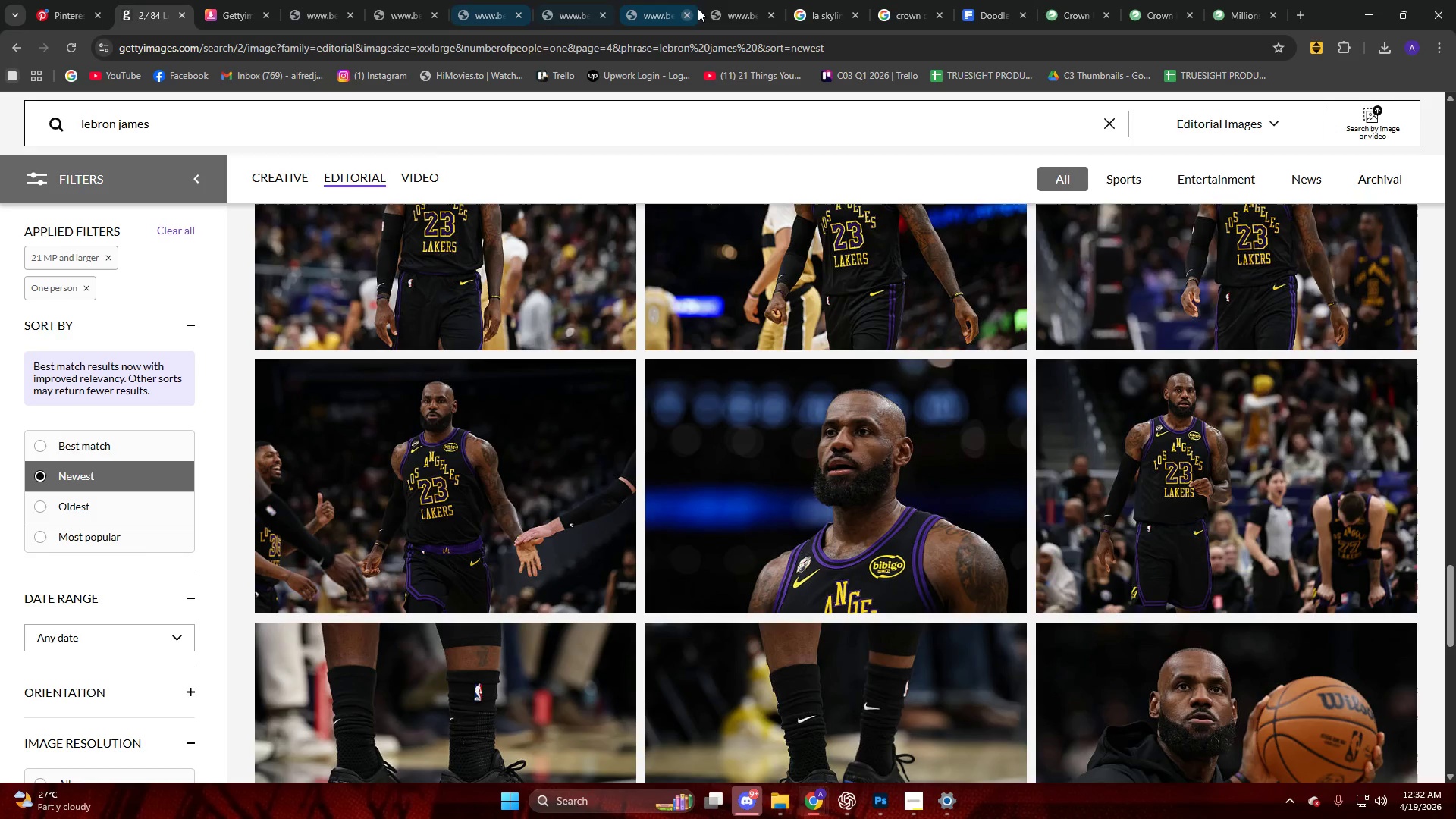 
left_click([893, 0])
 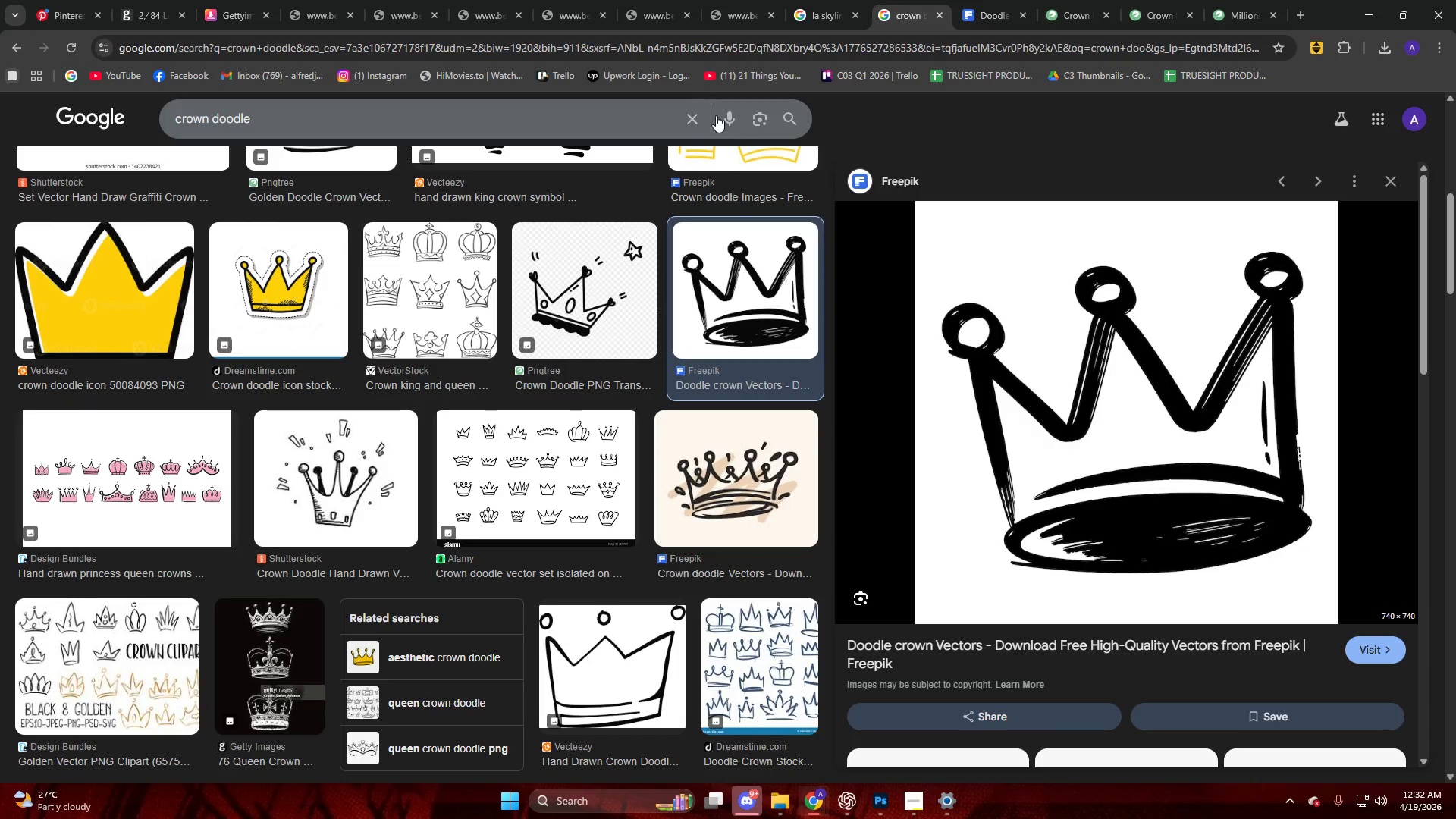 
left_click([684, 109])
 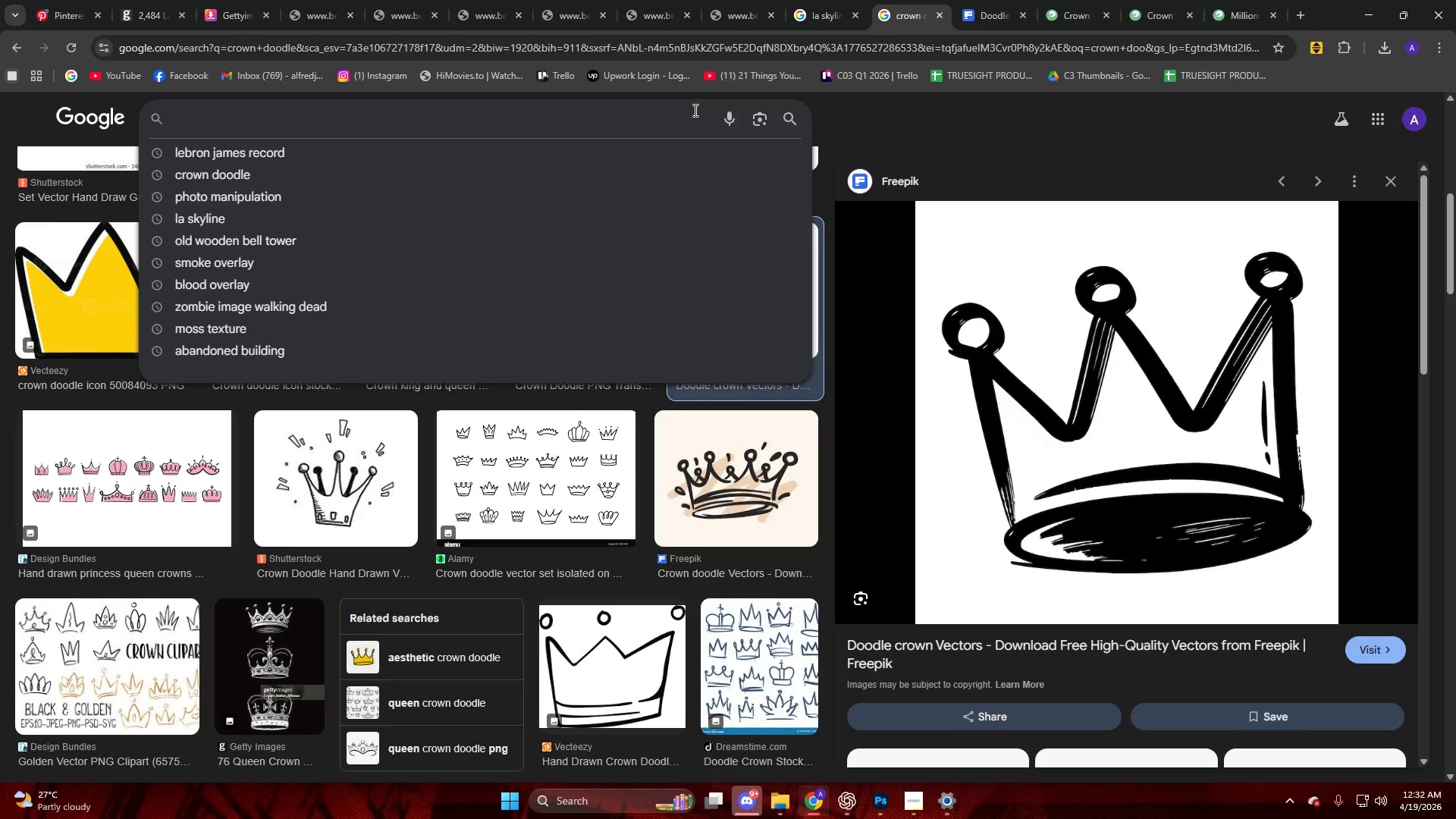 
type(lakers logo v)
key(Backspace)
 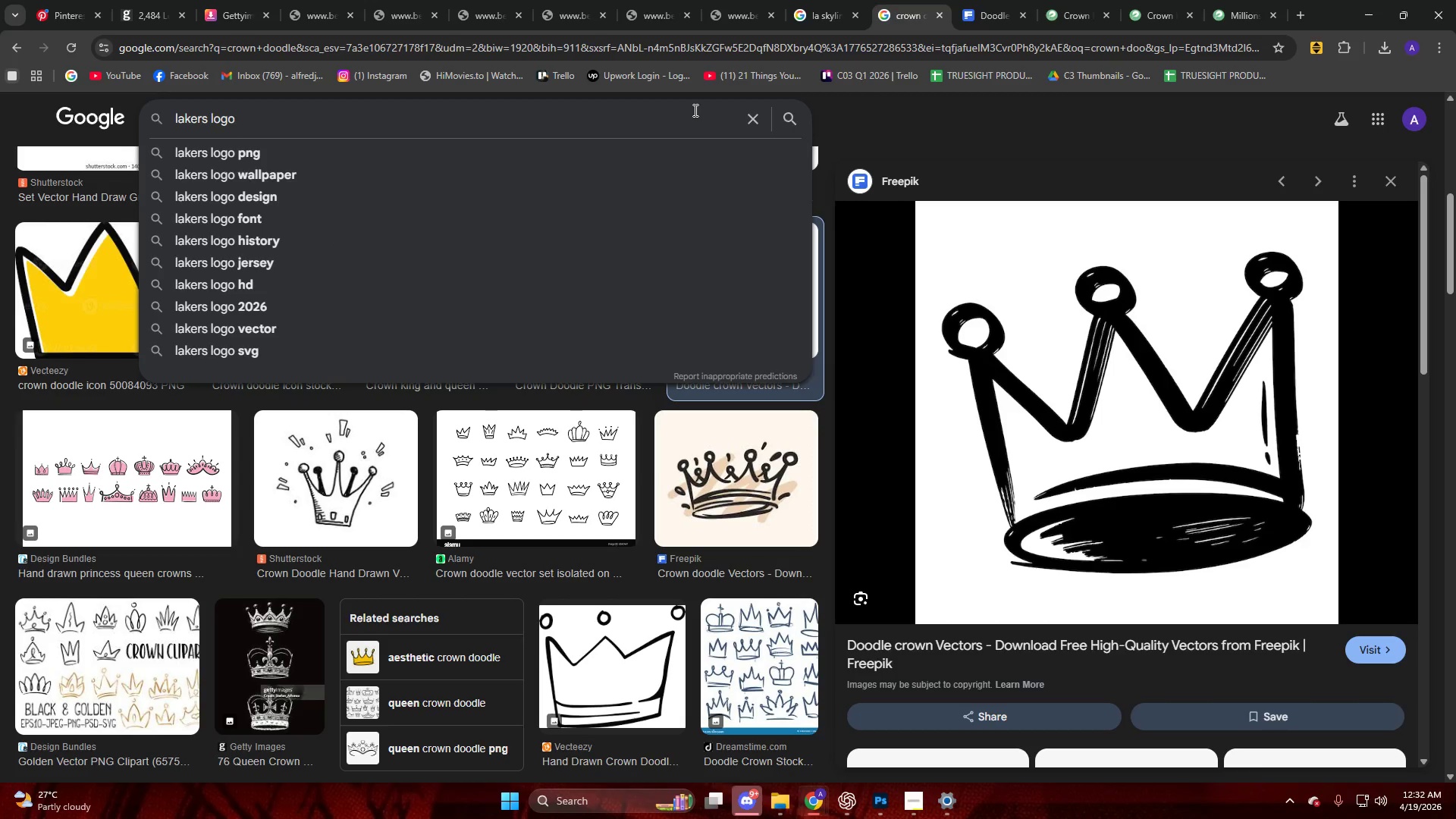 
key(Enter)
 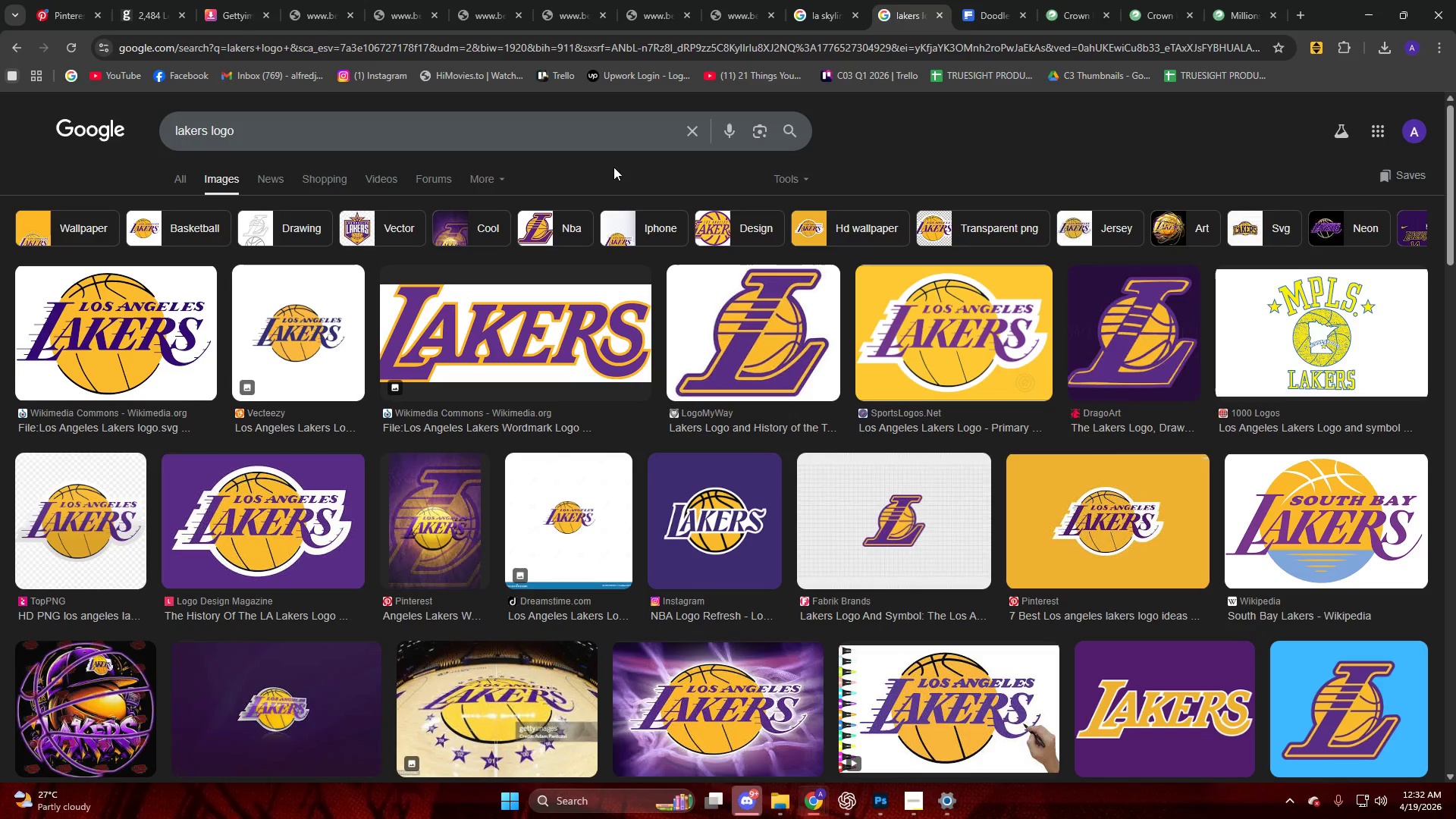 
left_click([553, 299])
 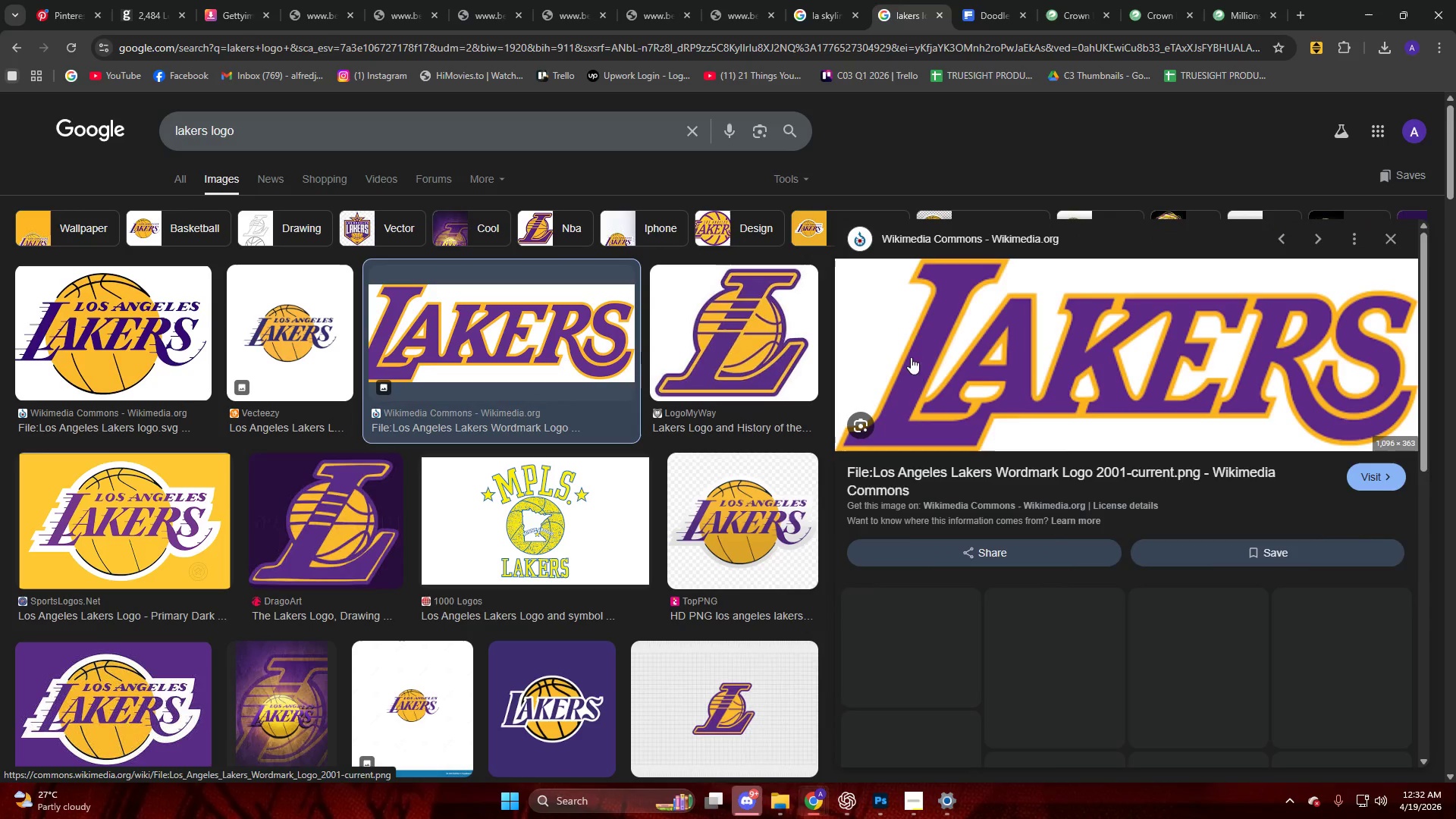 
left_click([1025, 364])
 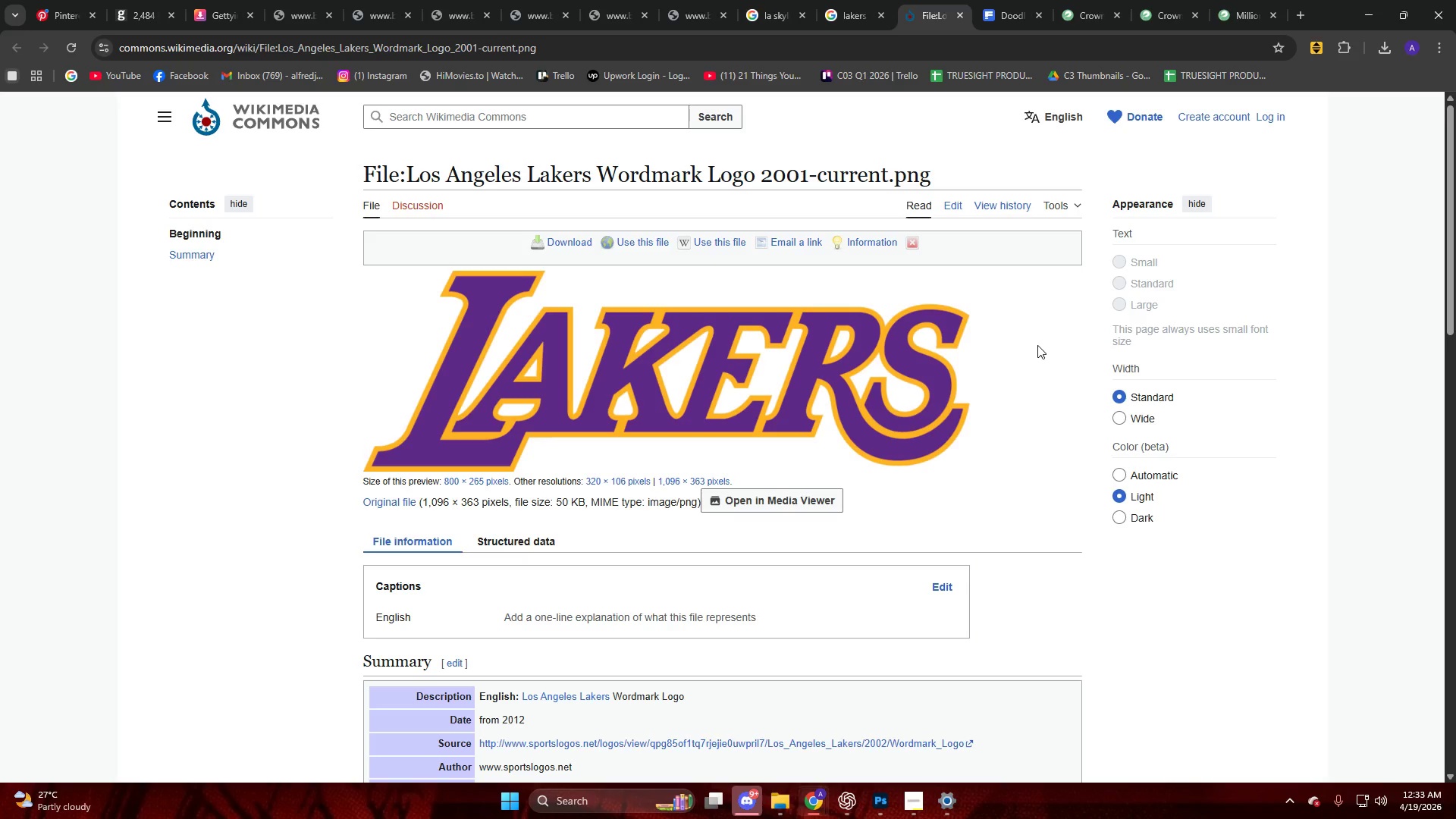 
left_click([735, 363])
 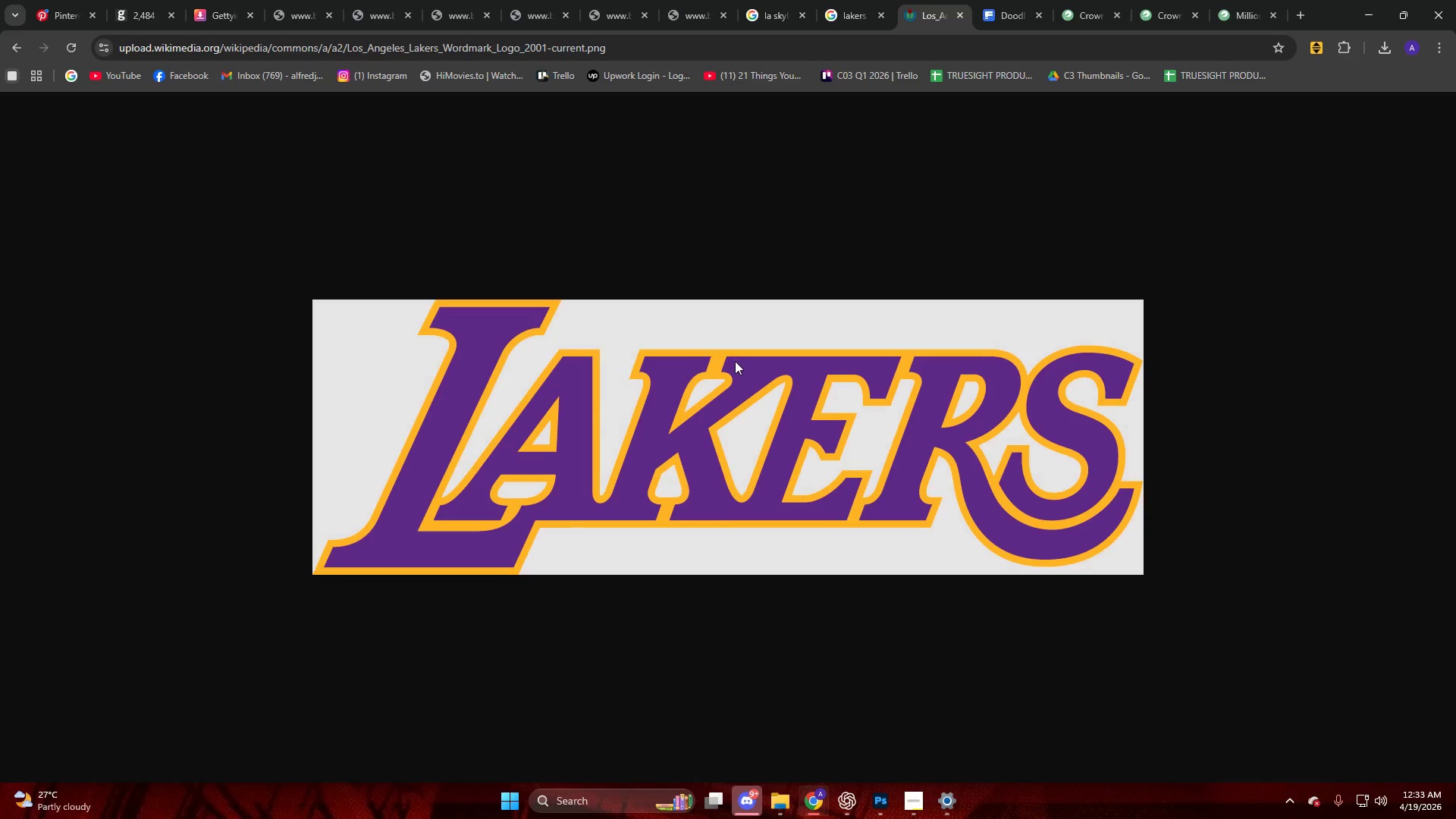 
key(Escape)
 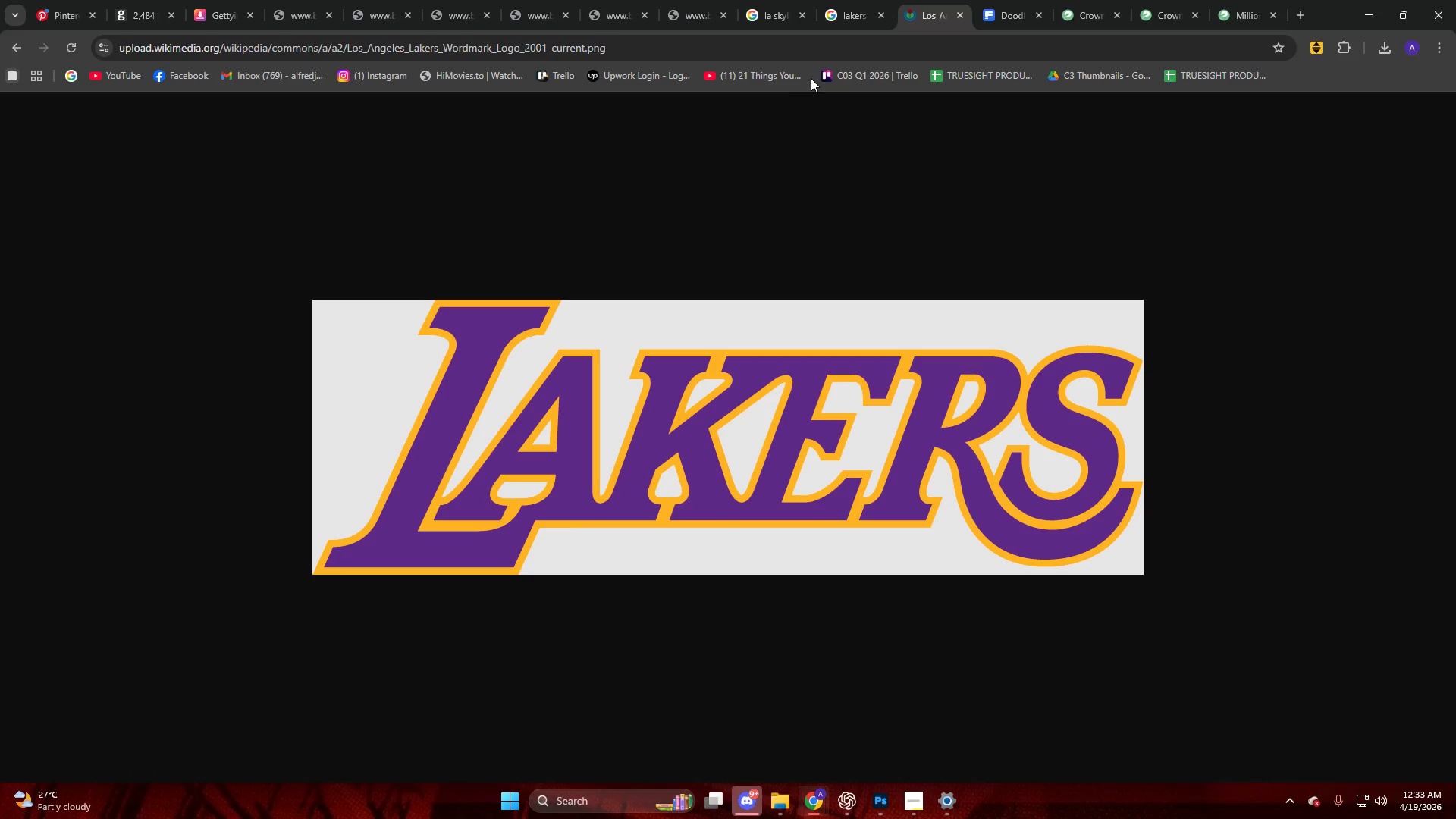 
left_click([848, 0])
 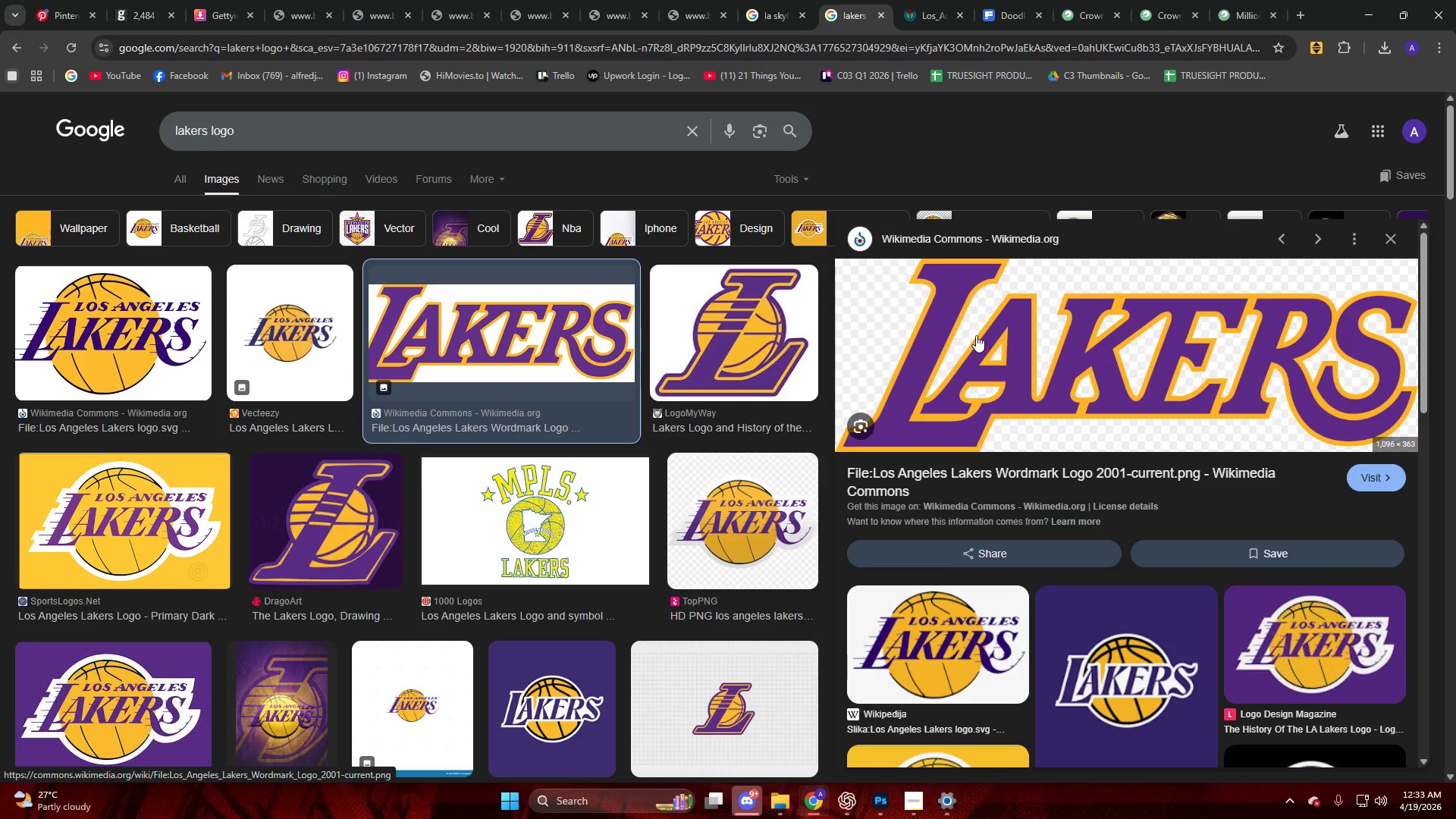 
left_click([928, 309])
 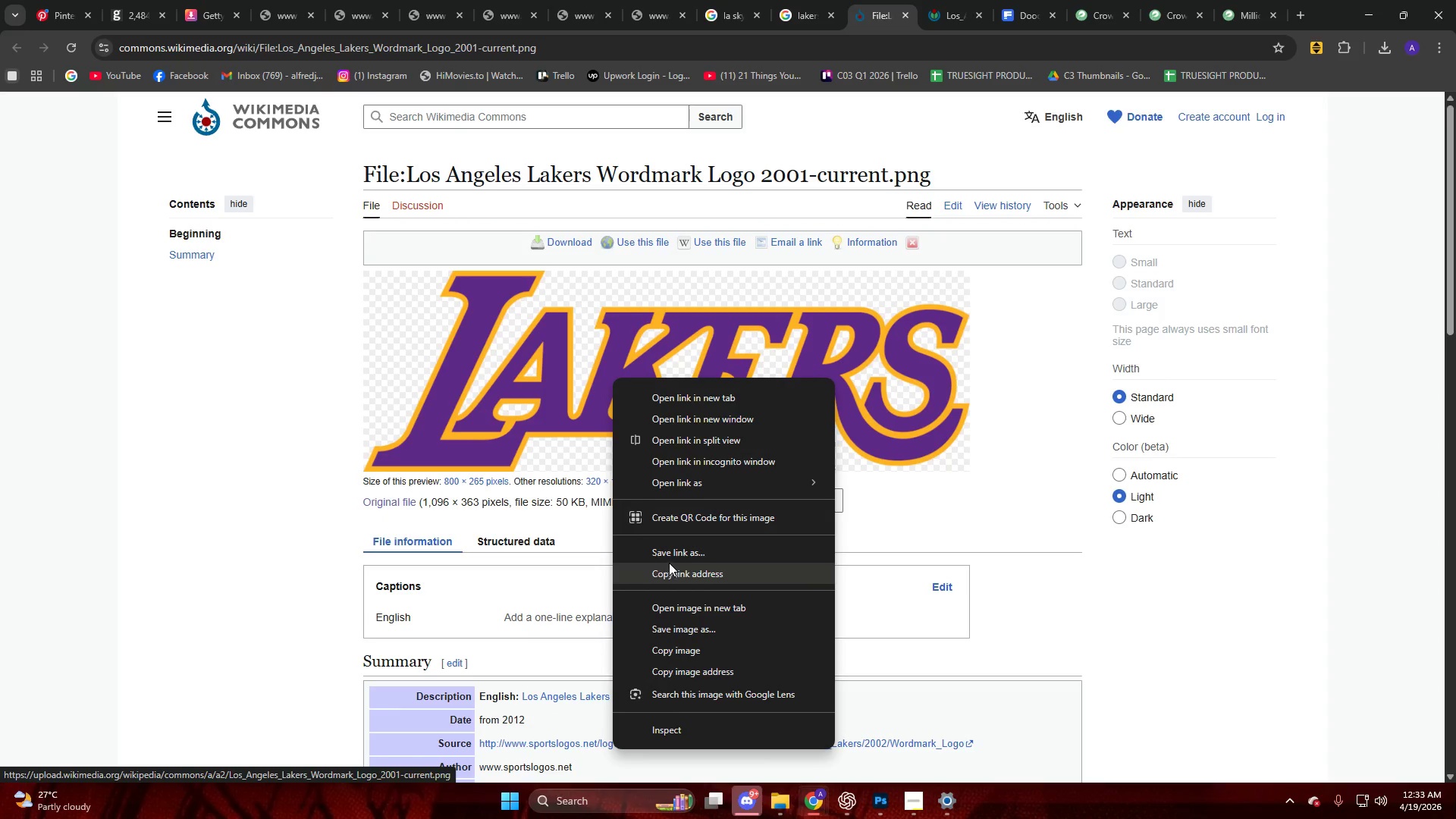 
left_click([654, 635])
 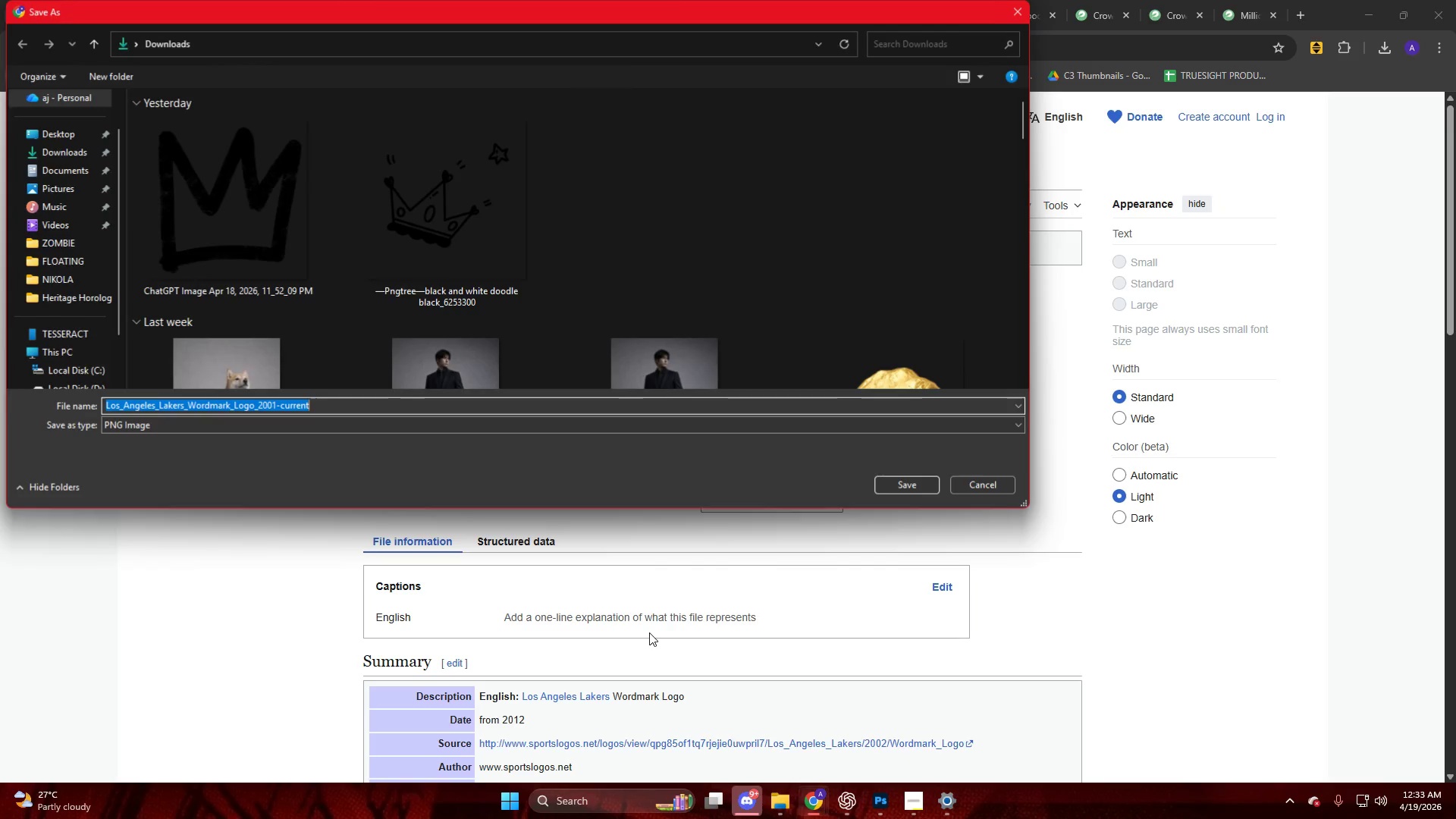 
key(NumpadEnter)
 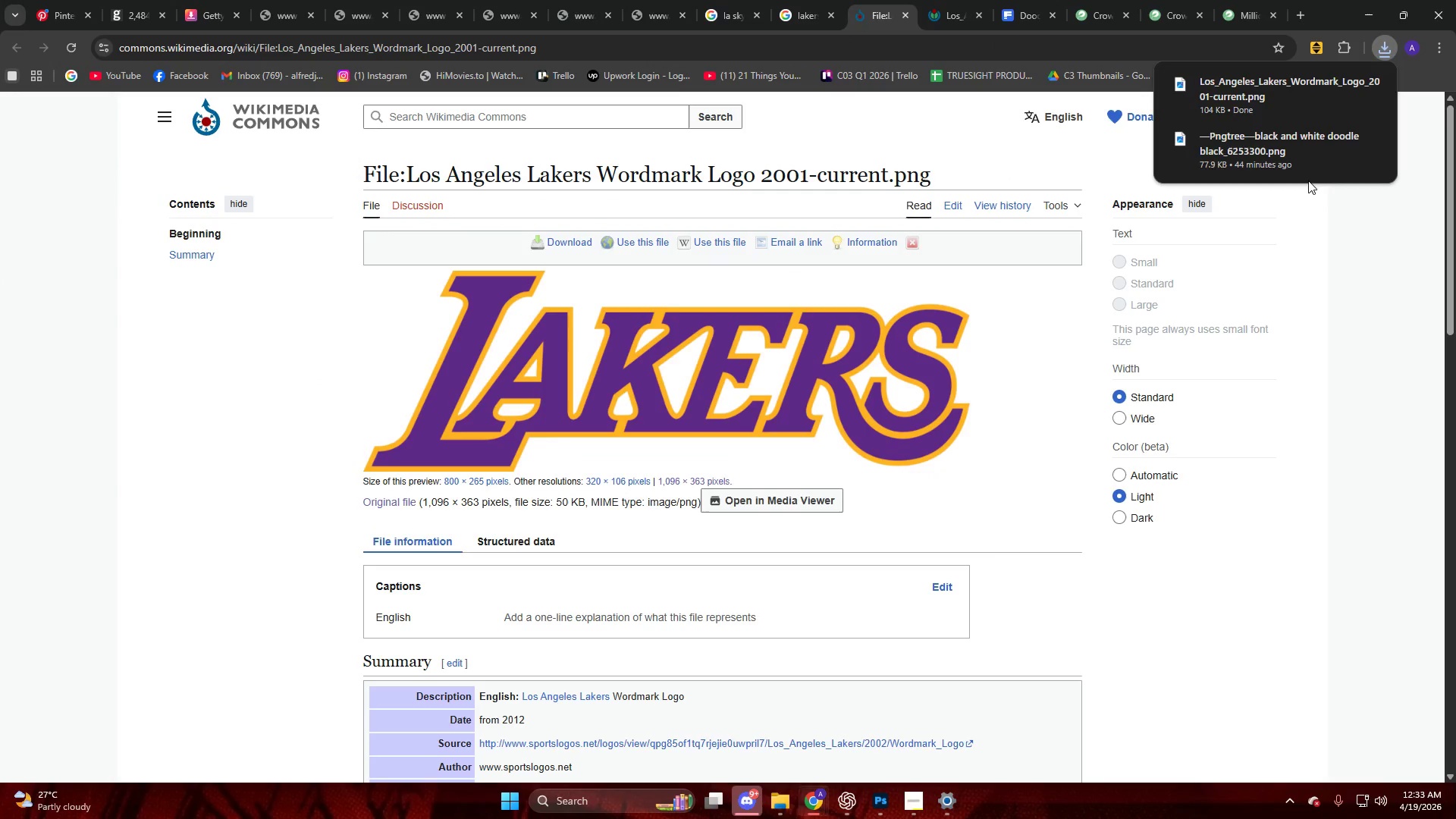 
left_click_drag(start_coordinate=[1260, 89], to_coordinate=[655, 435])
 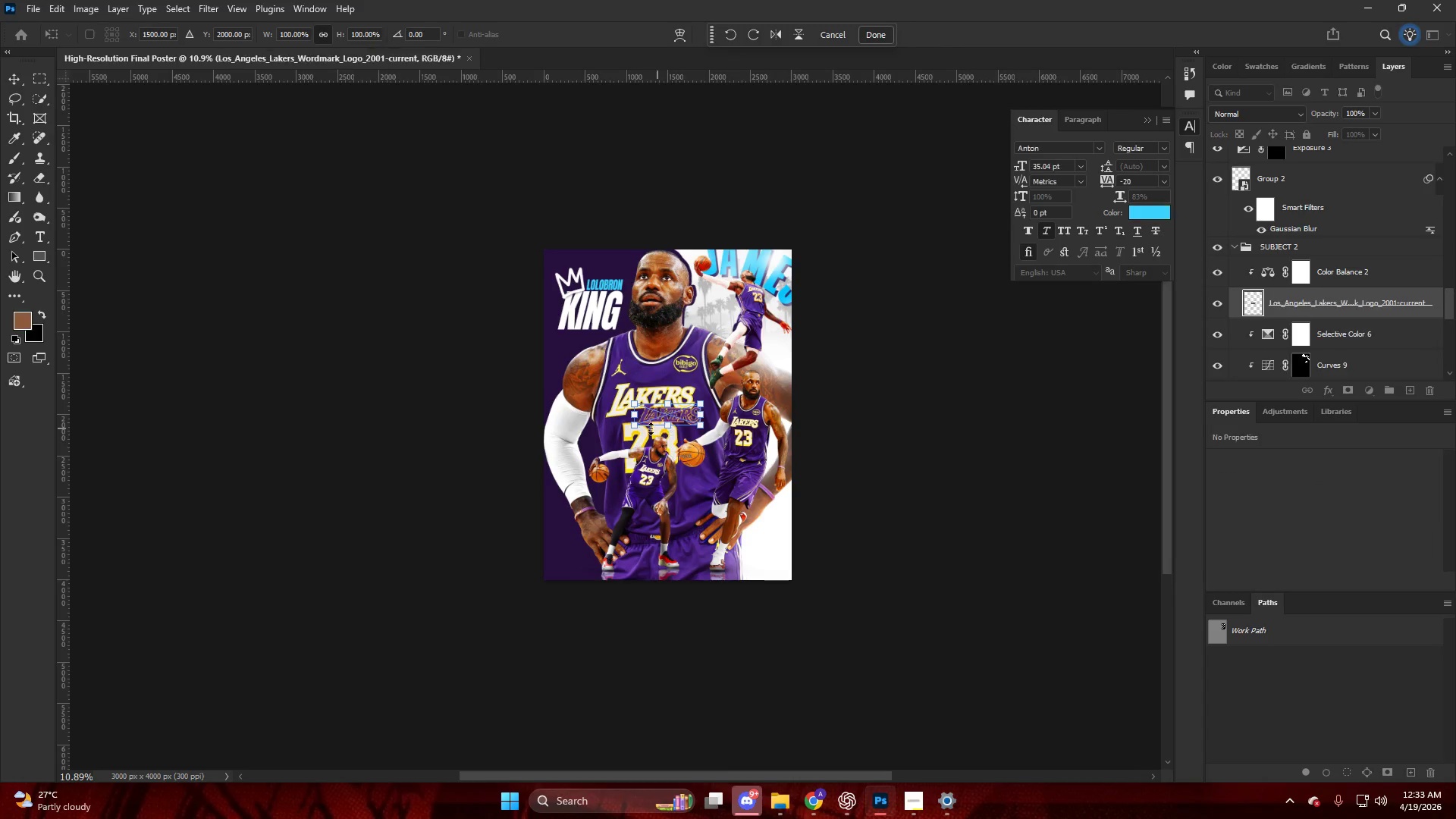 
hold_key(key=AltLeft, duration=1.05)
scroll: coordinate [710, 419], scroll_direction: up, amount: 8.0
 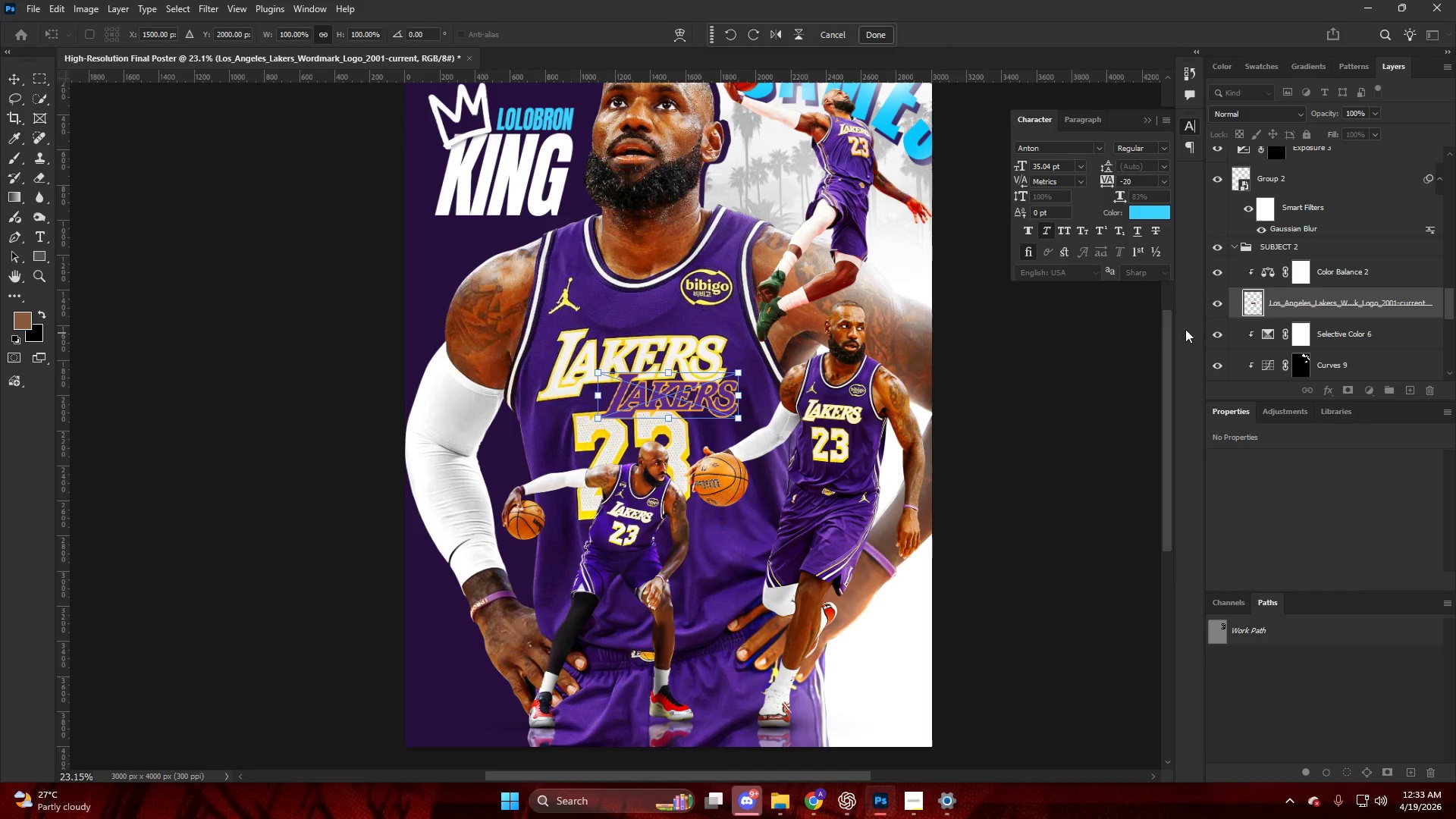 
left_click_drag(start_coordinate=[1329, 296], to_coordinate=[1316, 260])
 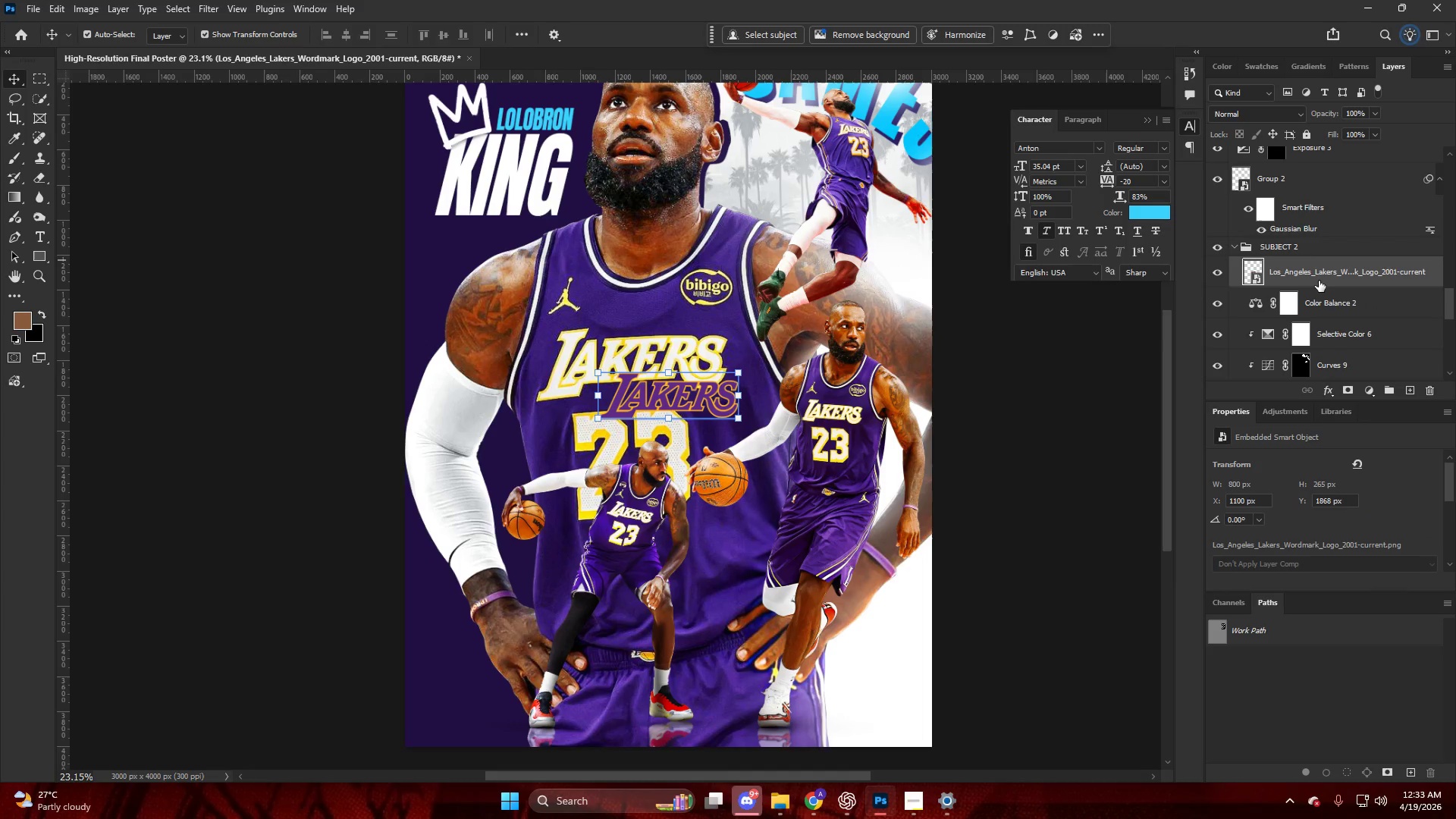 
left_click_drag(start_coordinate=[1318, 281], to_coordinate=[1314, 277])
 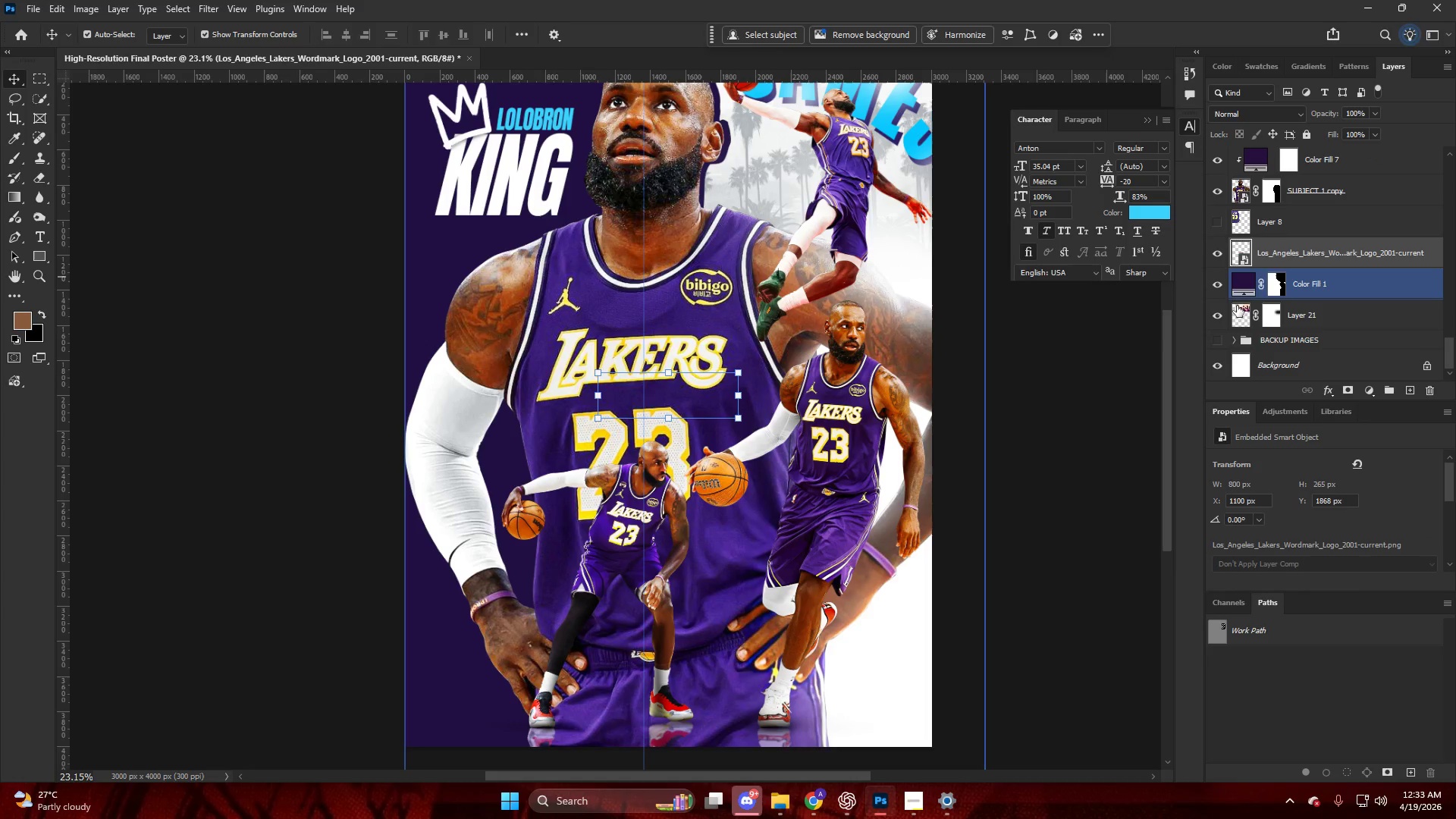 
key(Alt+AltLeft)
 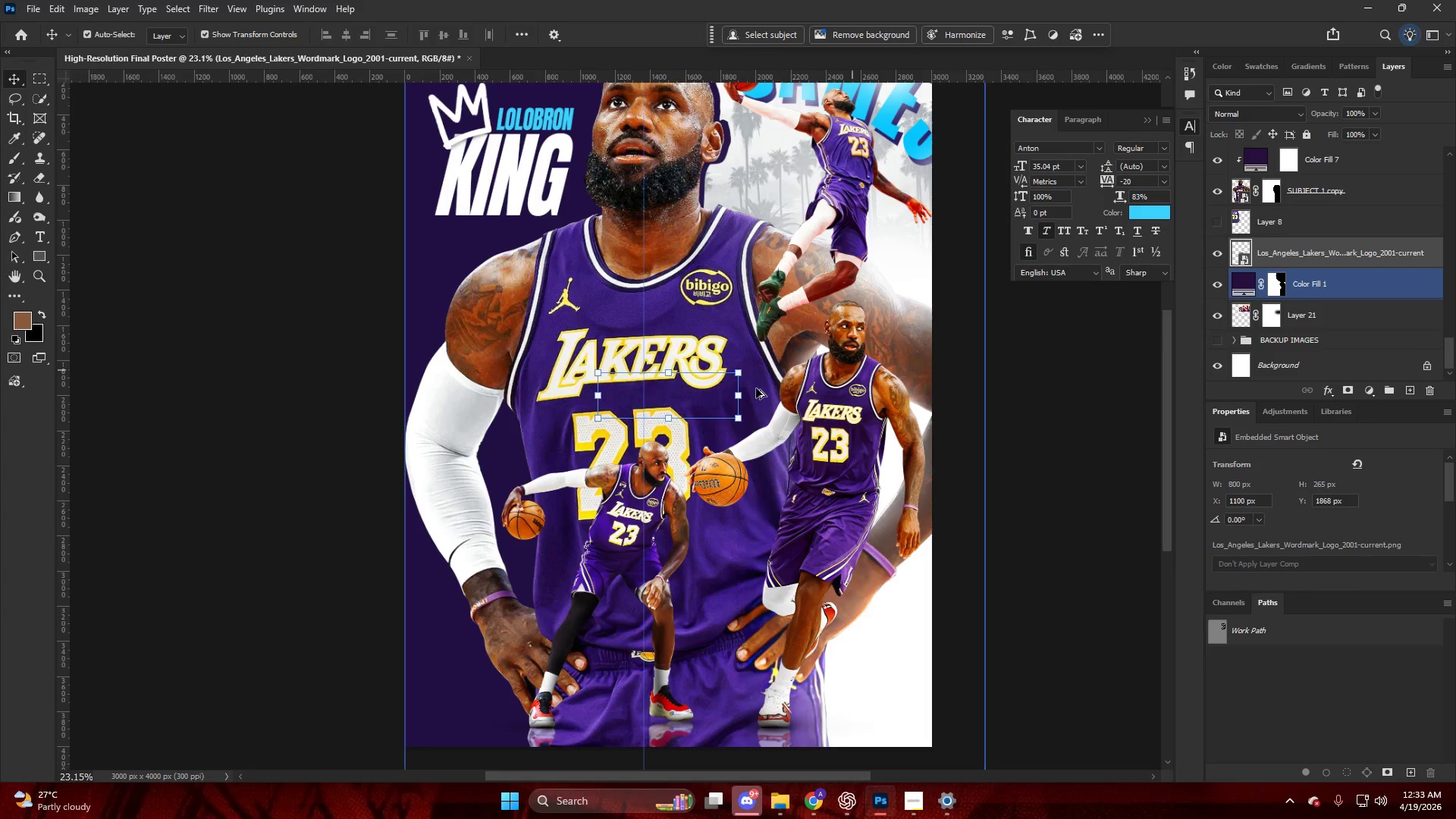 
scroll: coordinate [701, 409], scroll_direction: down, amount: 3.0
 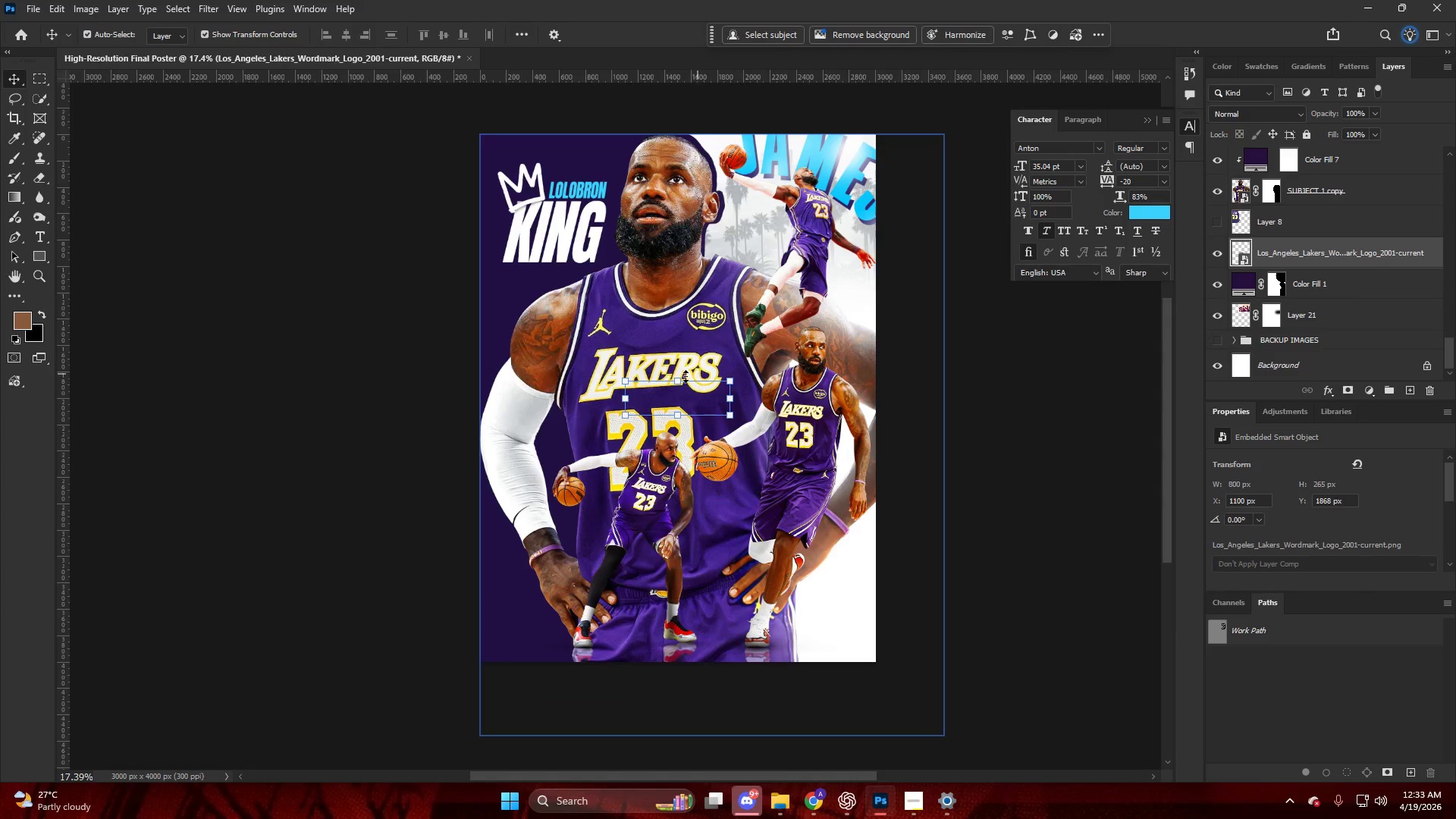 
left_click_drag(start_coordinate=[685, 383], to_coordinate=[783, 221])
 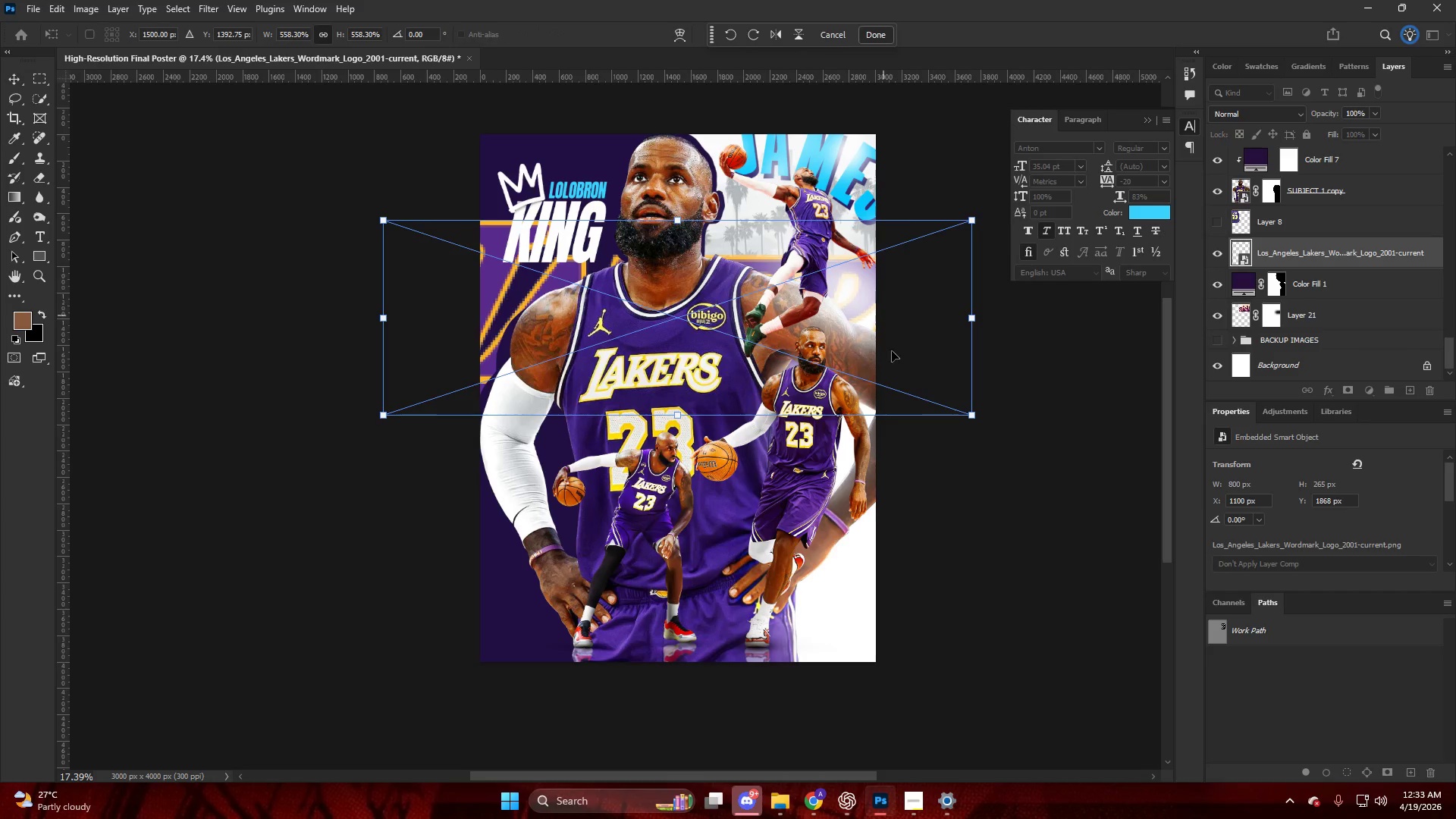 
left_click_drag(start_coordinate=[882, 358], to_coordinate=[767, 362])
 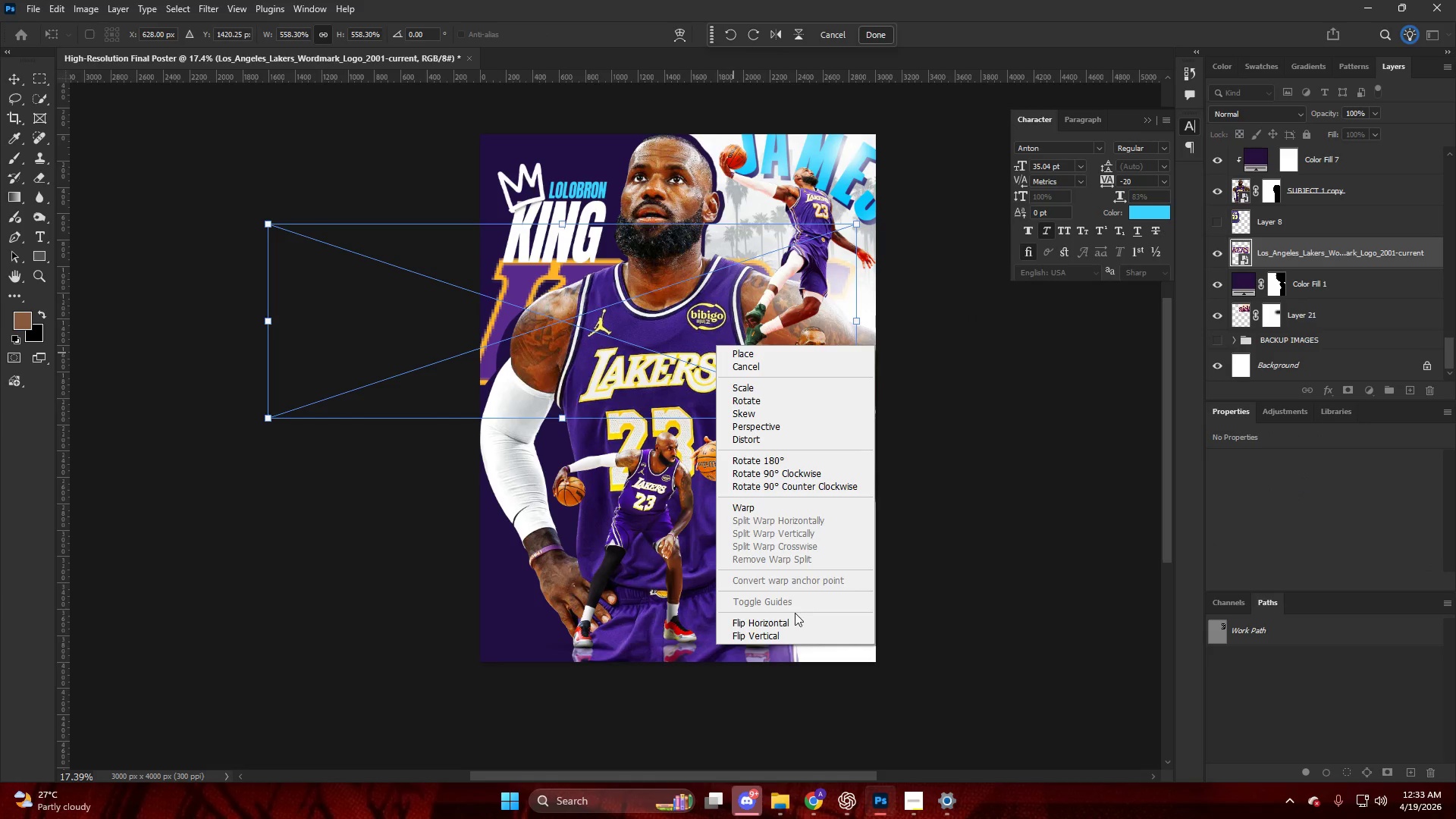 
left_click([795, 624])
 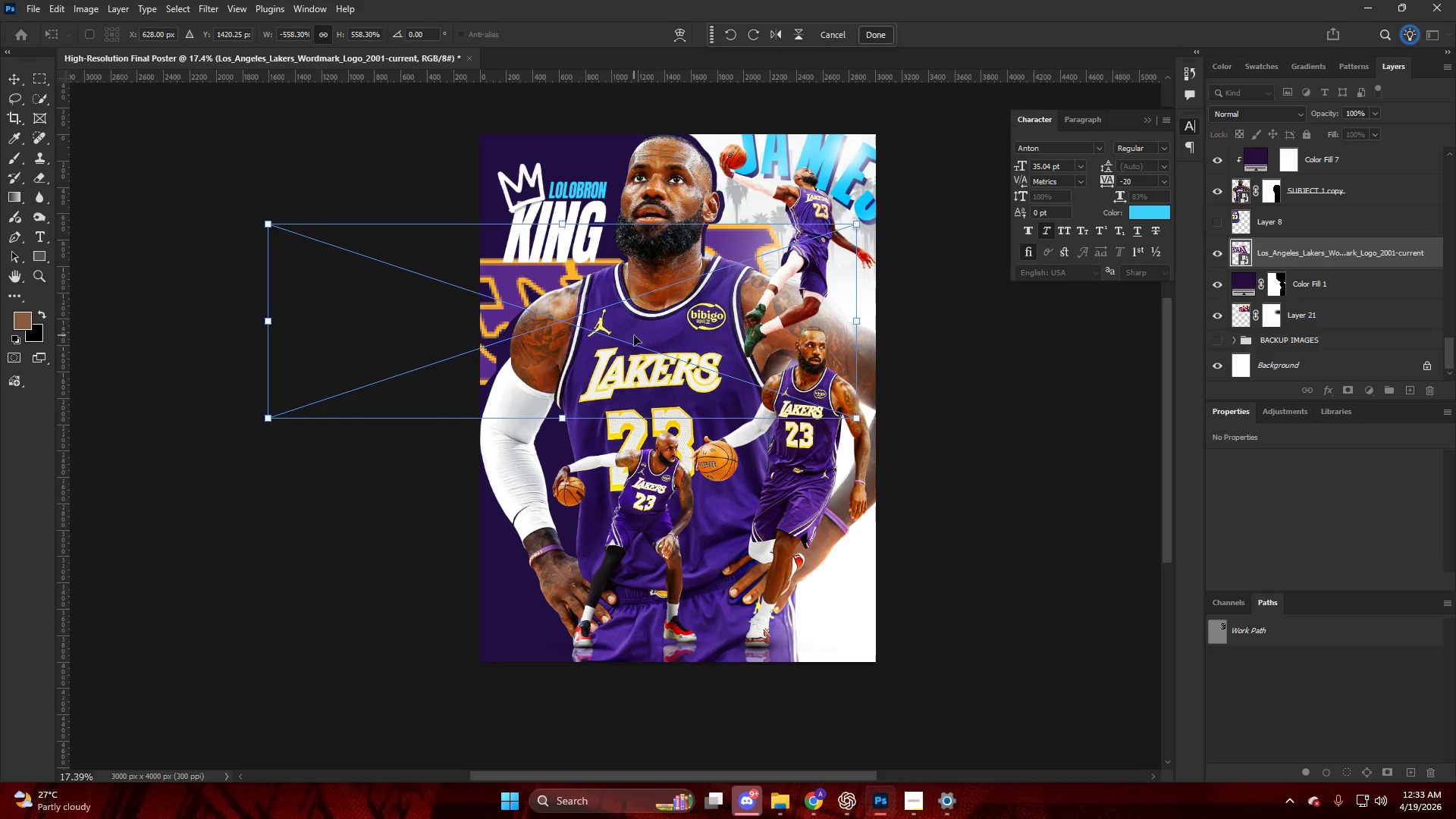 
key(Control+ControlLeft)
 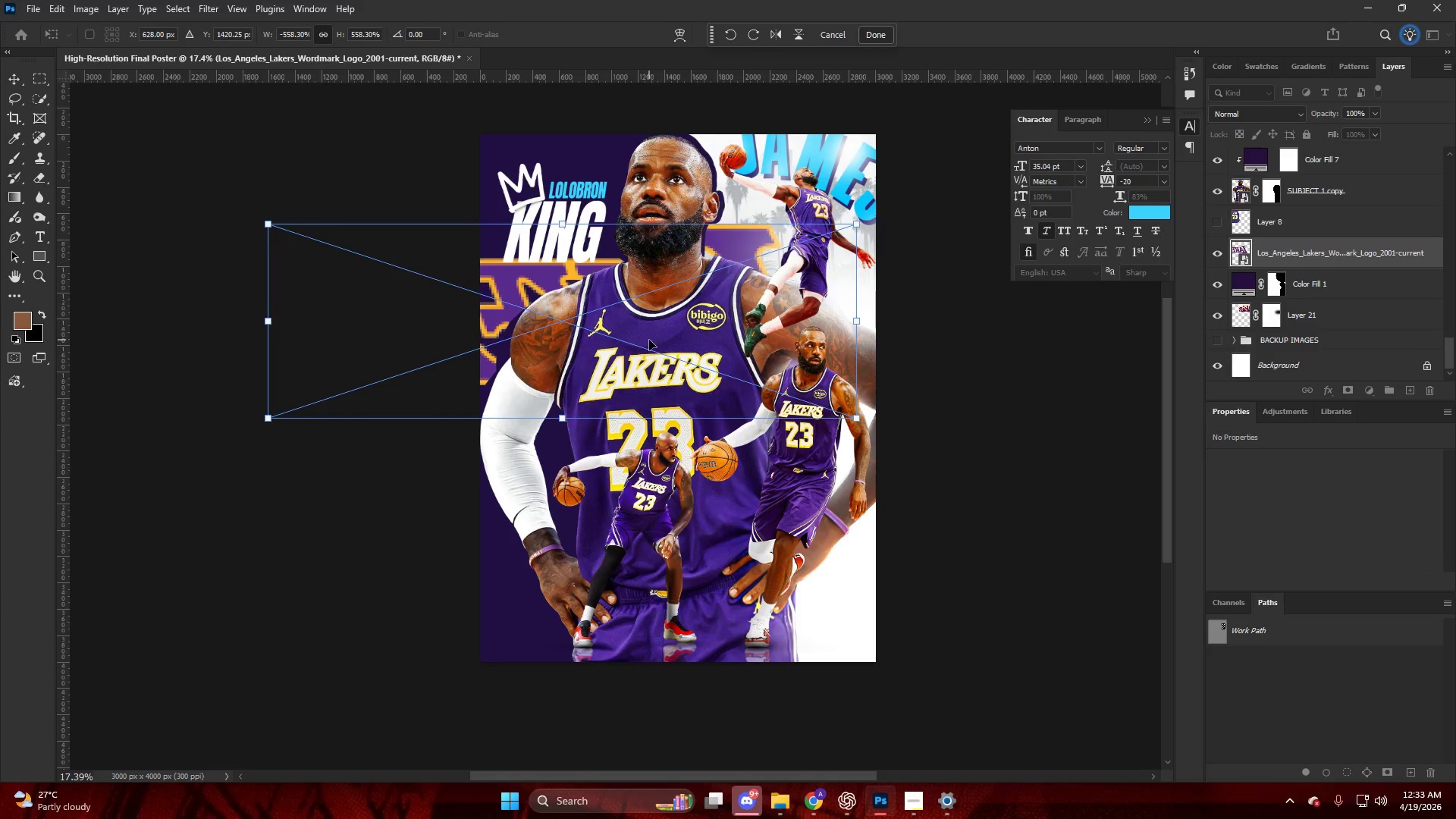 
key(Control+Z)
 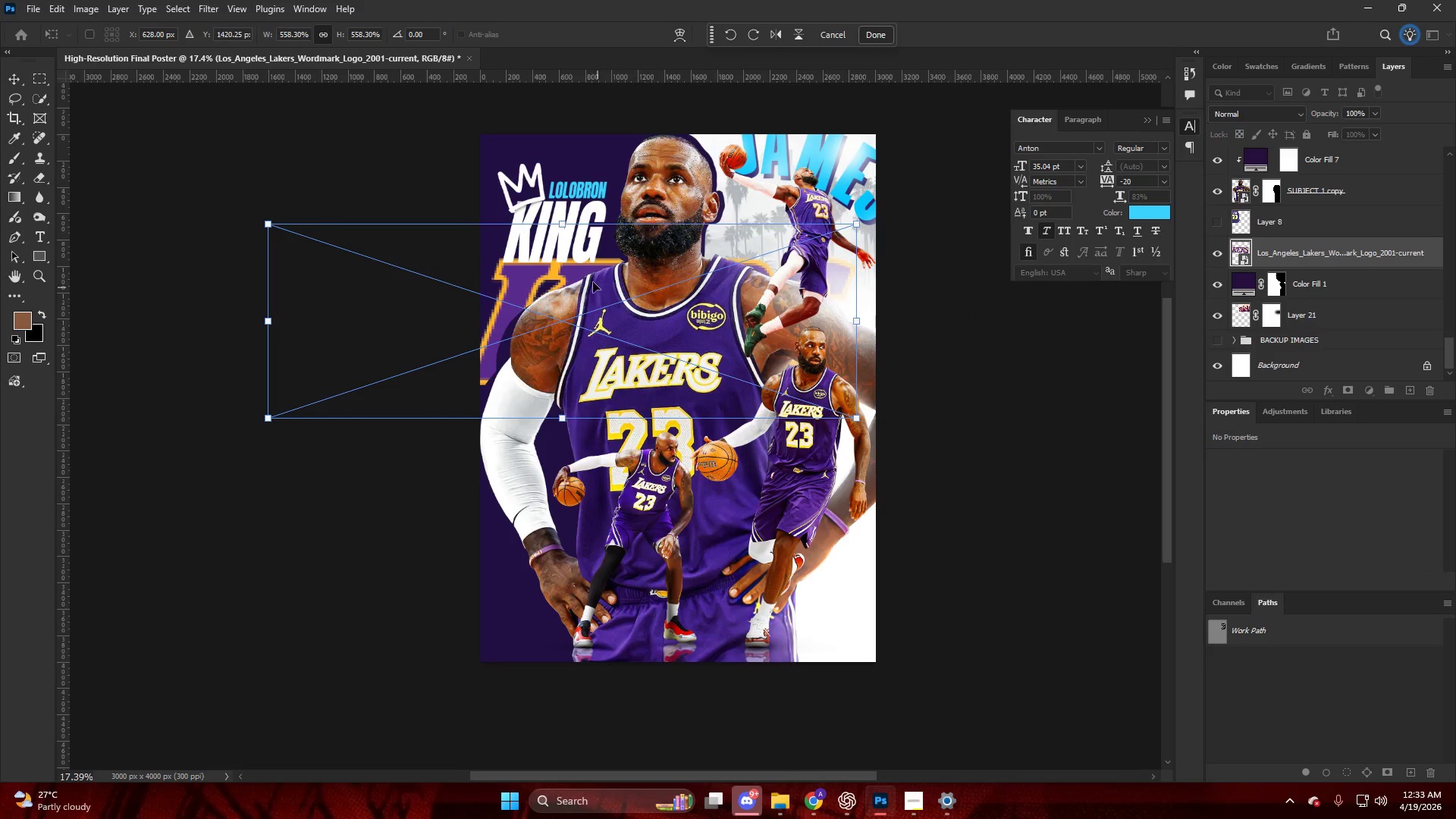 
right_click([593, 282])
 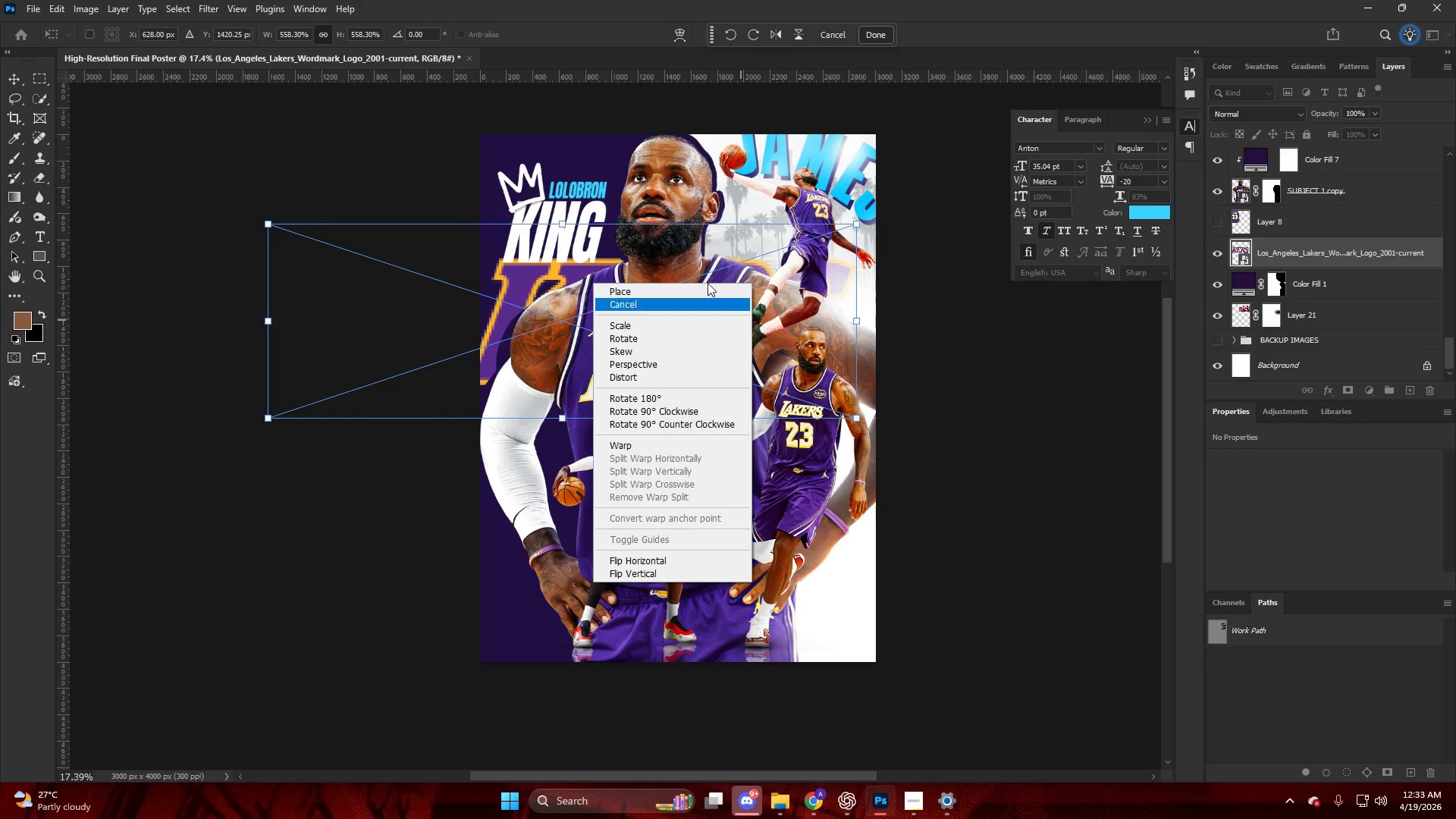 
left_click([652, 414])
 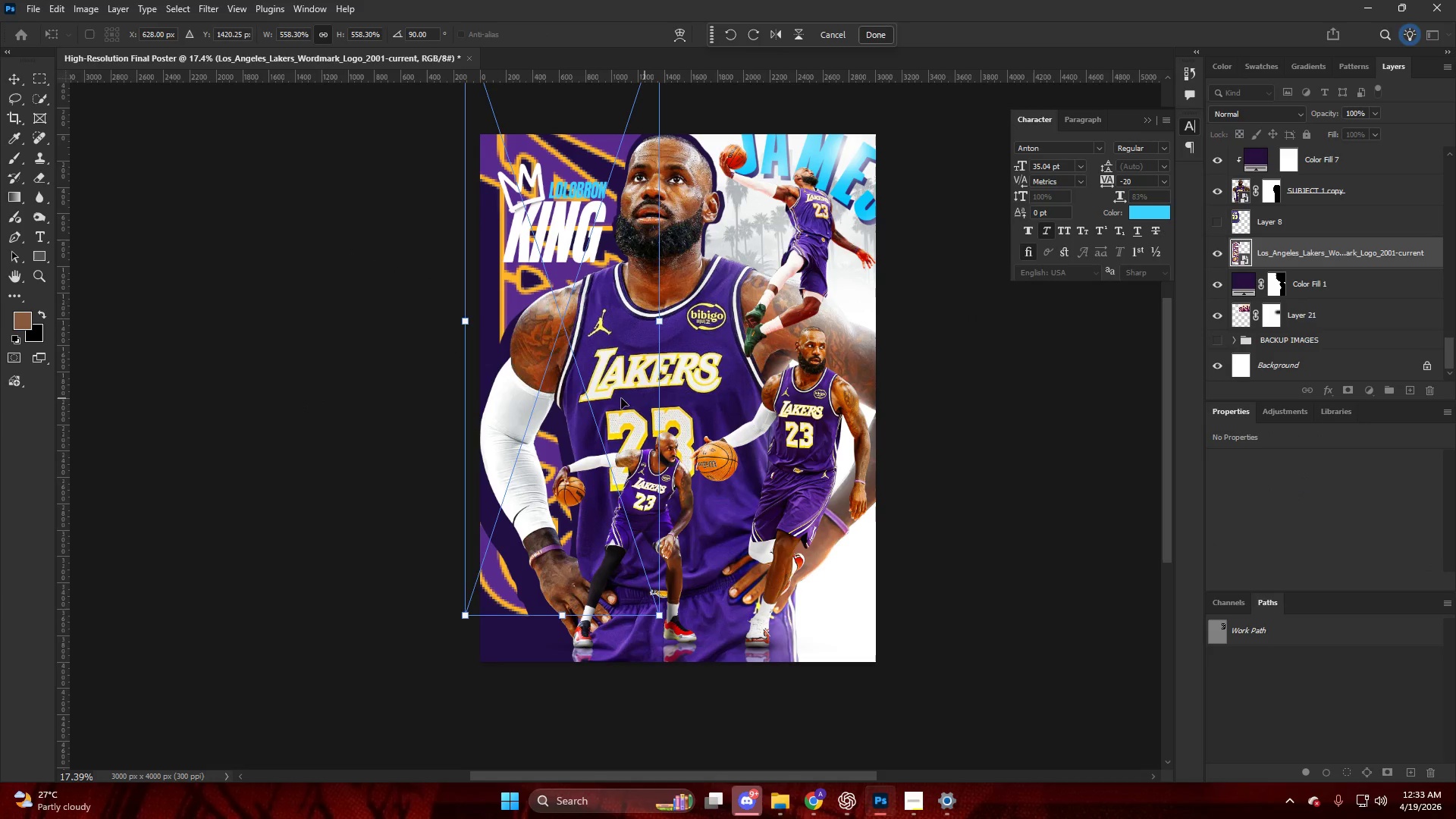 
left_click_drag(start_coordinate=[596, 398], to_coordinate=[530, 435])
 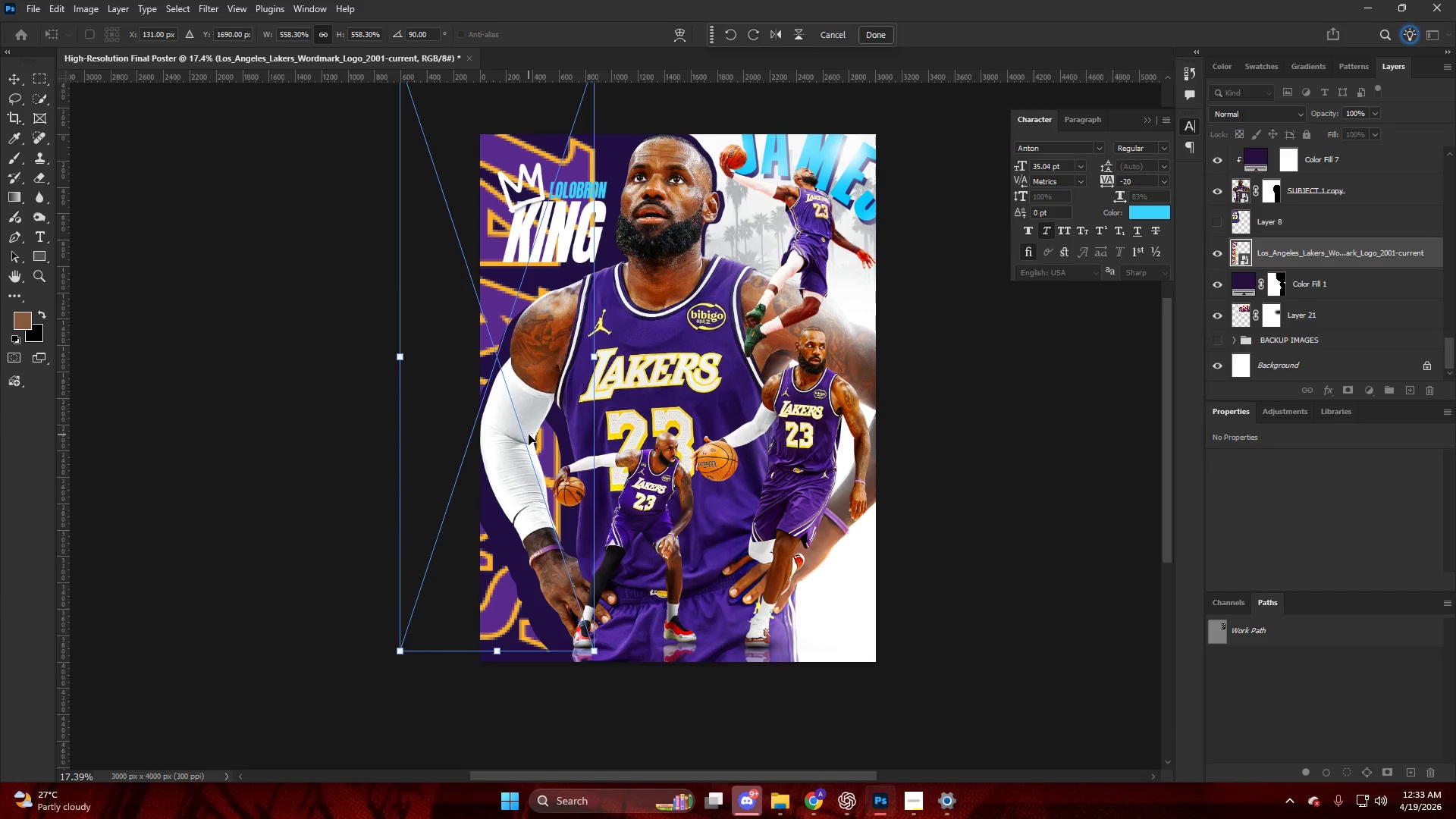 
key(NumpadEnter)
 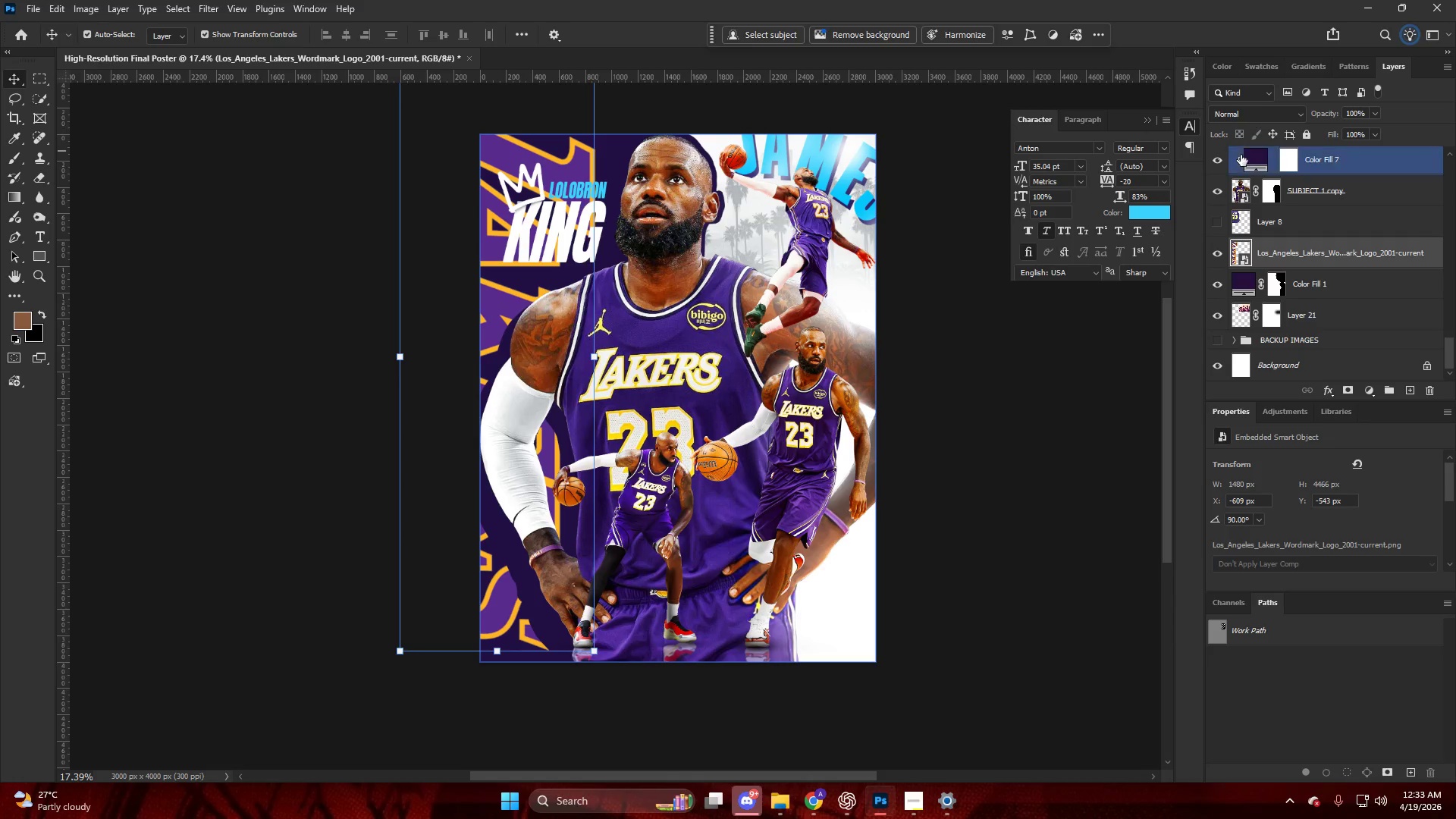 
hold_key(key=ControlLeft, duration=0.5)
 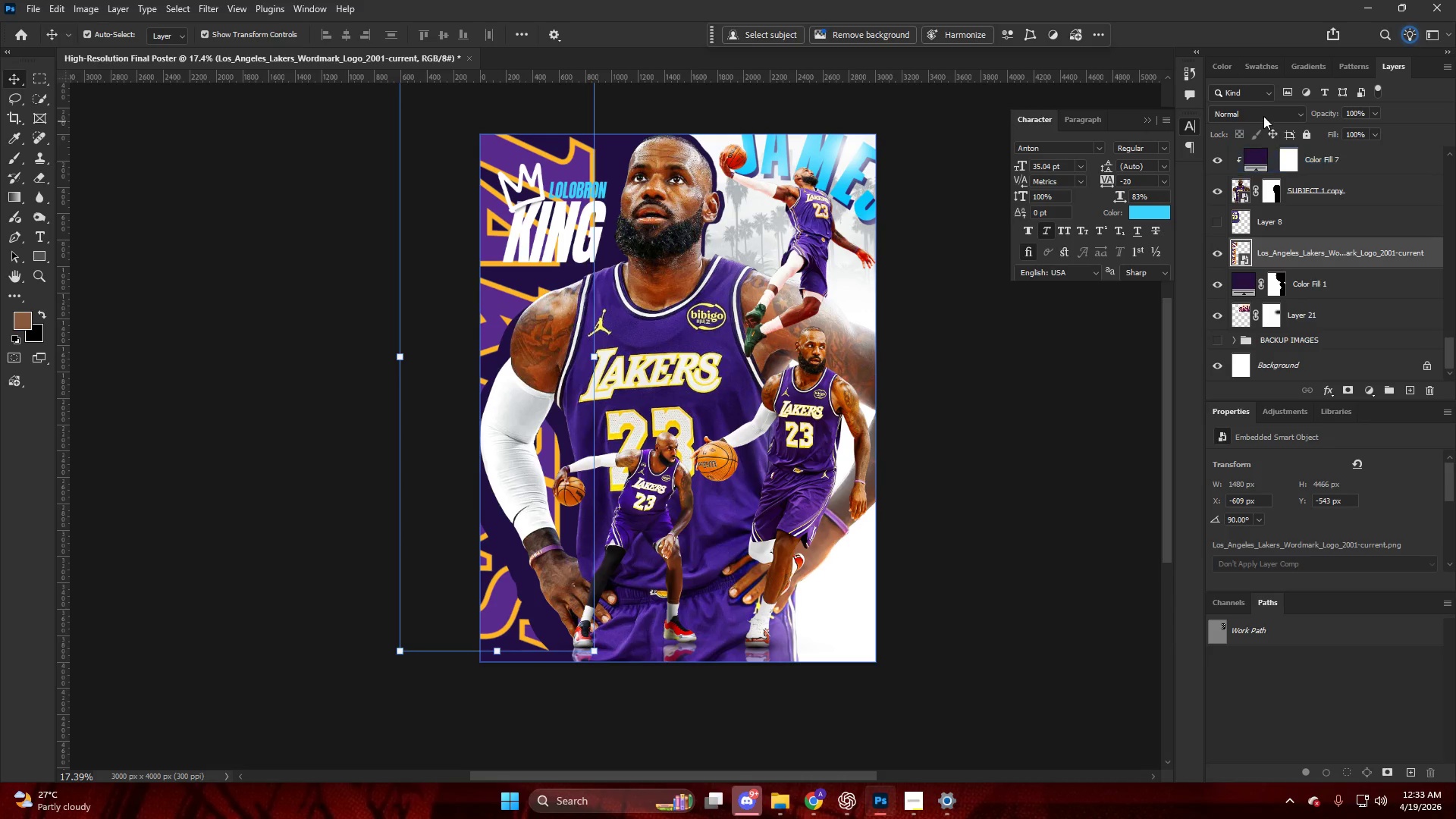 
left_click([1263, 116])
 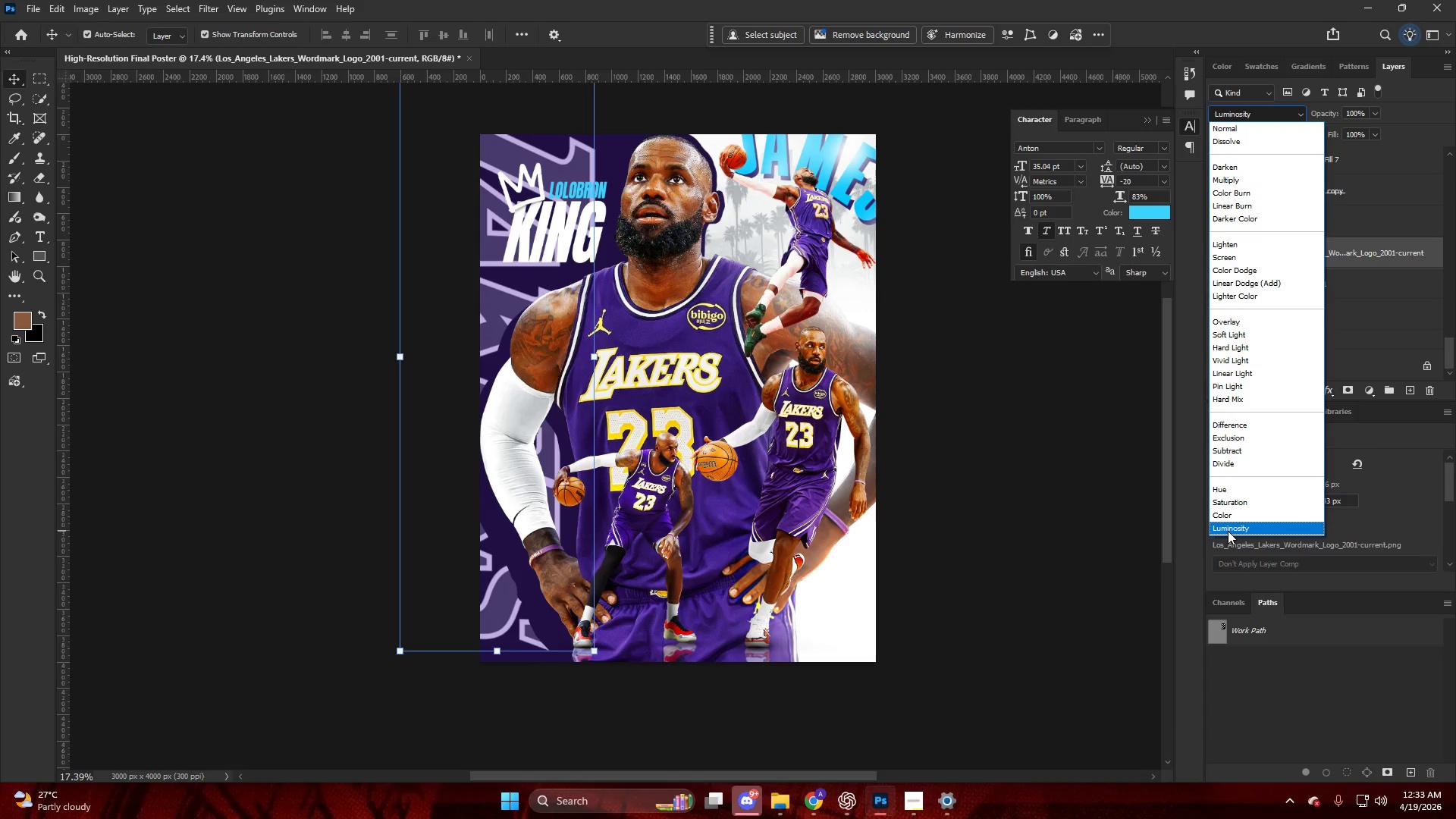 
wait(5.03)
 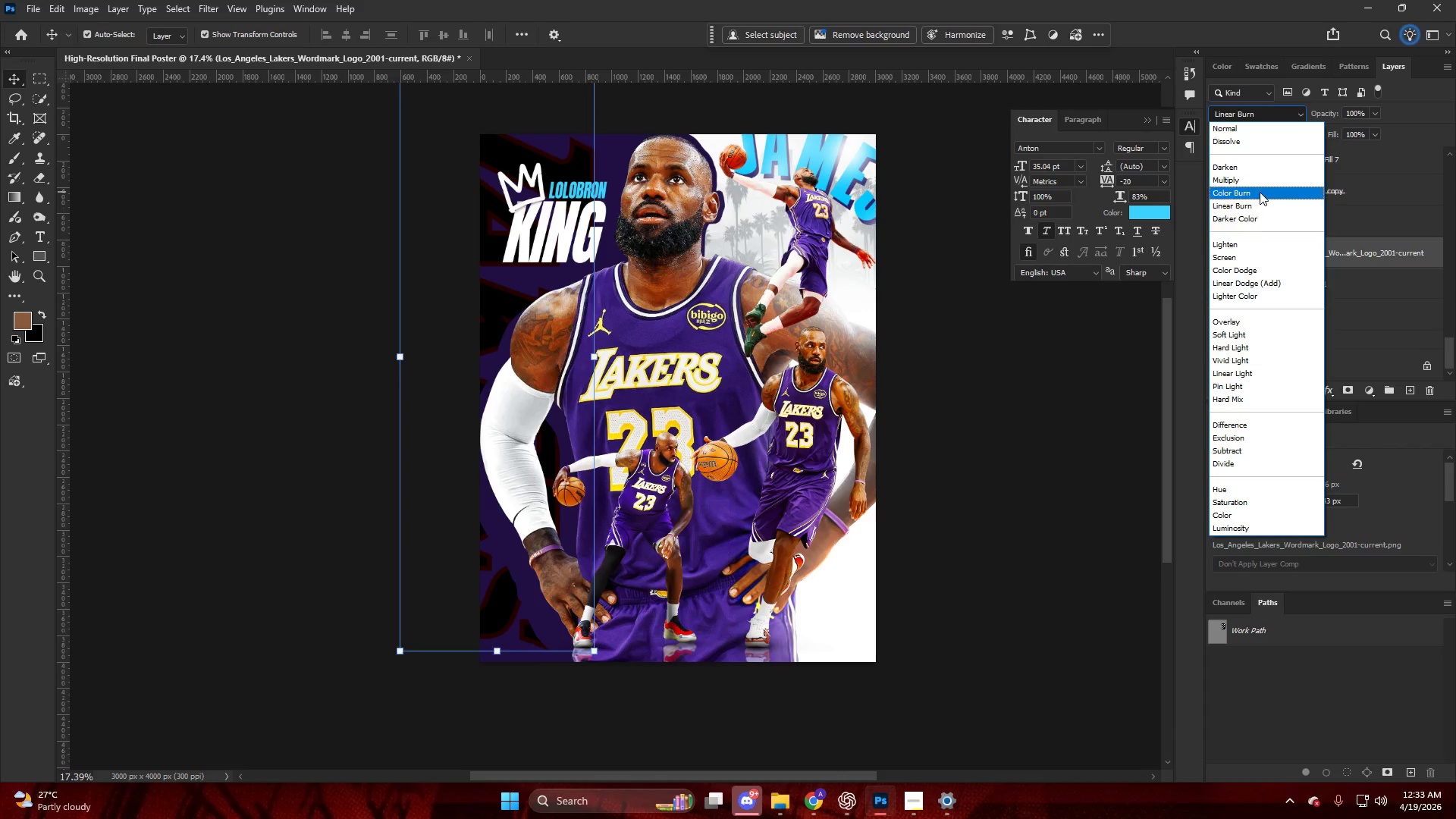 
left_click([1228, 531])
 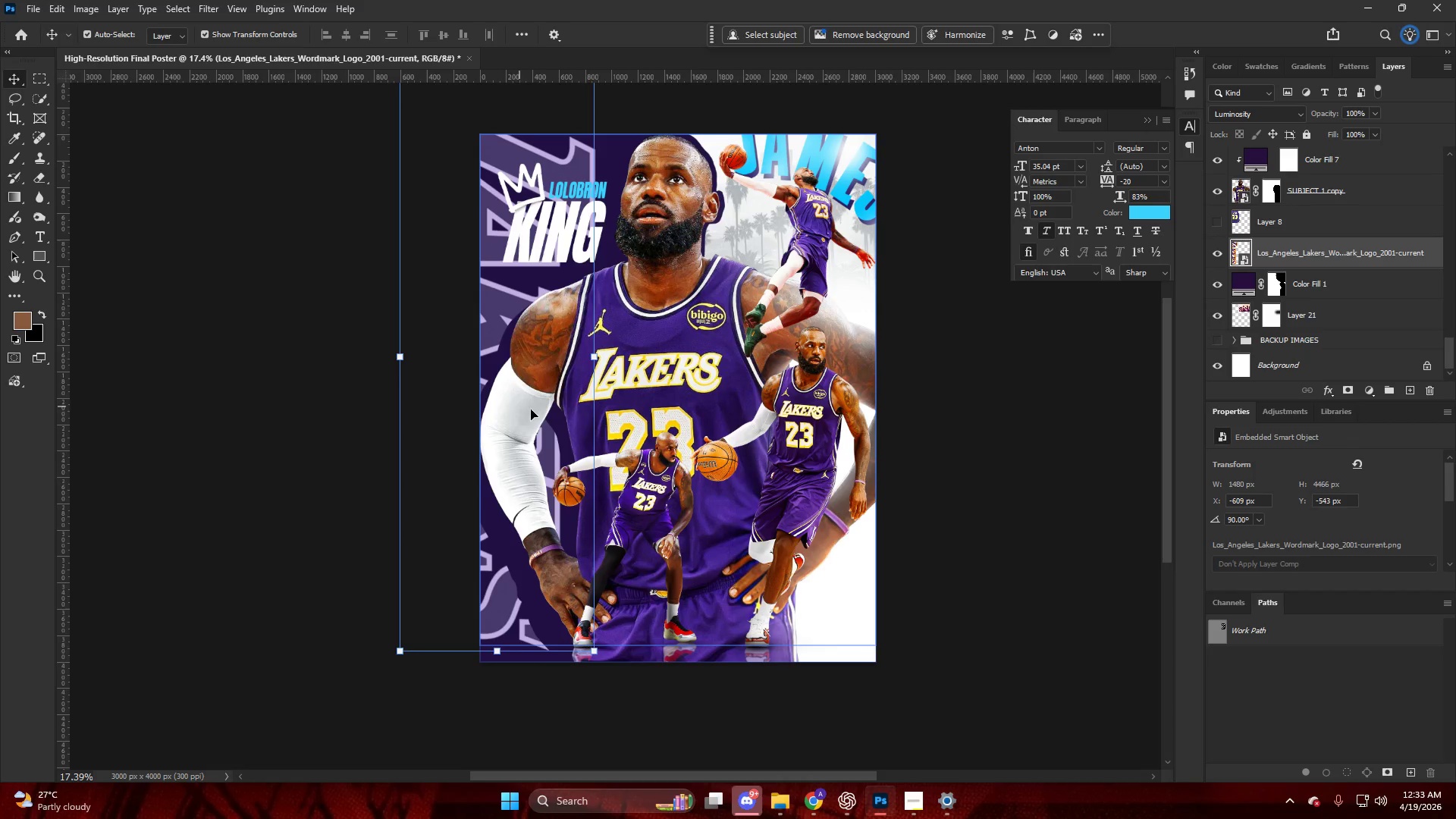 
left_click_drag(start_coordinate=[503, 404], to_coordinate=[488, 404])
 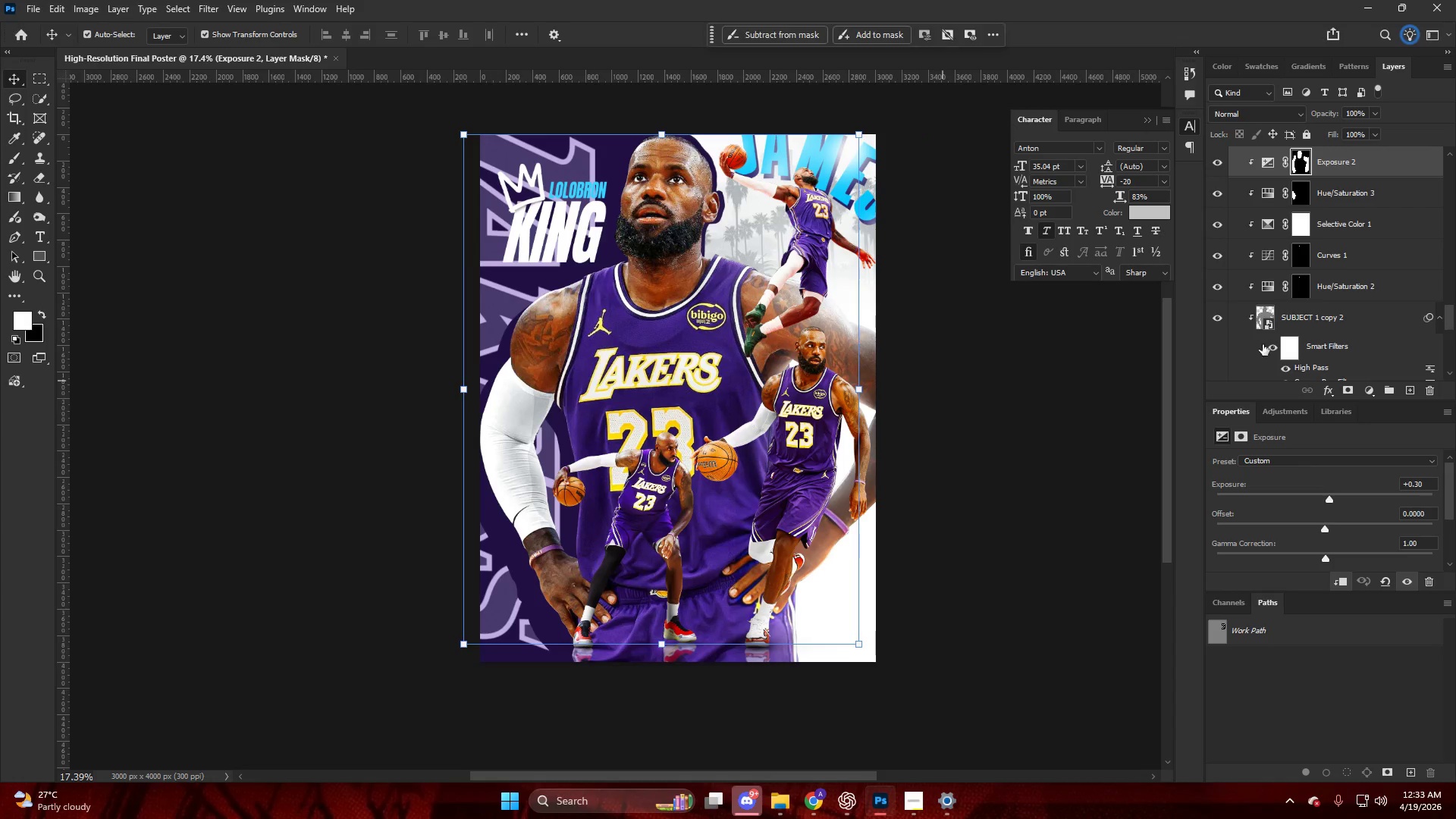 
key(Control+ControlLeft)
 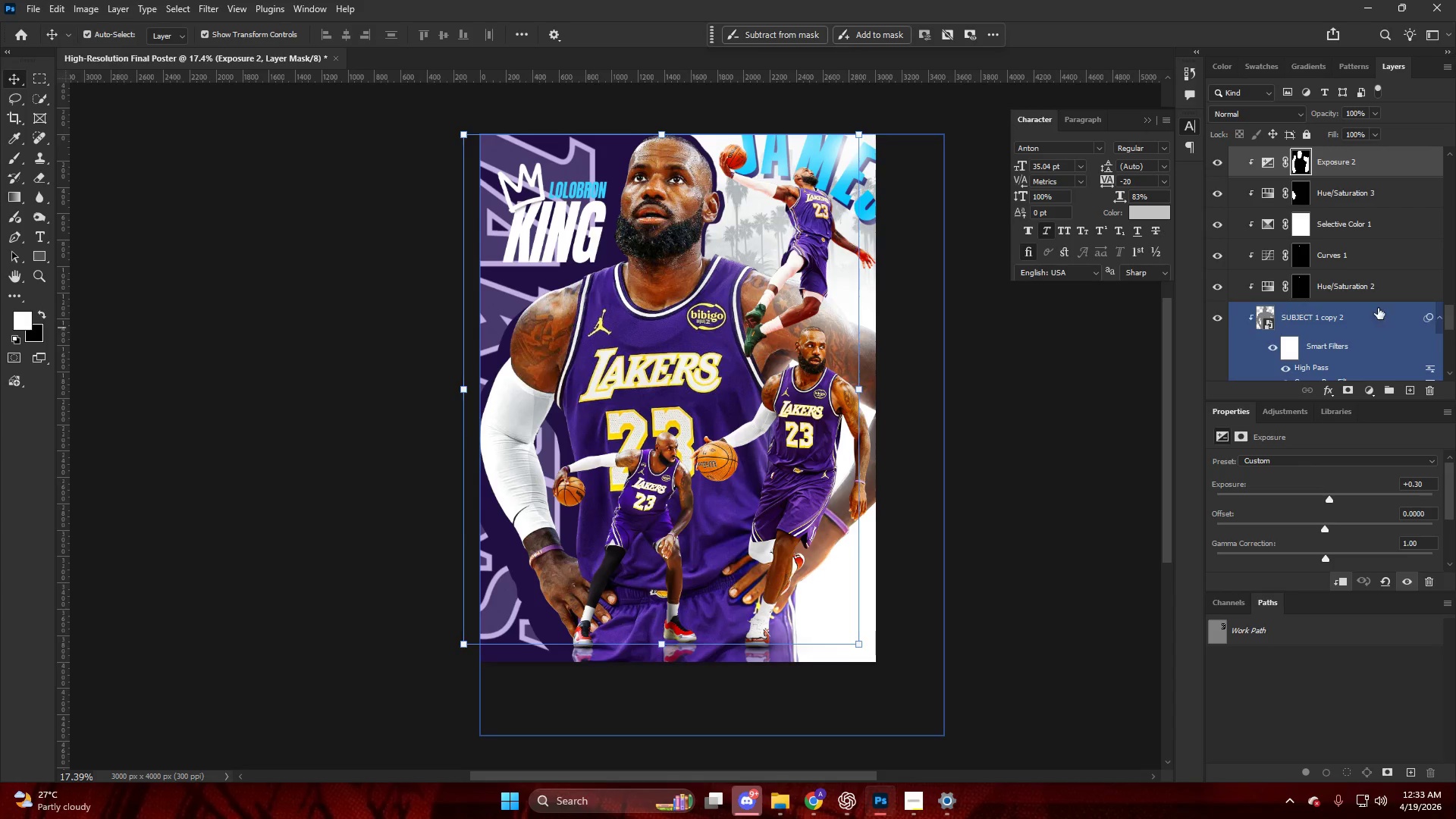 
key(Control+Z)
 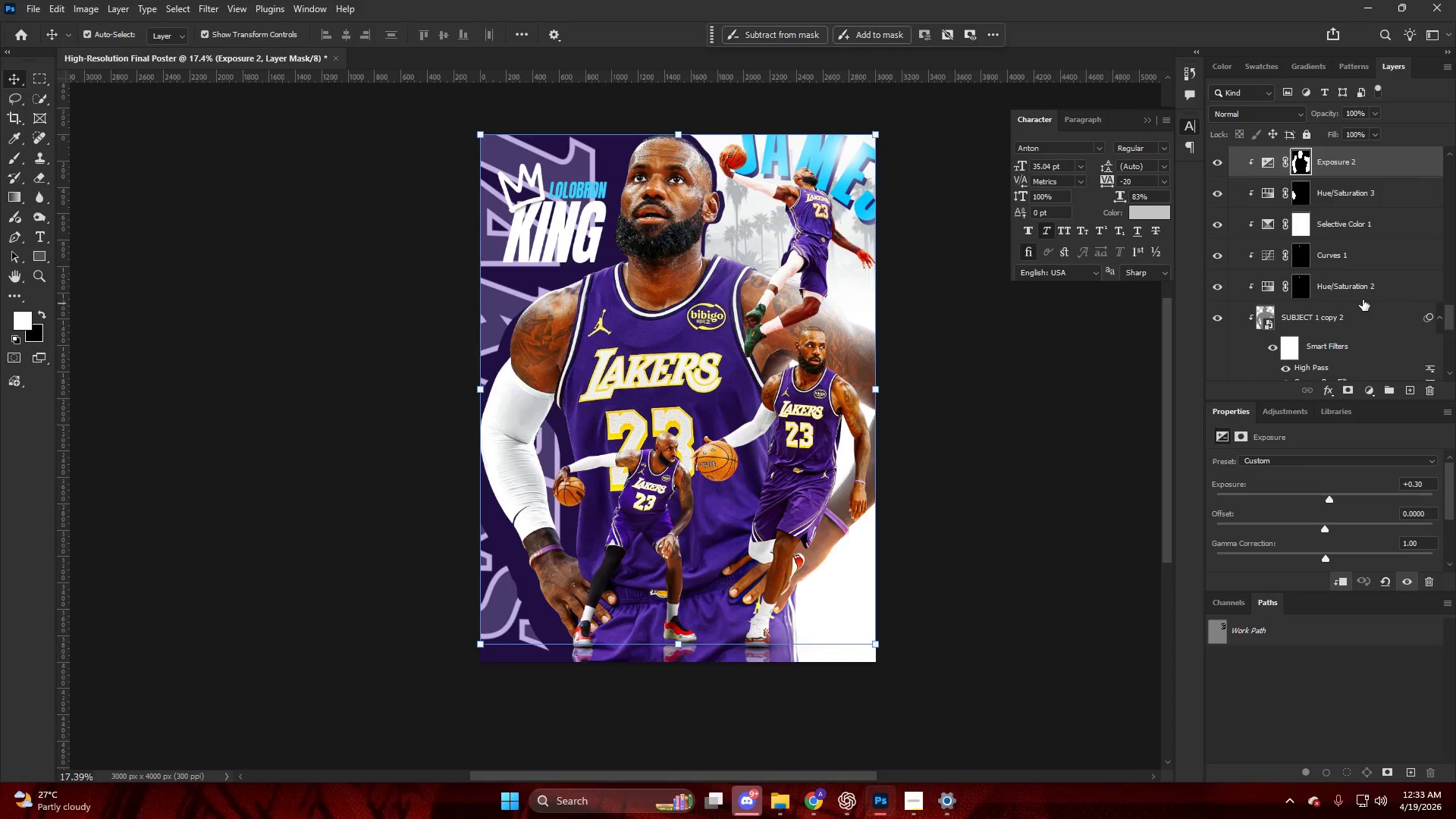 
scroll: coordinate [1325, 309], scroll_direction: down, amount: 20.0
 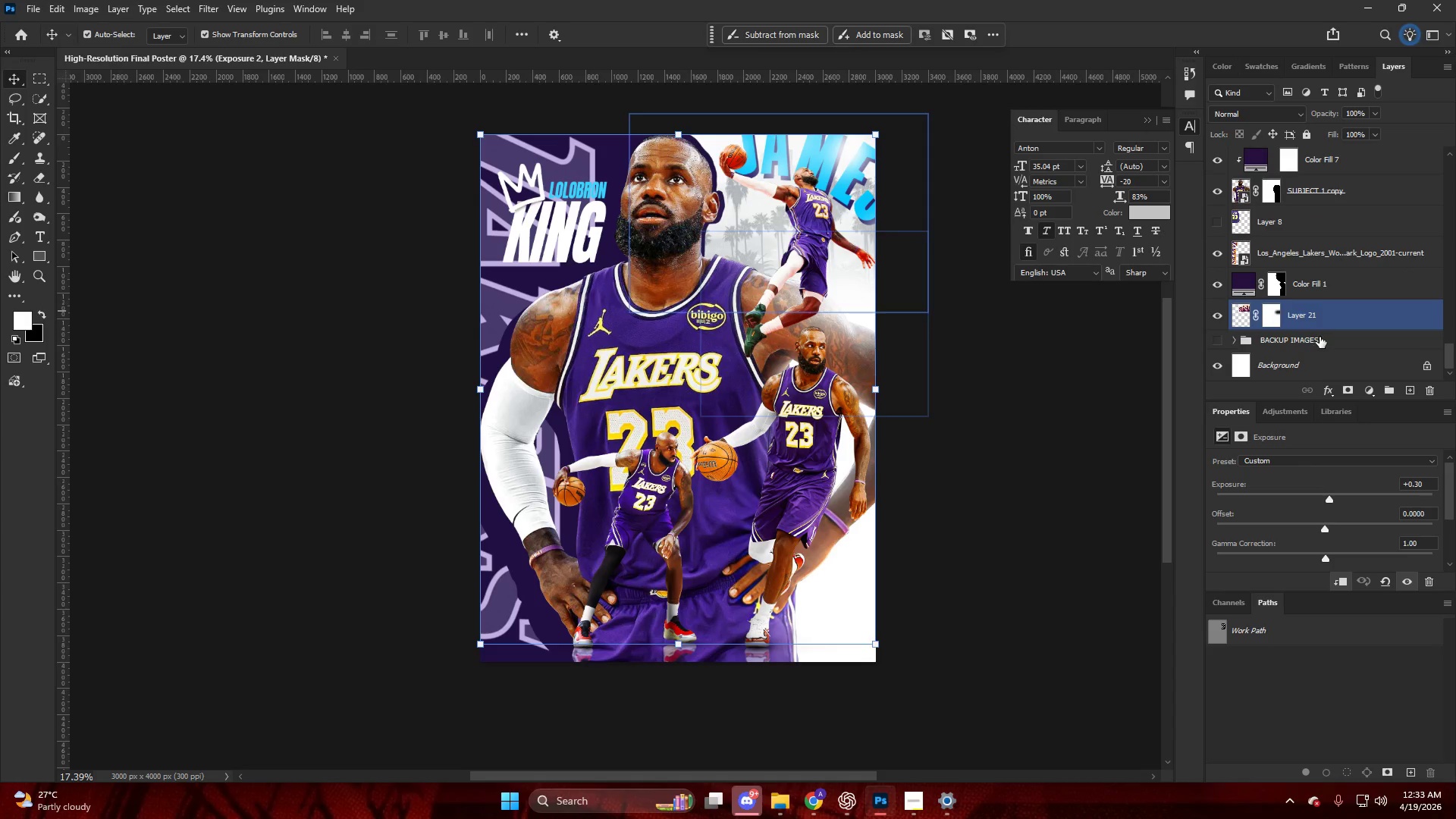 
left_click([1312, 313])
 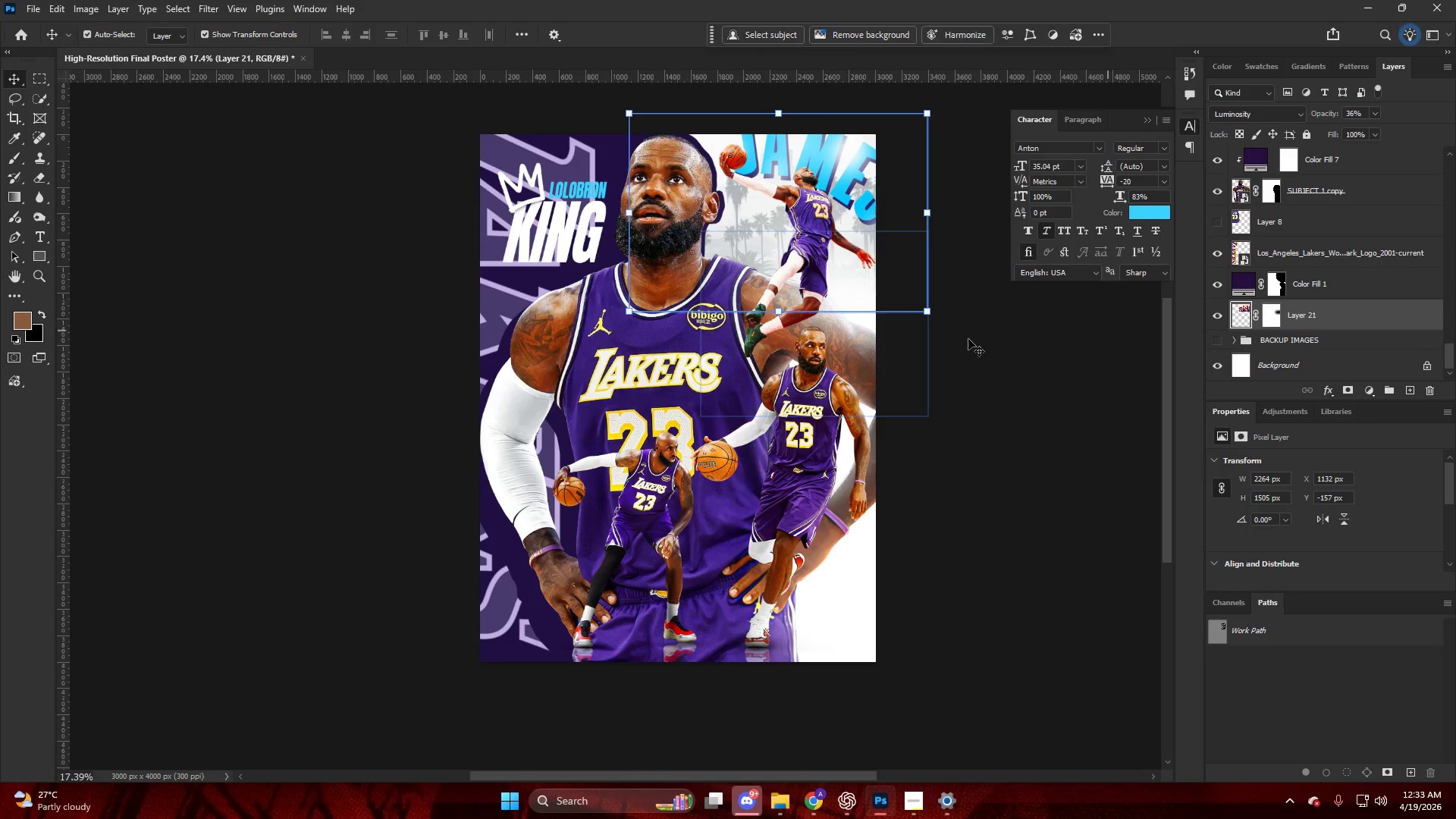 
key(Control+T)
 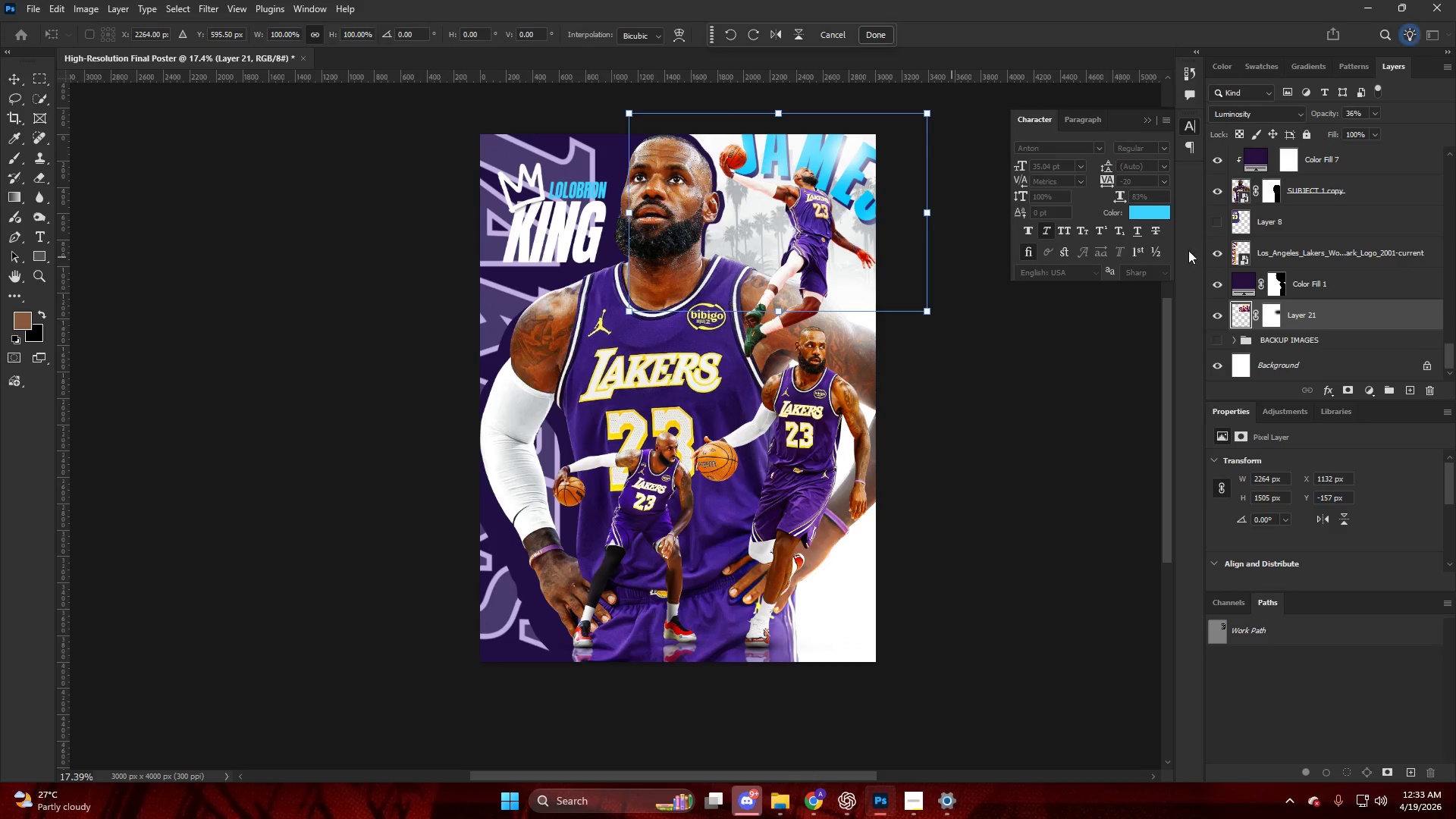 
scroll: coordinate [1250, 258], scroll_direction: down, amount: 4.0
 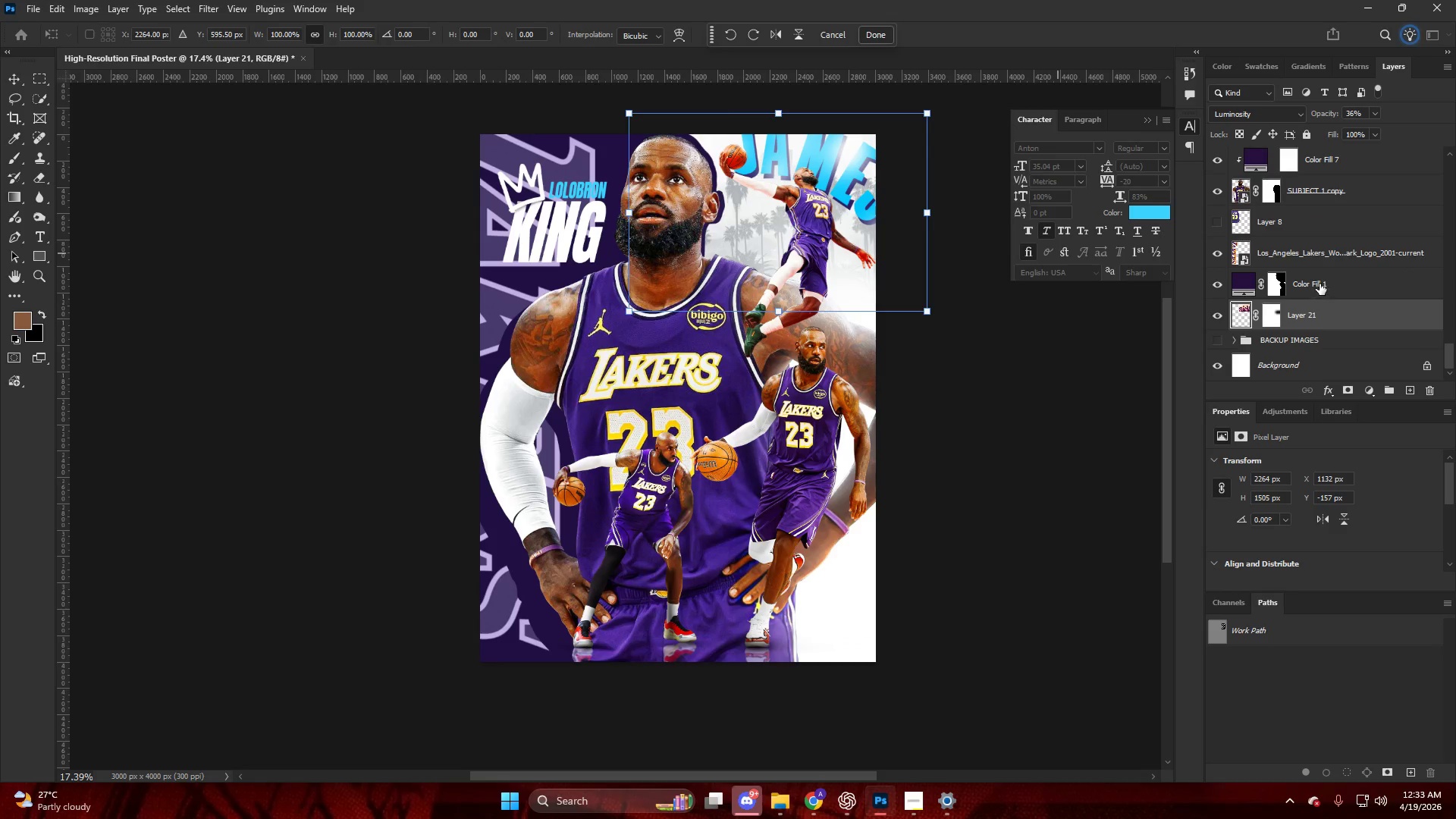 
left_click([1318, 260])
 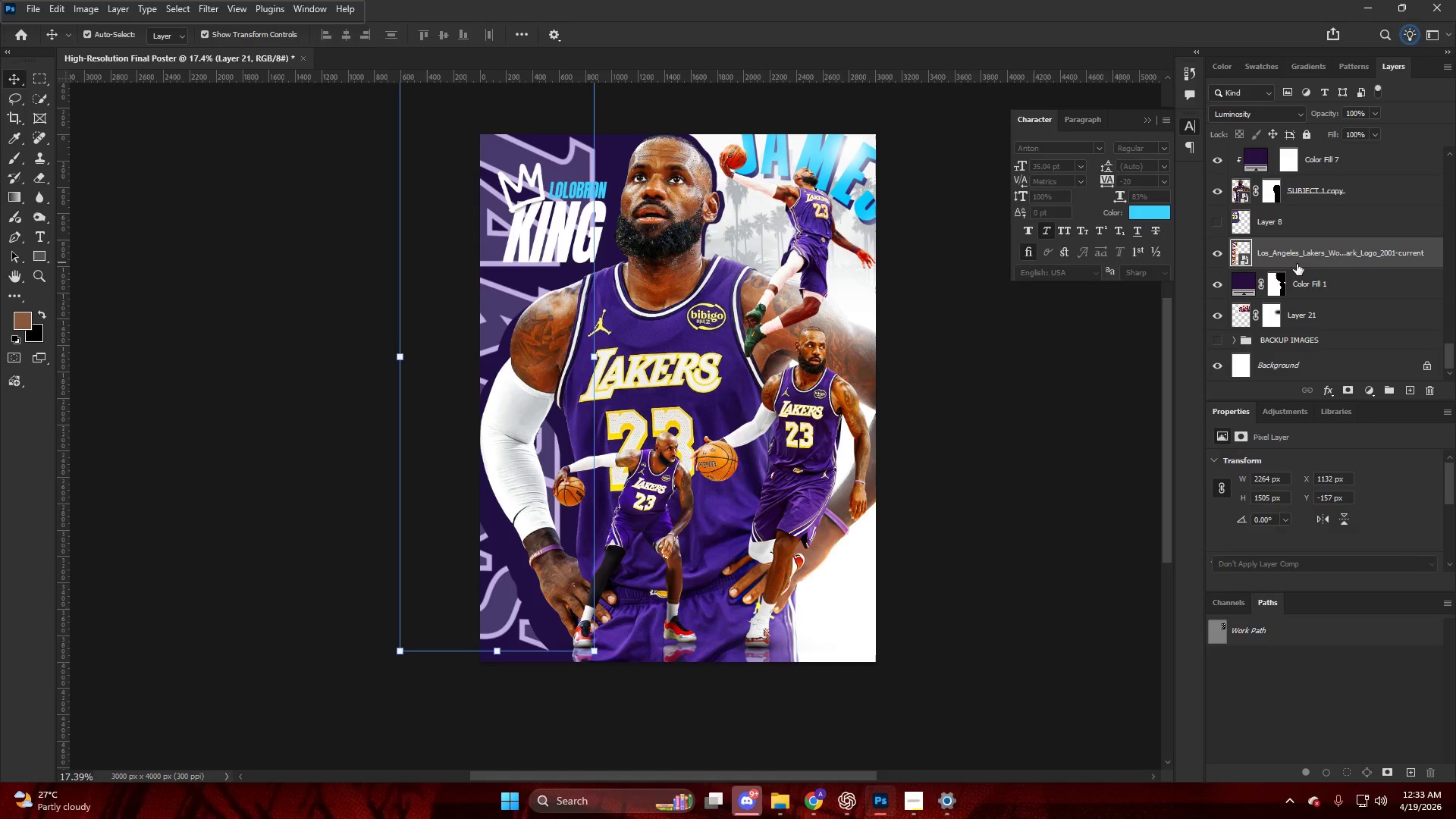 
key(Control+T)
 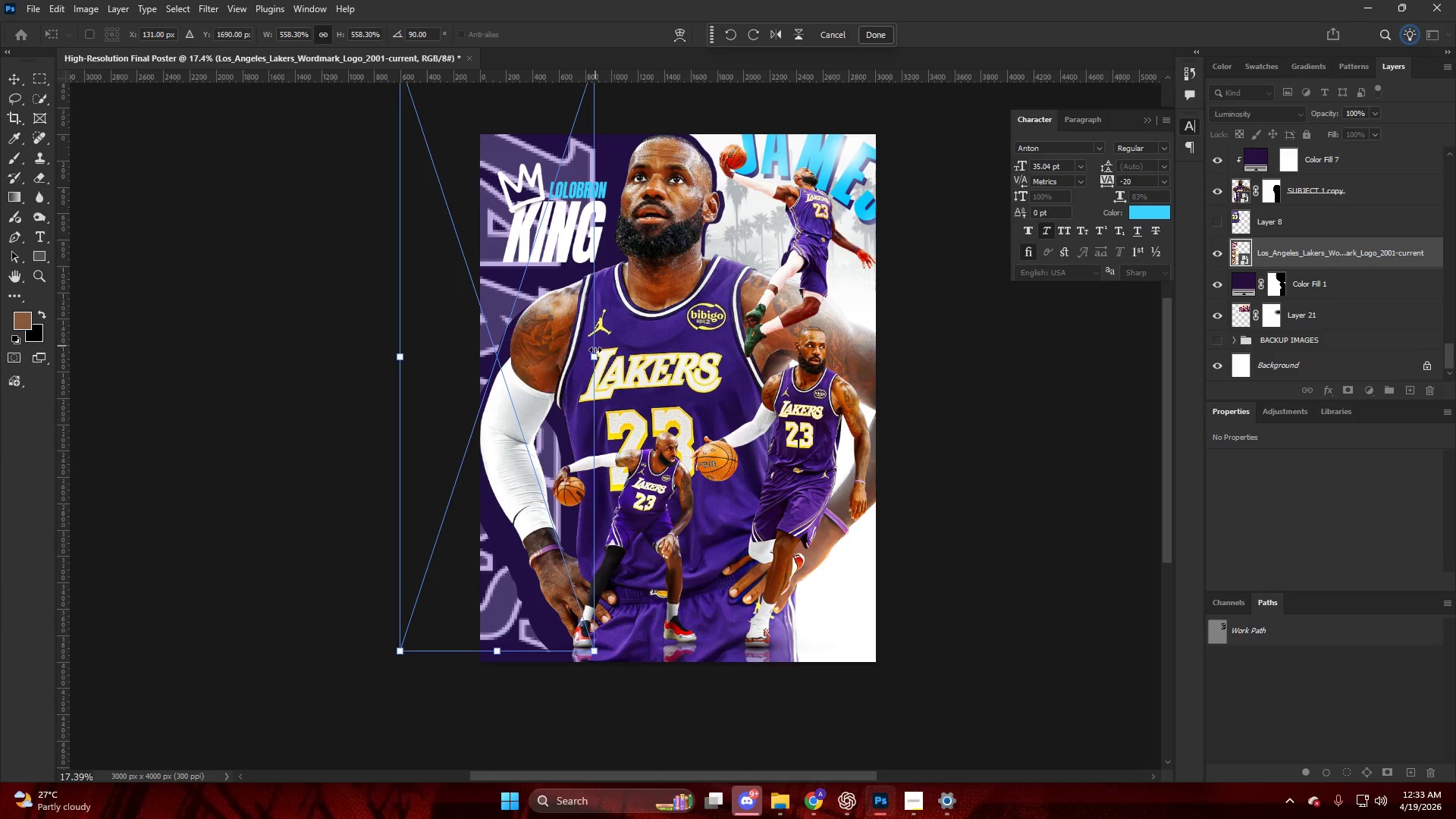 
left_click_drag(start_coordinate=[554, 370], to_coordinate=[538, 373])
 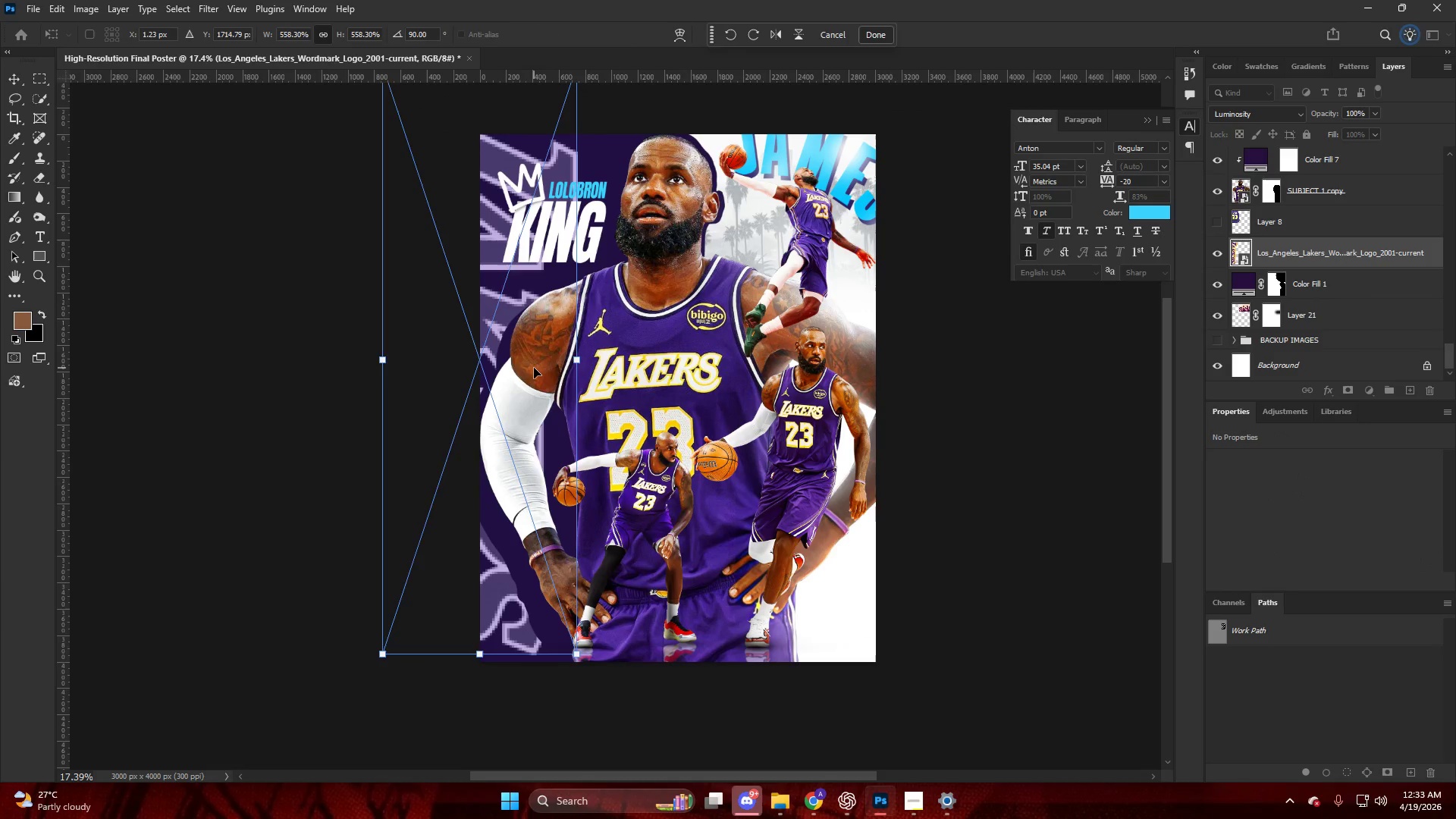 
key(NumpadEnter)
 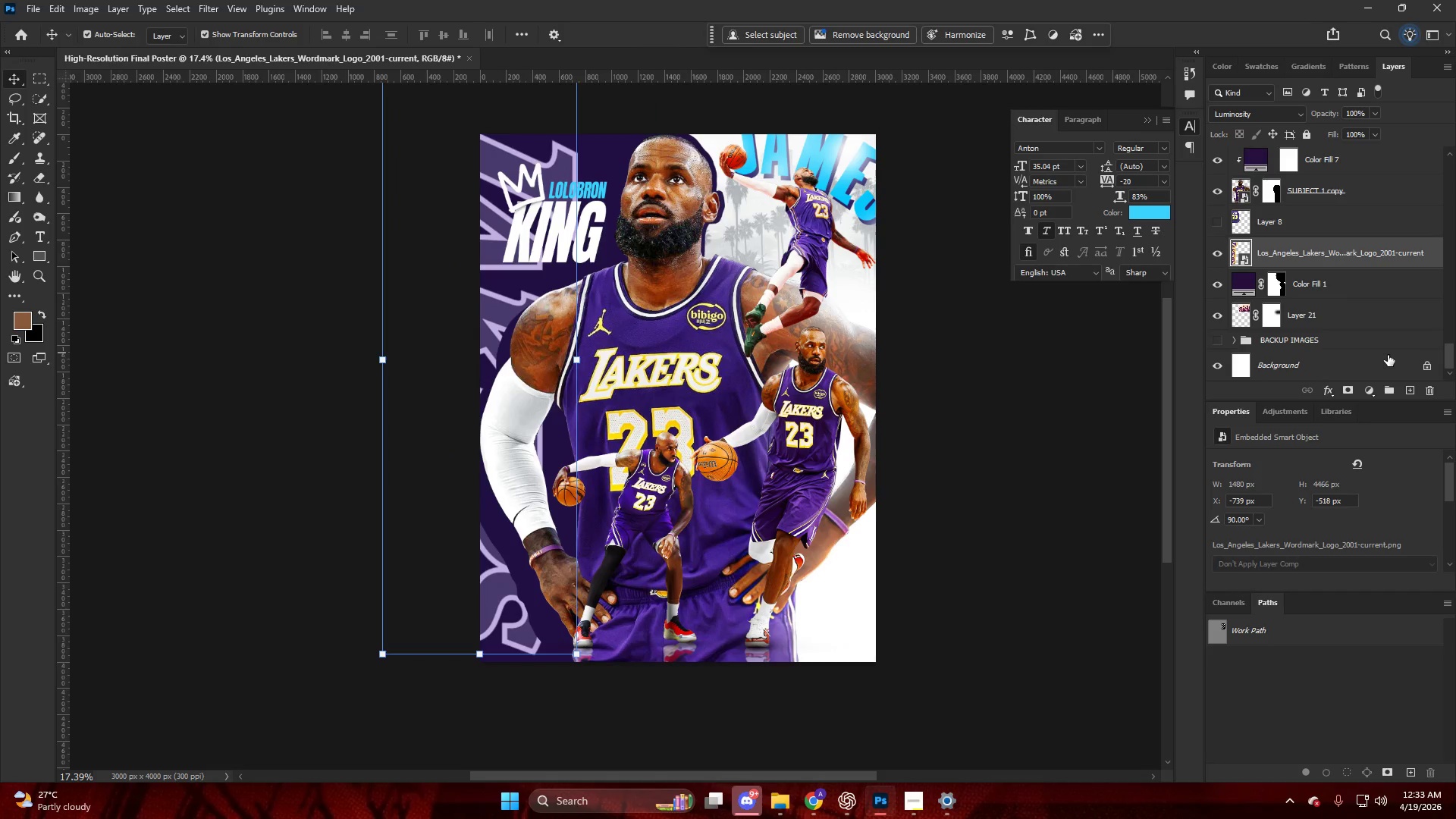 
left_click([1370, 388])
 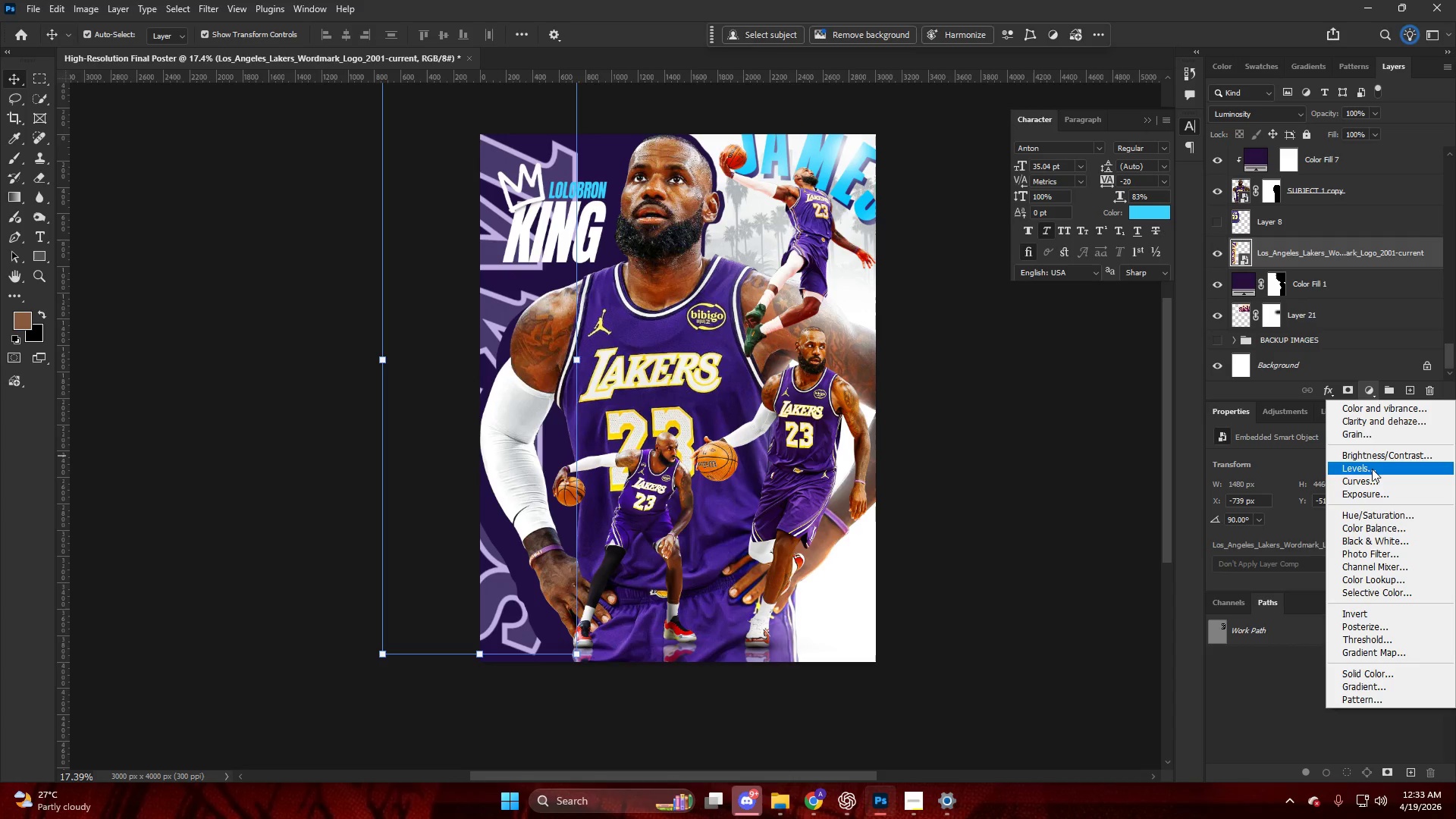 
left_click([1373, 477])
 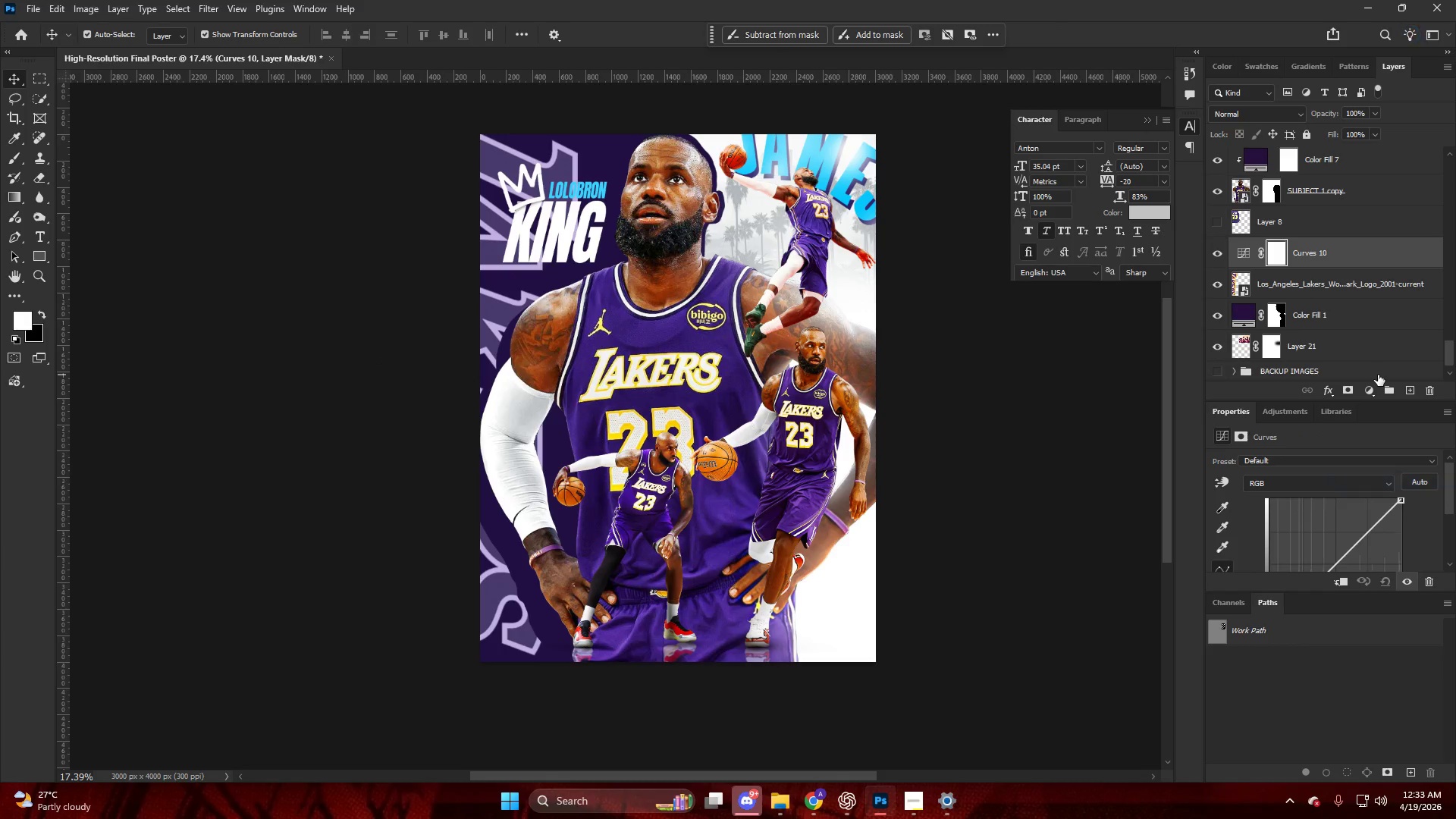 
hold_key(key=AltLeft, duration=1.36)
left_click([1334, 273])
 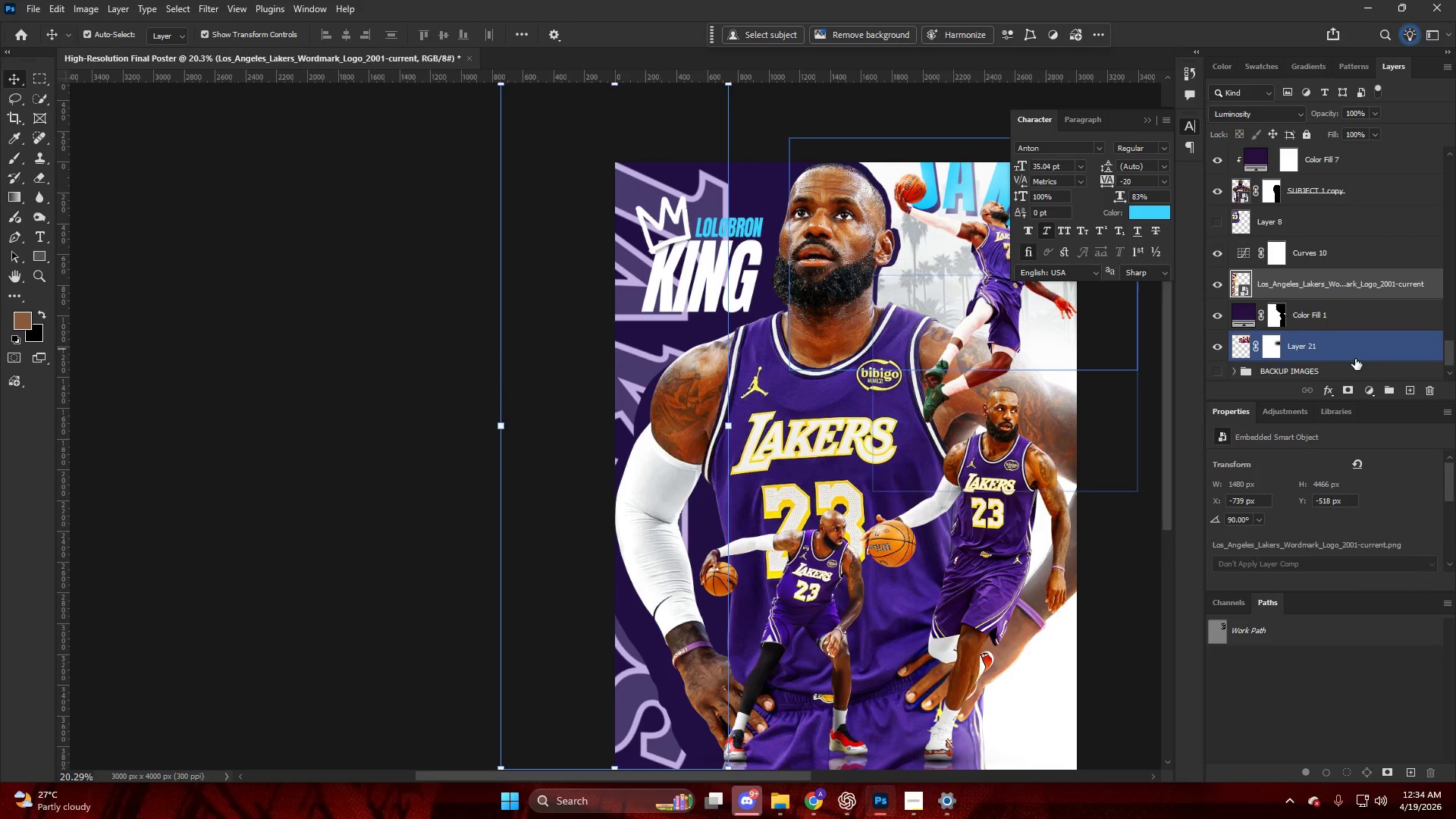 
hold_key(key=AltLeft, duration=0.89)
left_click([1334, 263])
 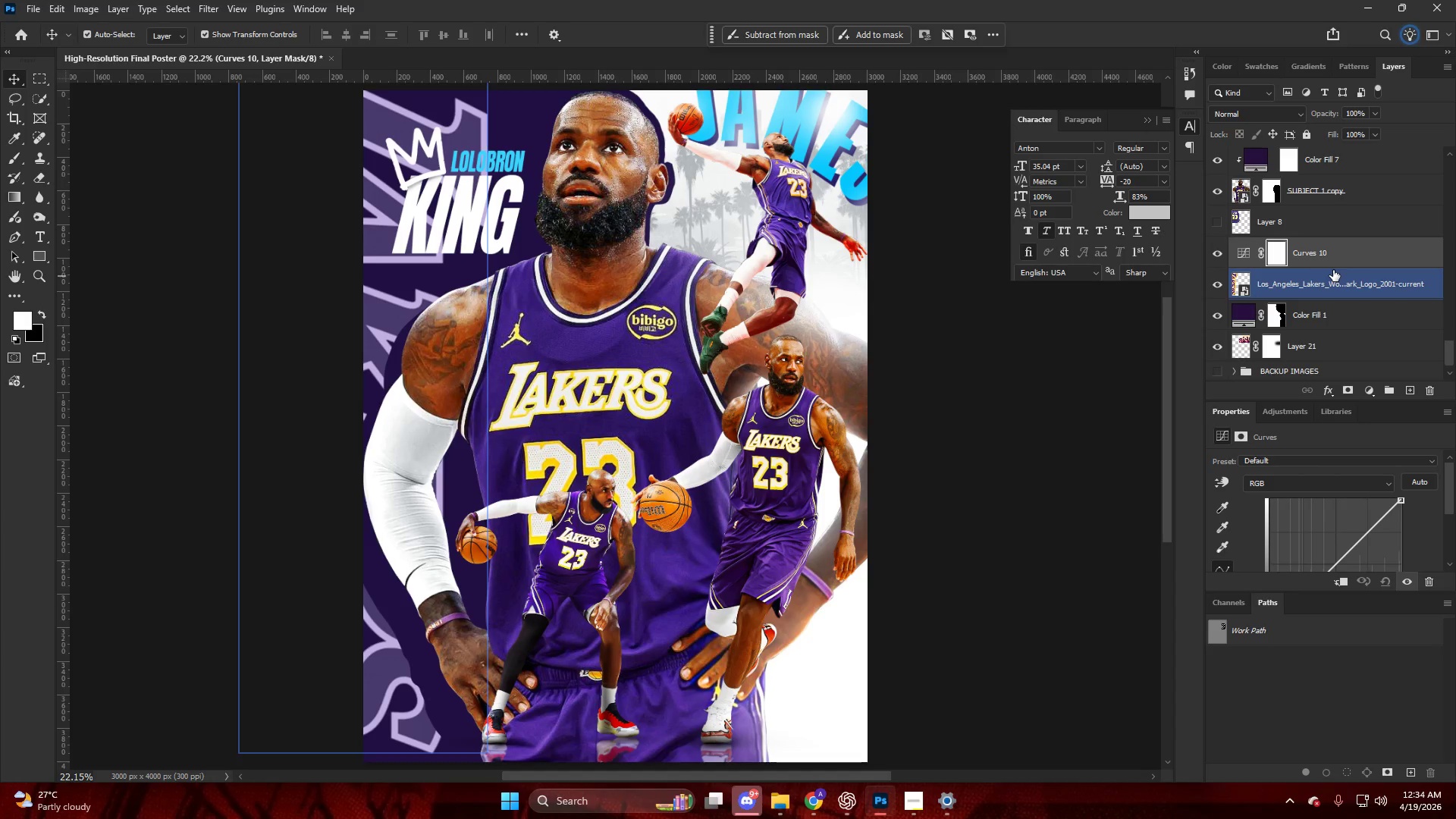 
hold_key(key=AltLeft, duration=0.62)
 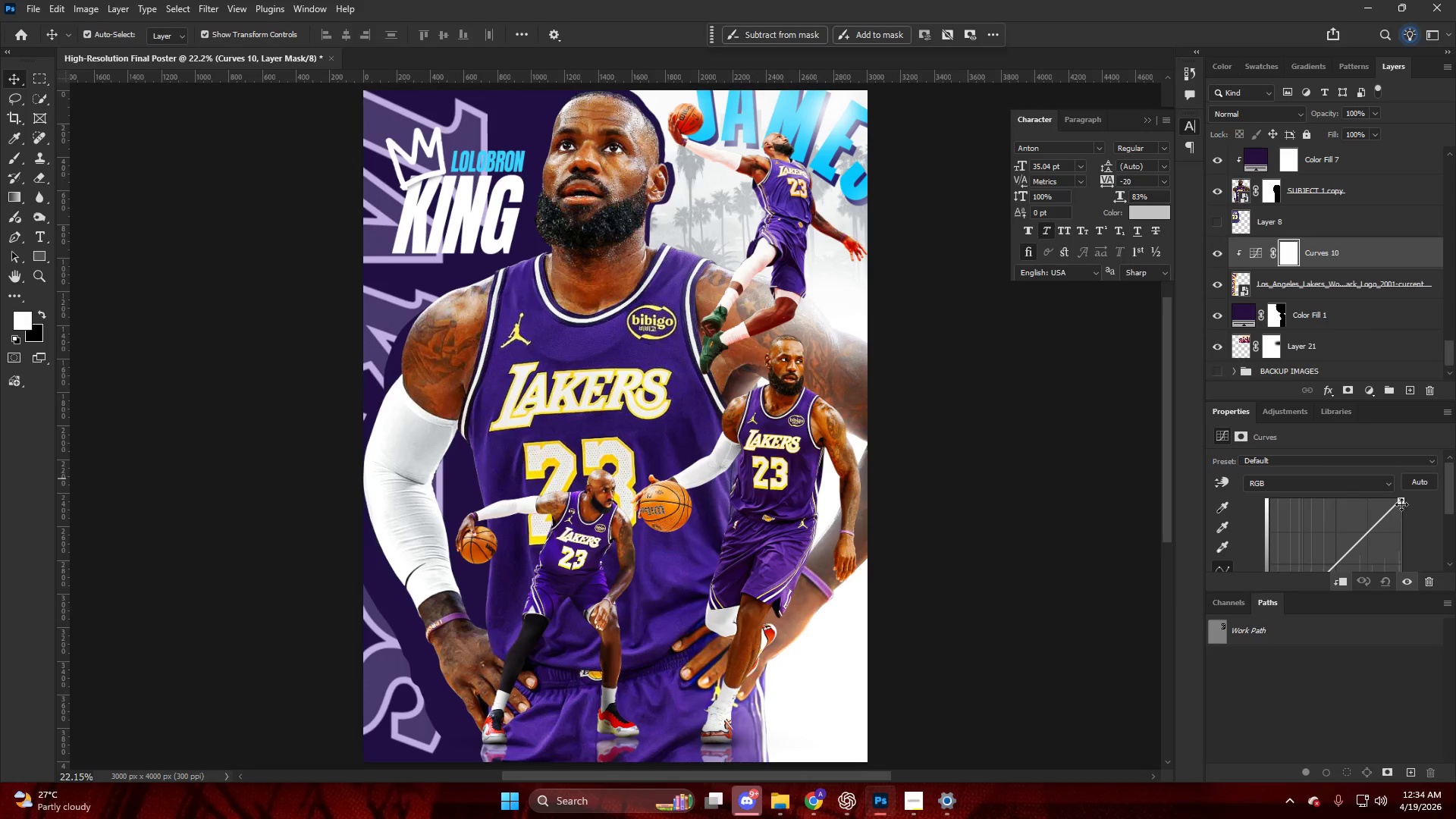 
left_click_drag(start_coordinate=[1407, 505], to_coordinate=[1423, 579])
 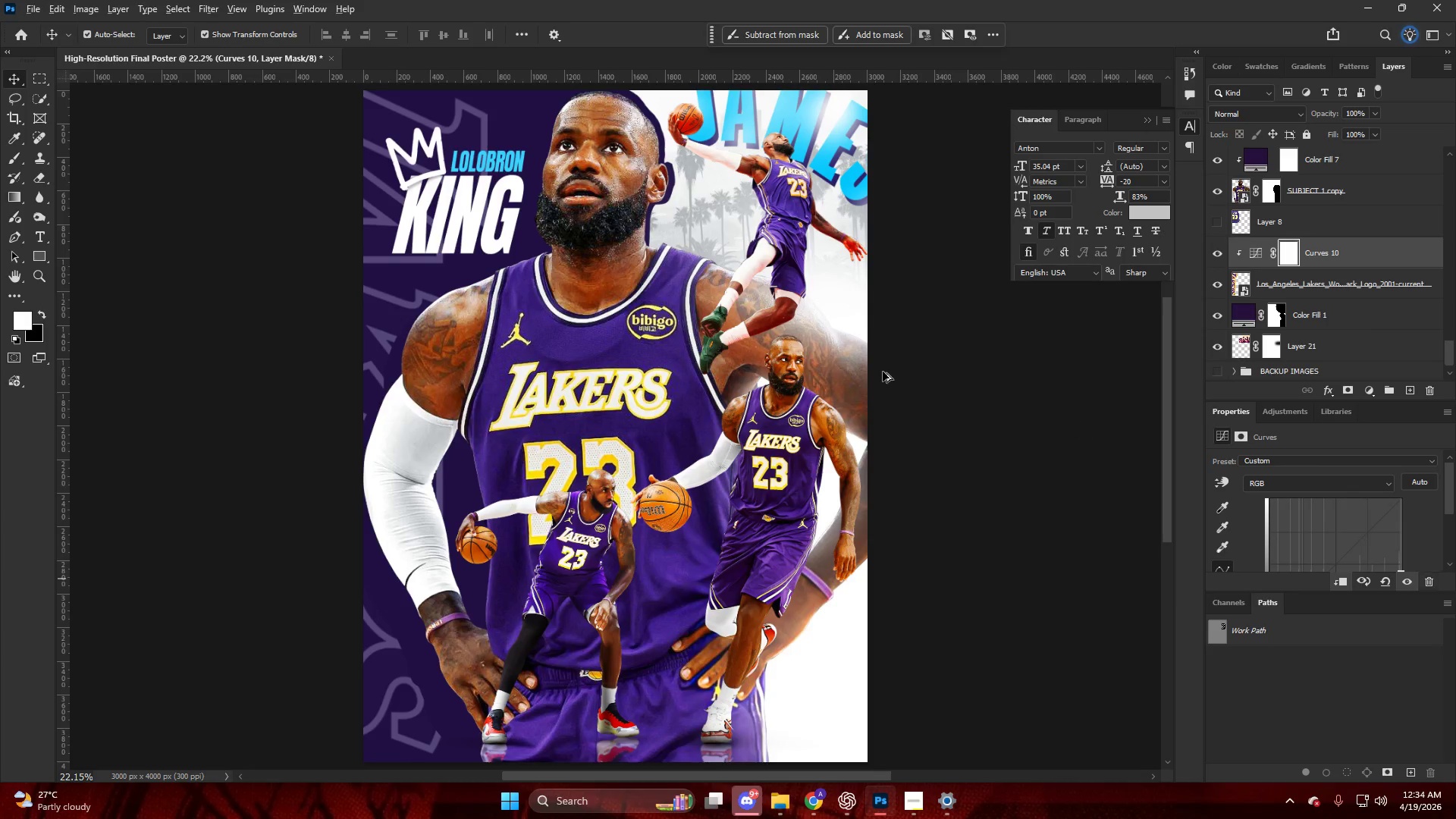 
hold_key(key=AltLeft, duration=0.47)
scroll: coordinate [880, 369], scroll_direction: down, amount: 10.0
 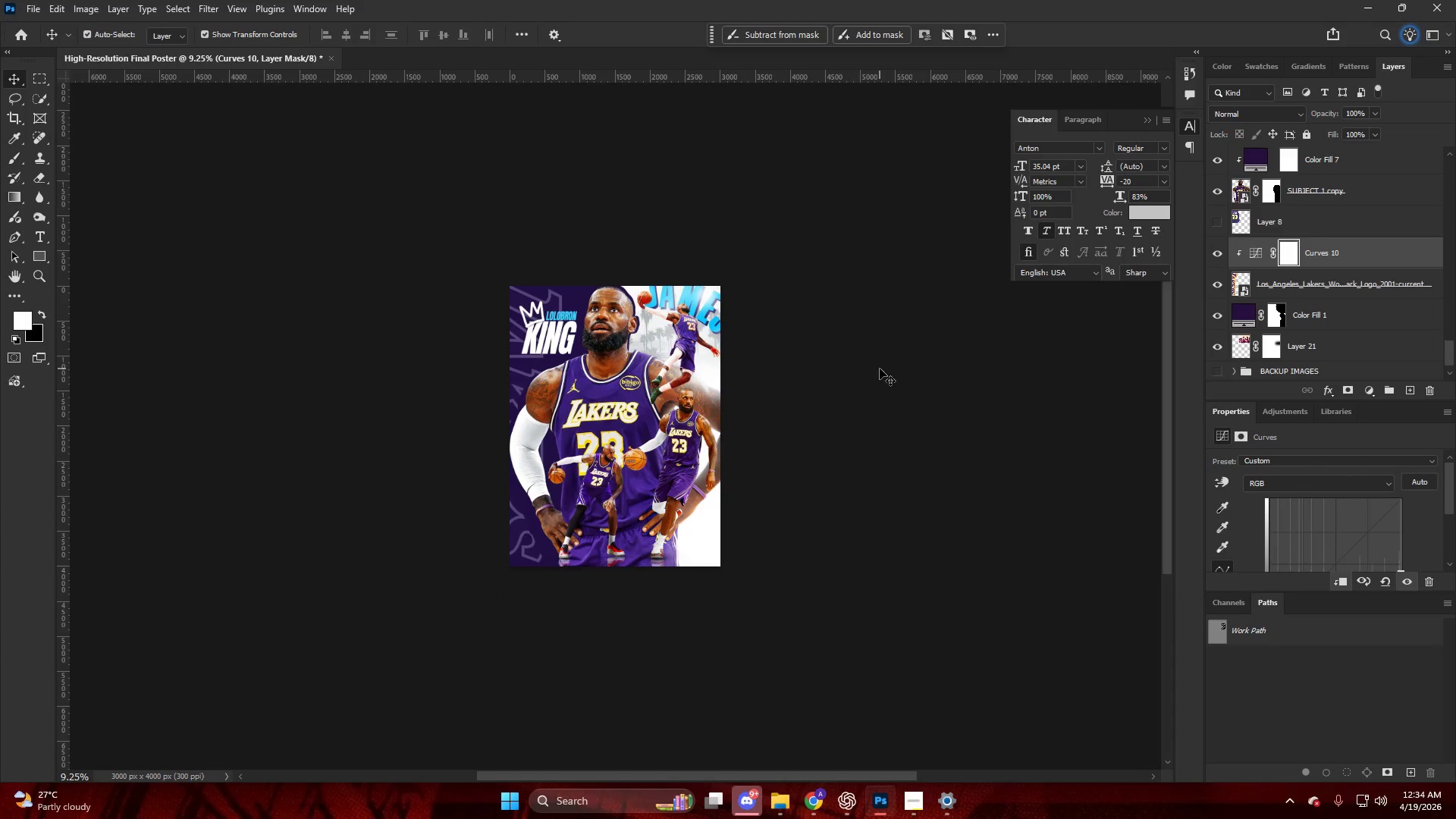 
key(Alt+Meta+MetaLeft)
 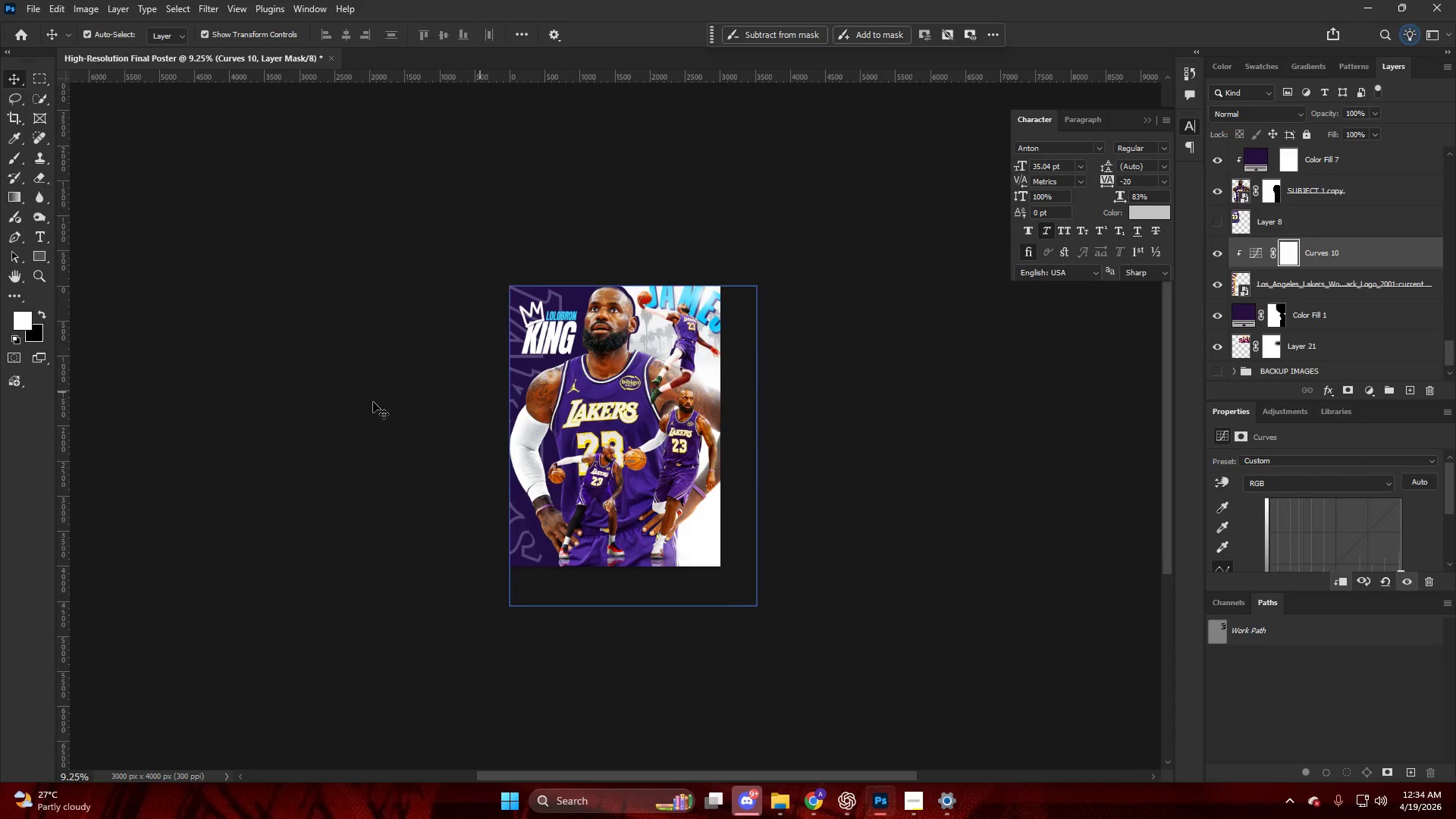 
hold_key(key=AltLeft, duration=0.42)
scroll: coordinate [617, 391], scroll_direction: up, amount: 9.0
 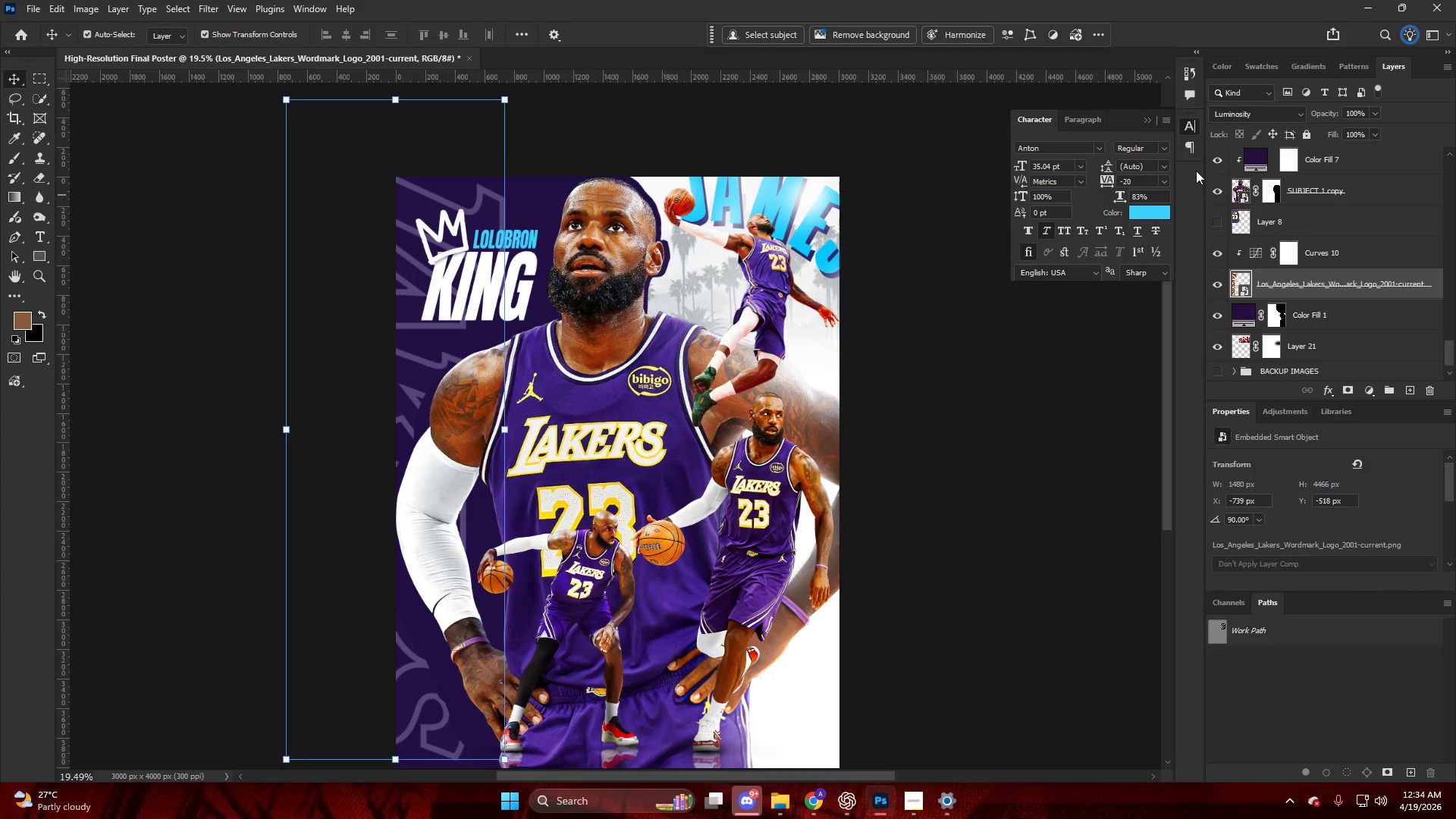 
left_click_drag(start_coordinate=[1326, 116], to_coordinate=[645, 170])
 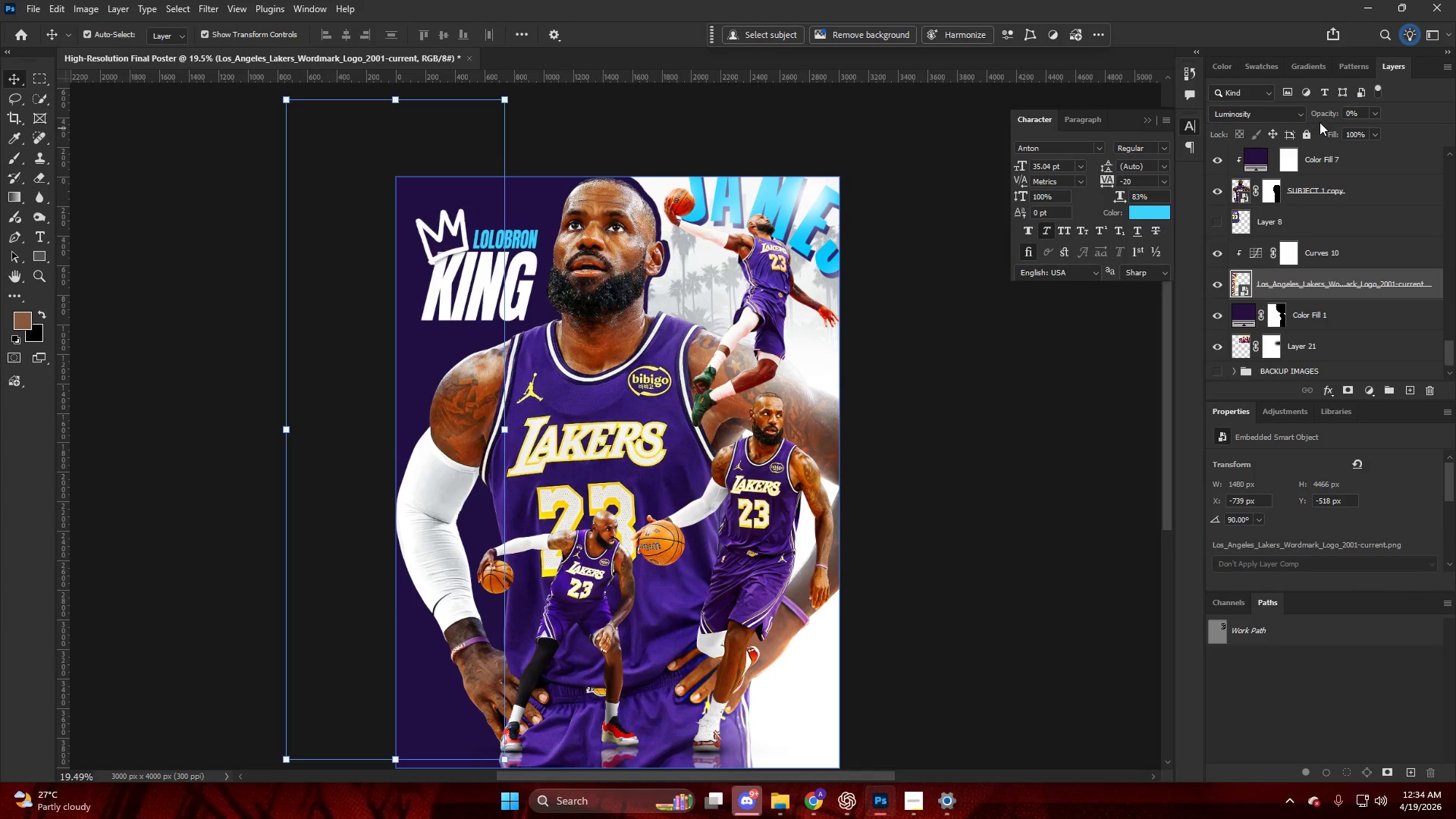 
left_click_drag(start_coordinate=[1323, 119], to_coordinate=[1332, 123])
 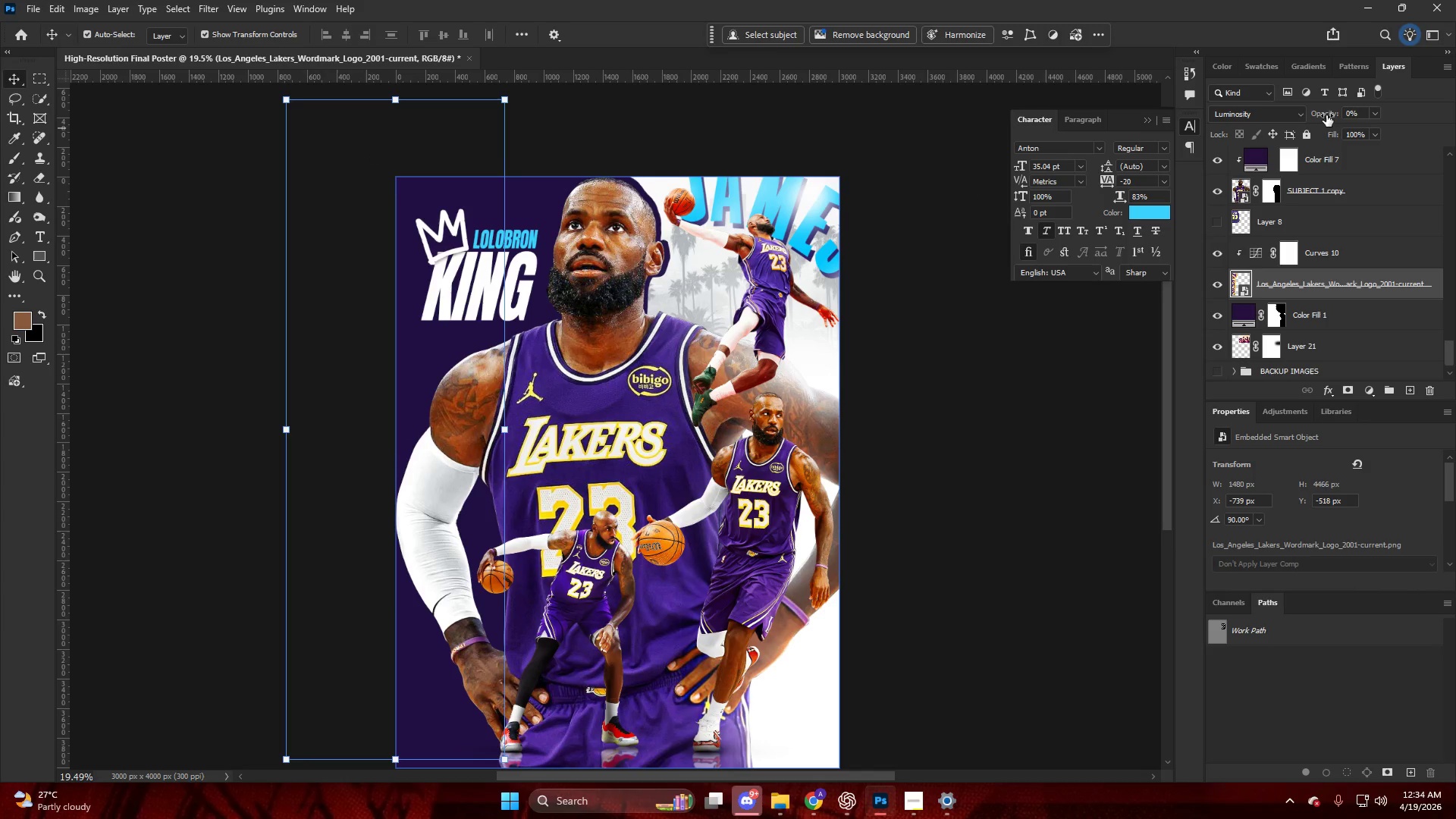 
left_click_drag(start_coordinate=[1329, 115], to_coordinate=[1343, 118])
 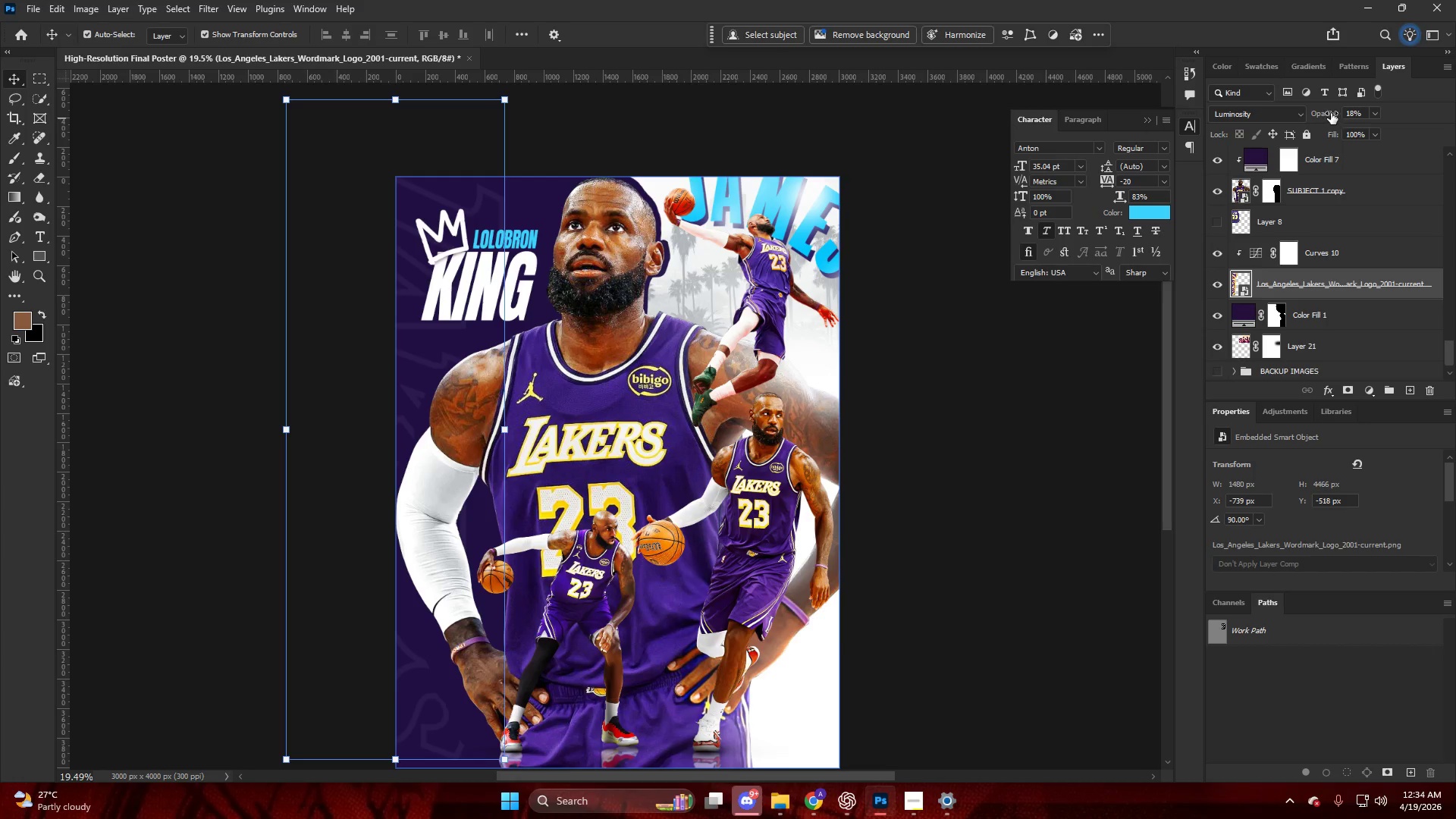 
left_click_drag(start_coordinate=[1329, 112], to_coordinate=[1336, 114])
 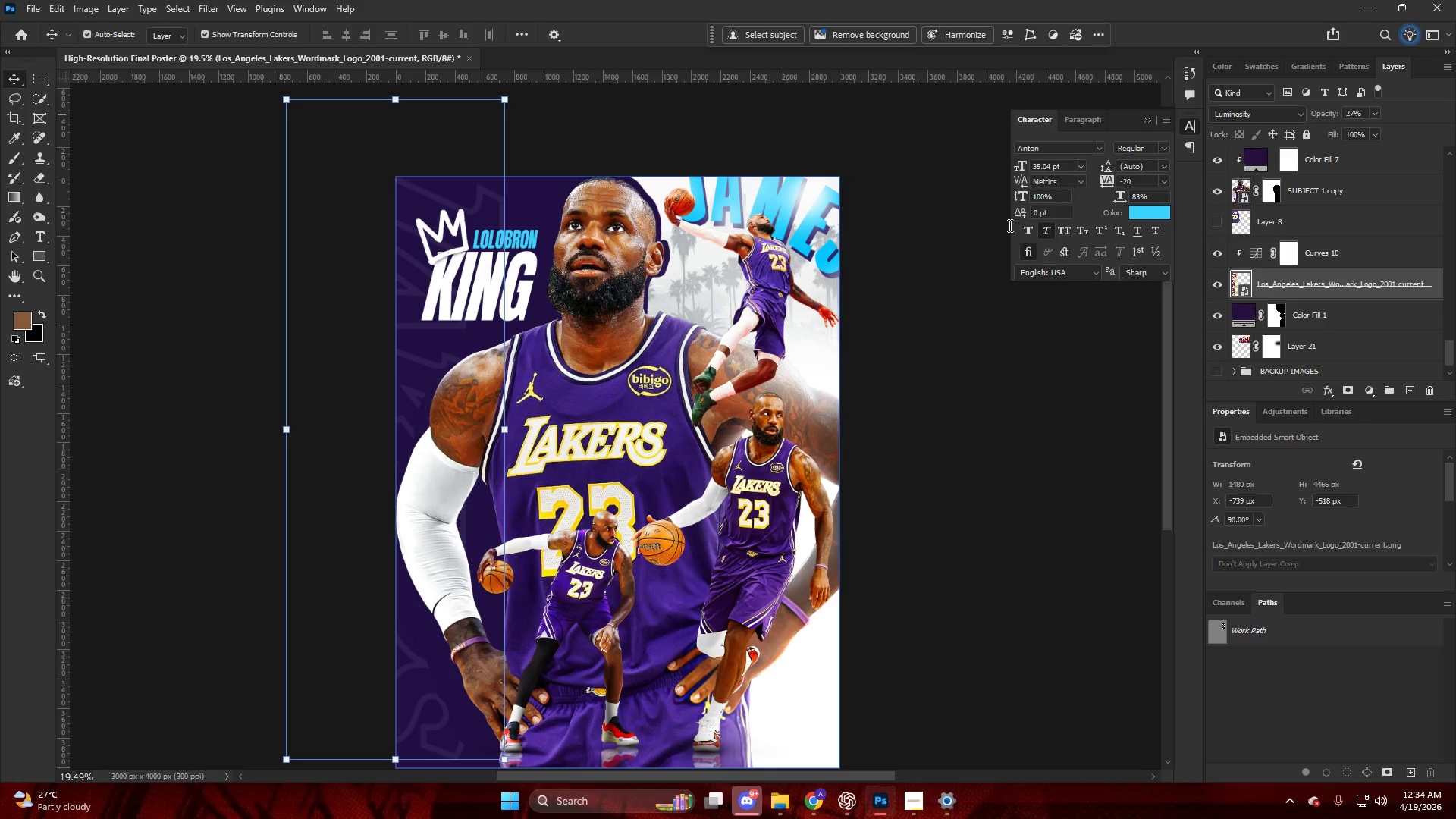 
left_click([1009, 372])
 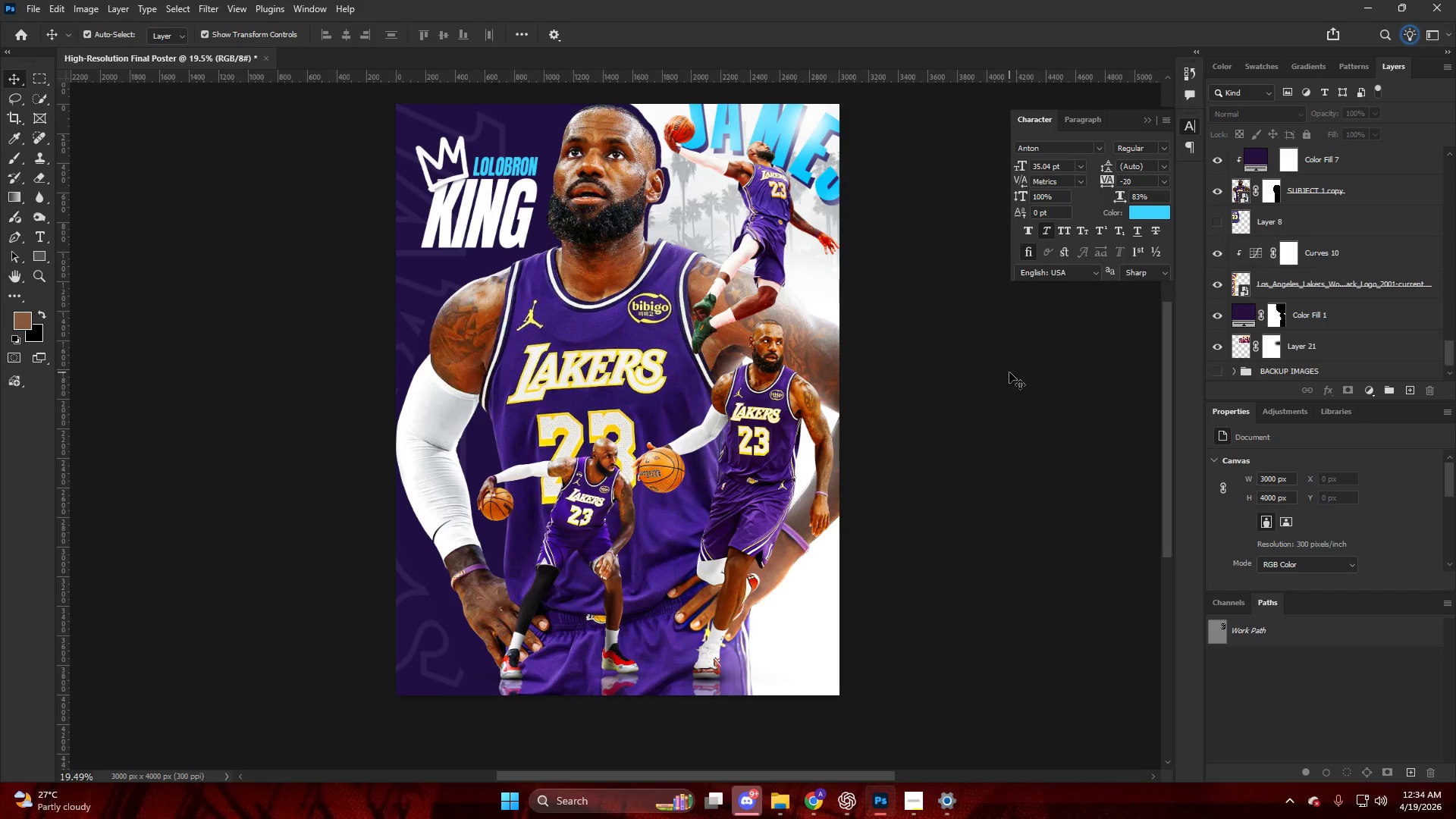 
scroll: coordinate [922, 292], scroll_direction: down, amount: 6.0
 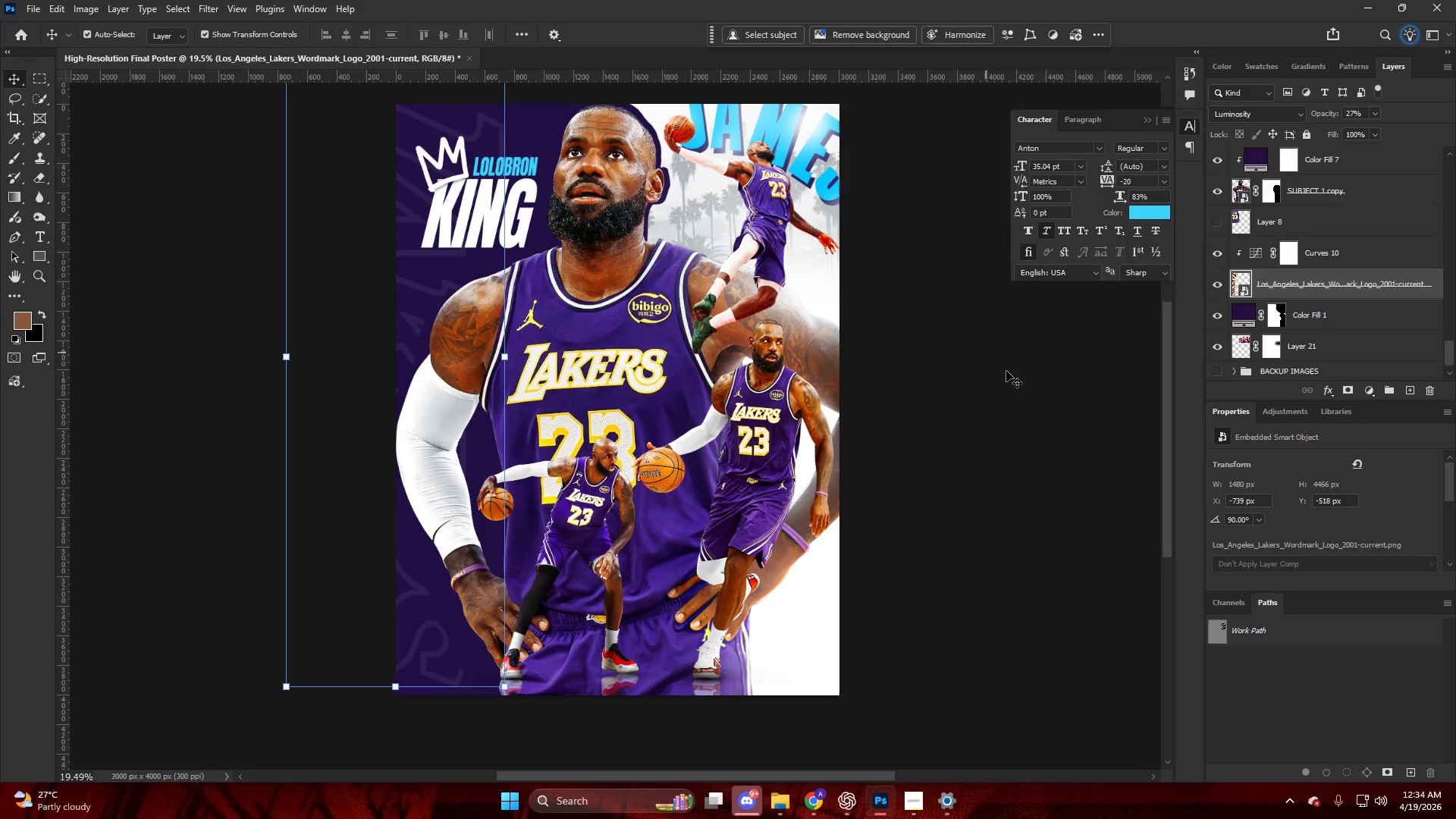 
hold_key(key=ControlLeft, duration=0.5)
 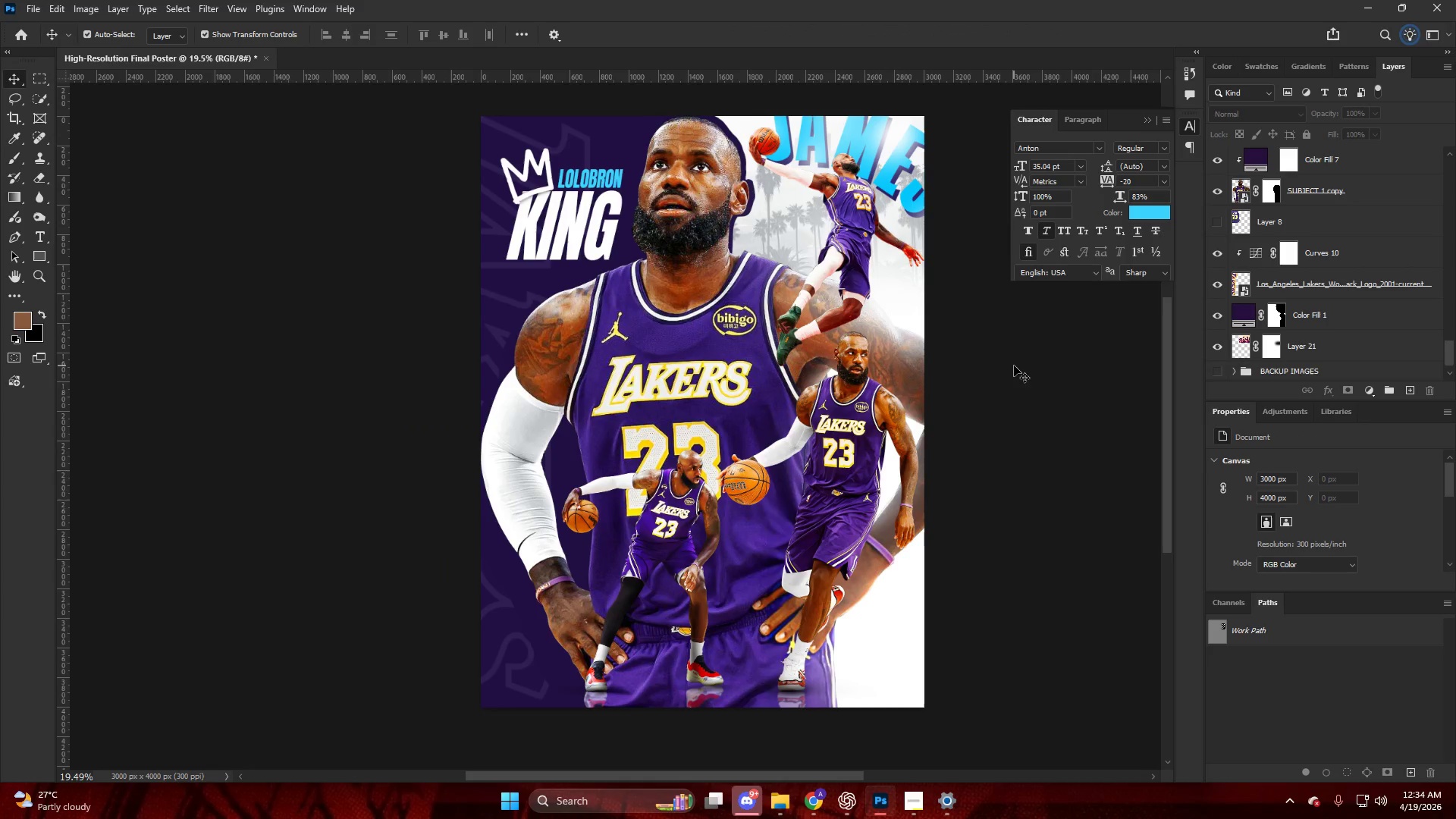 
key(Alt+AltLeft)
 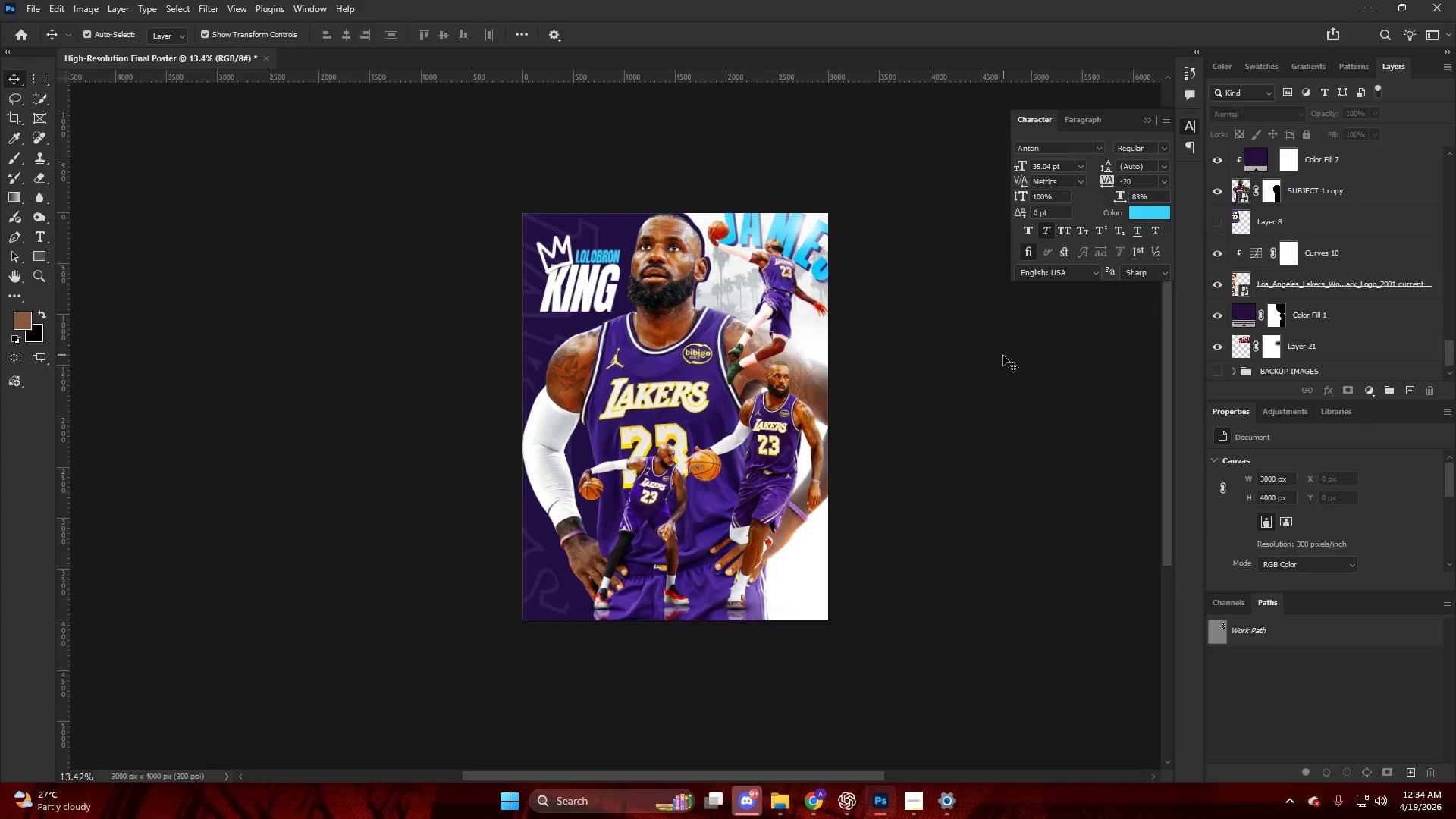 
key(Control+ControlLeft)
 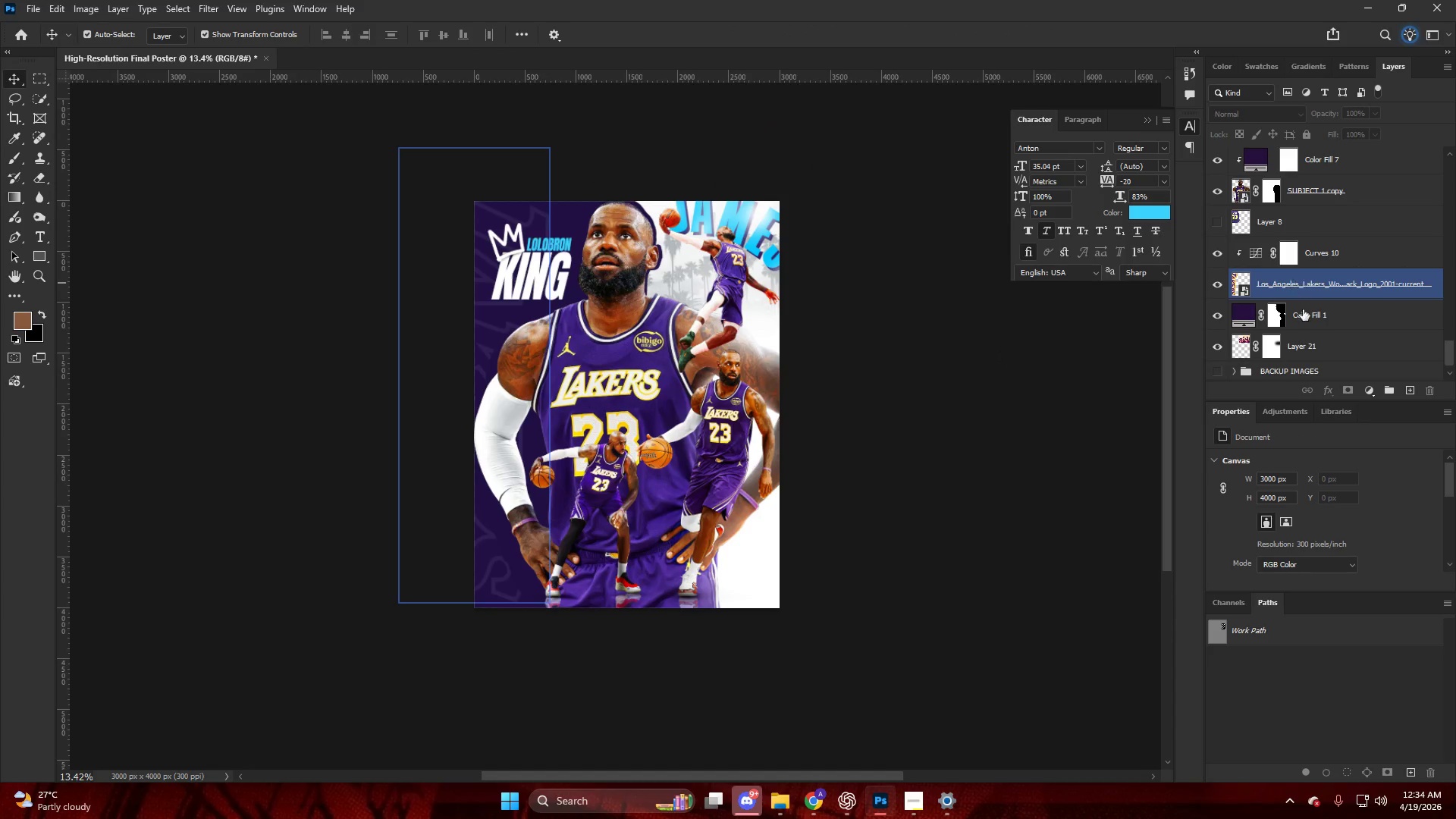 
scroll: coordinate [1001, 354], scroll_direction: down, amount: 1.0
 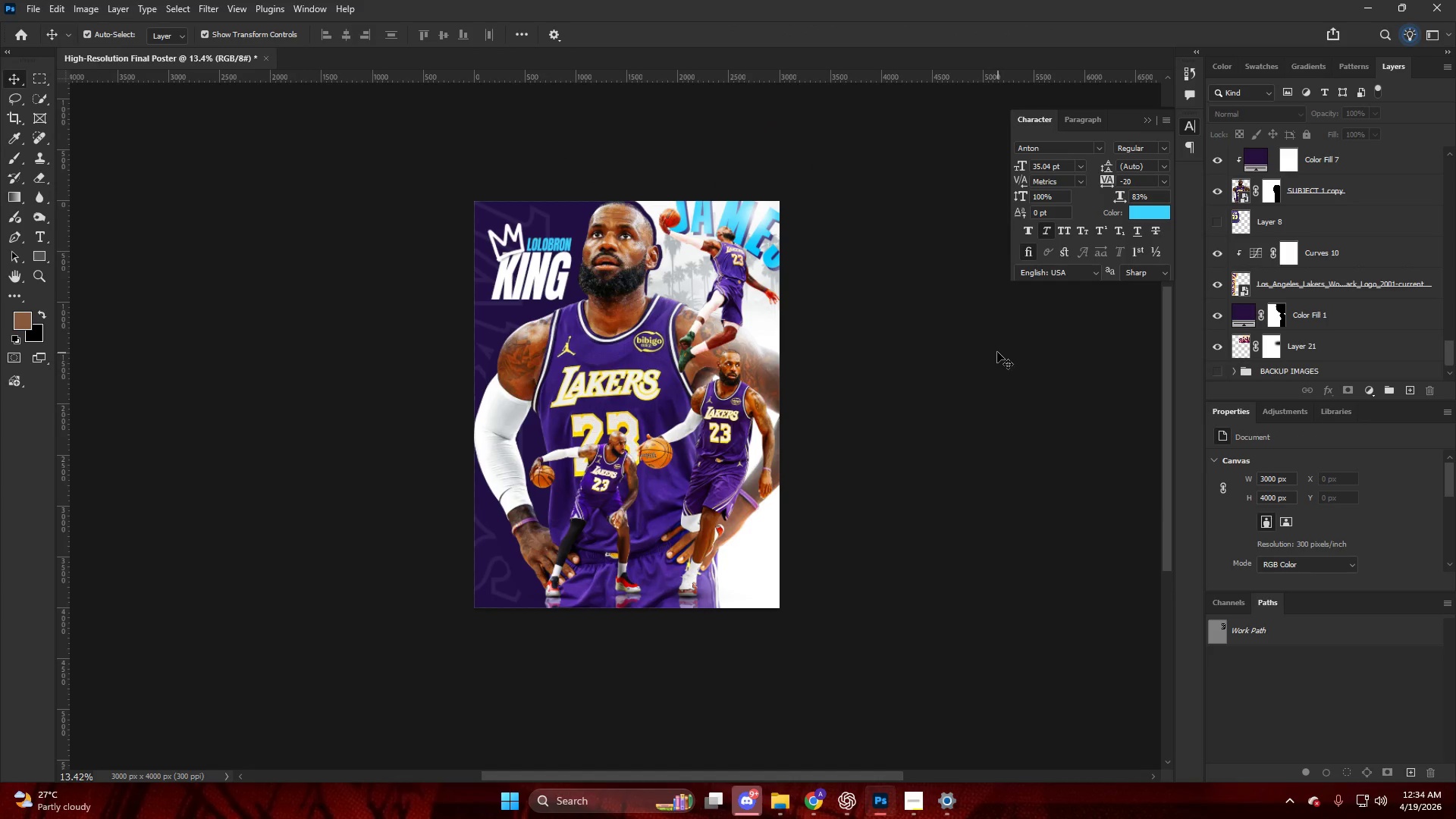 
left_click([1315, 291])
 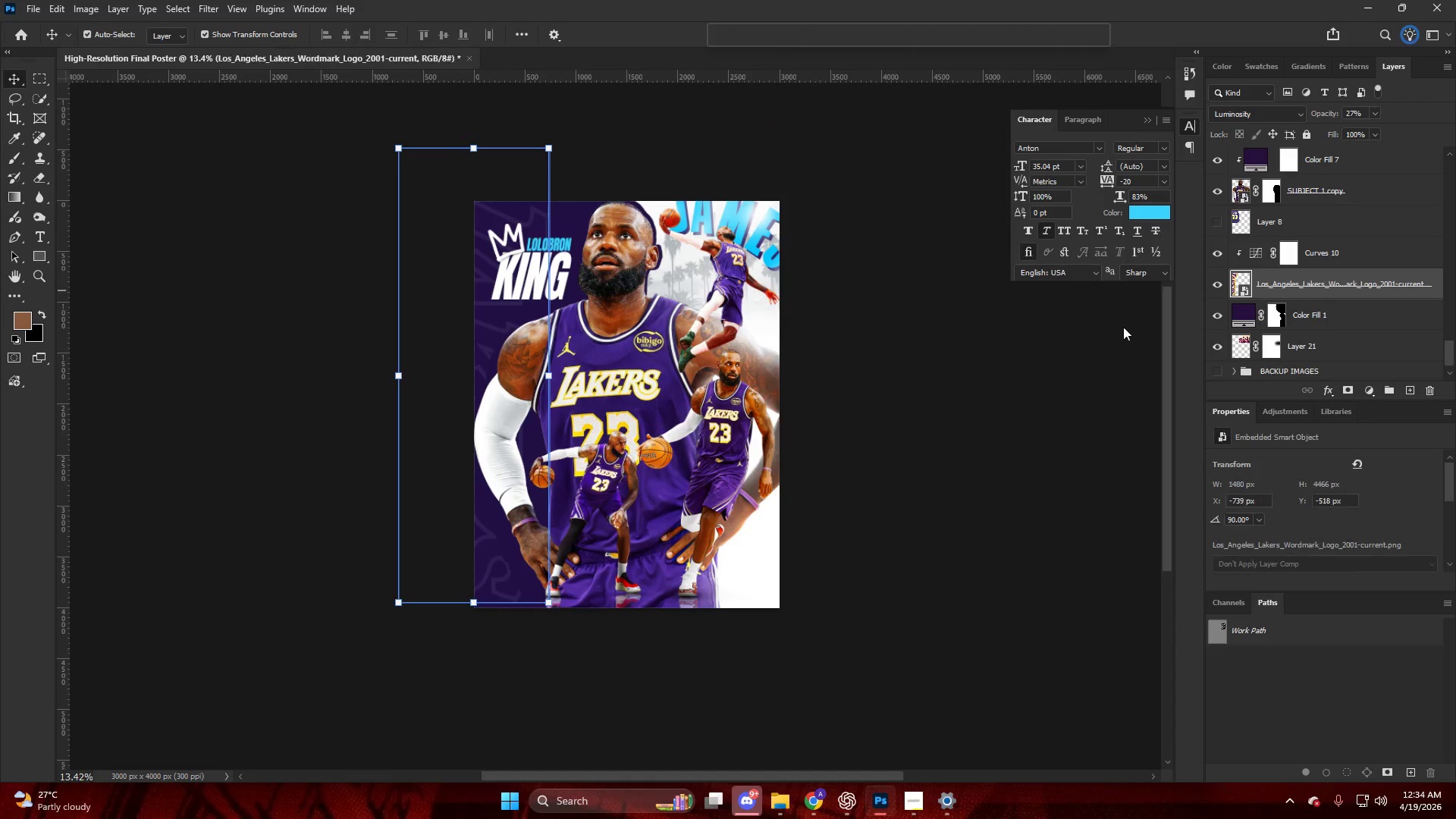 
key(Control+T)
 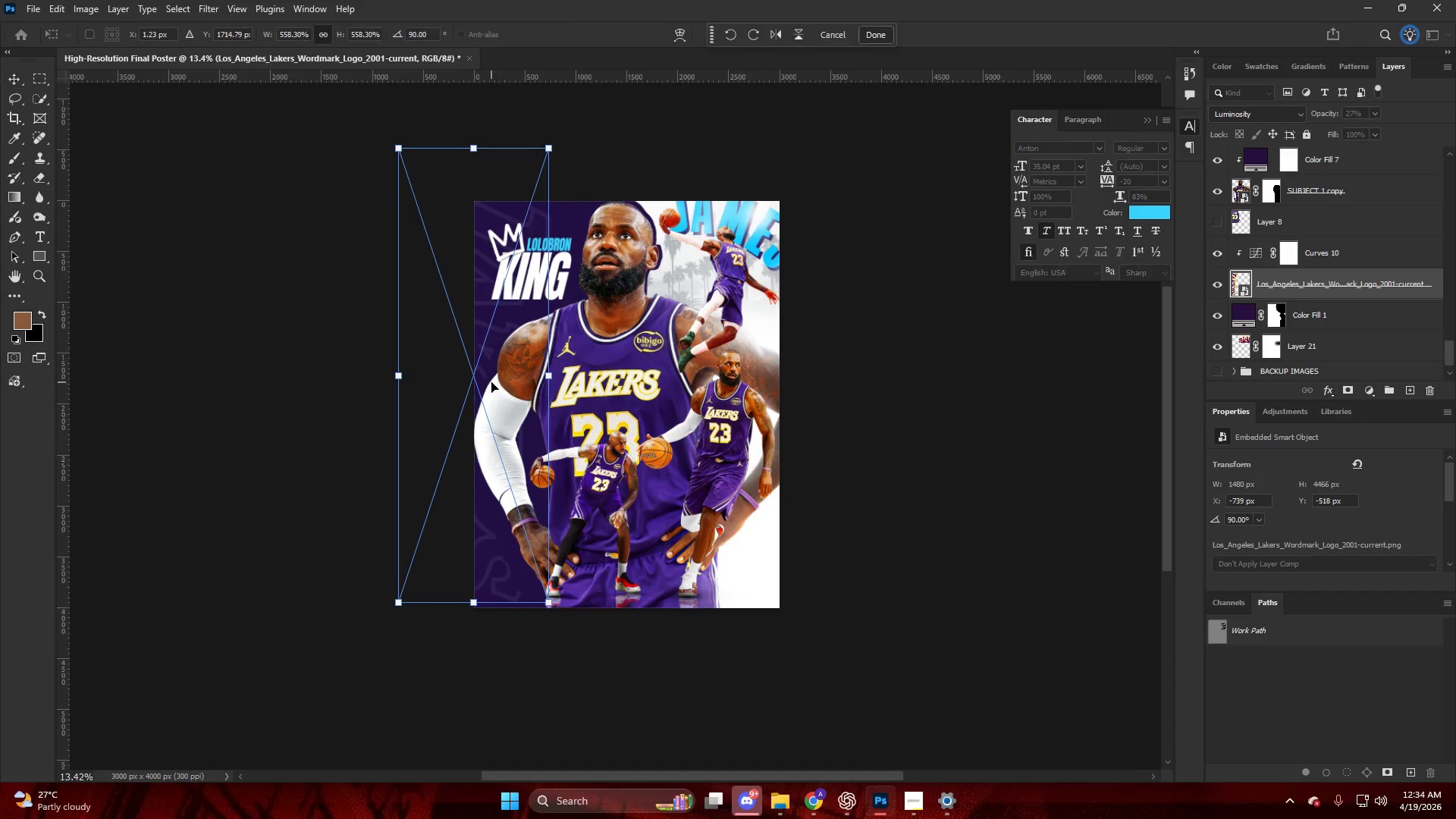 
left_click_drag(start_coordinate=[493, 382], to_coordinate=[524, 381])
 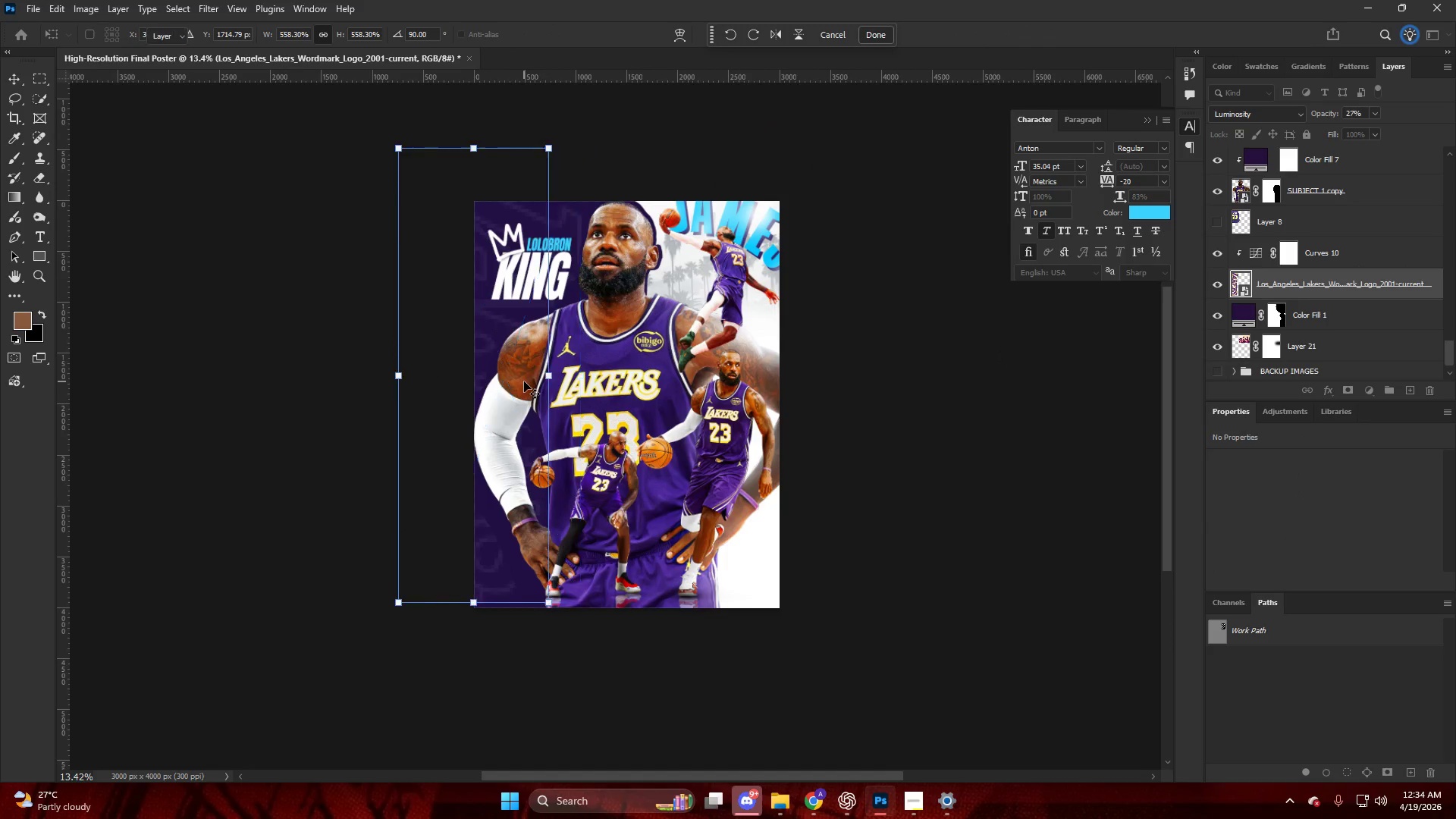 
key(NumpadEnter)
 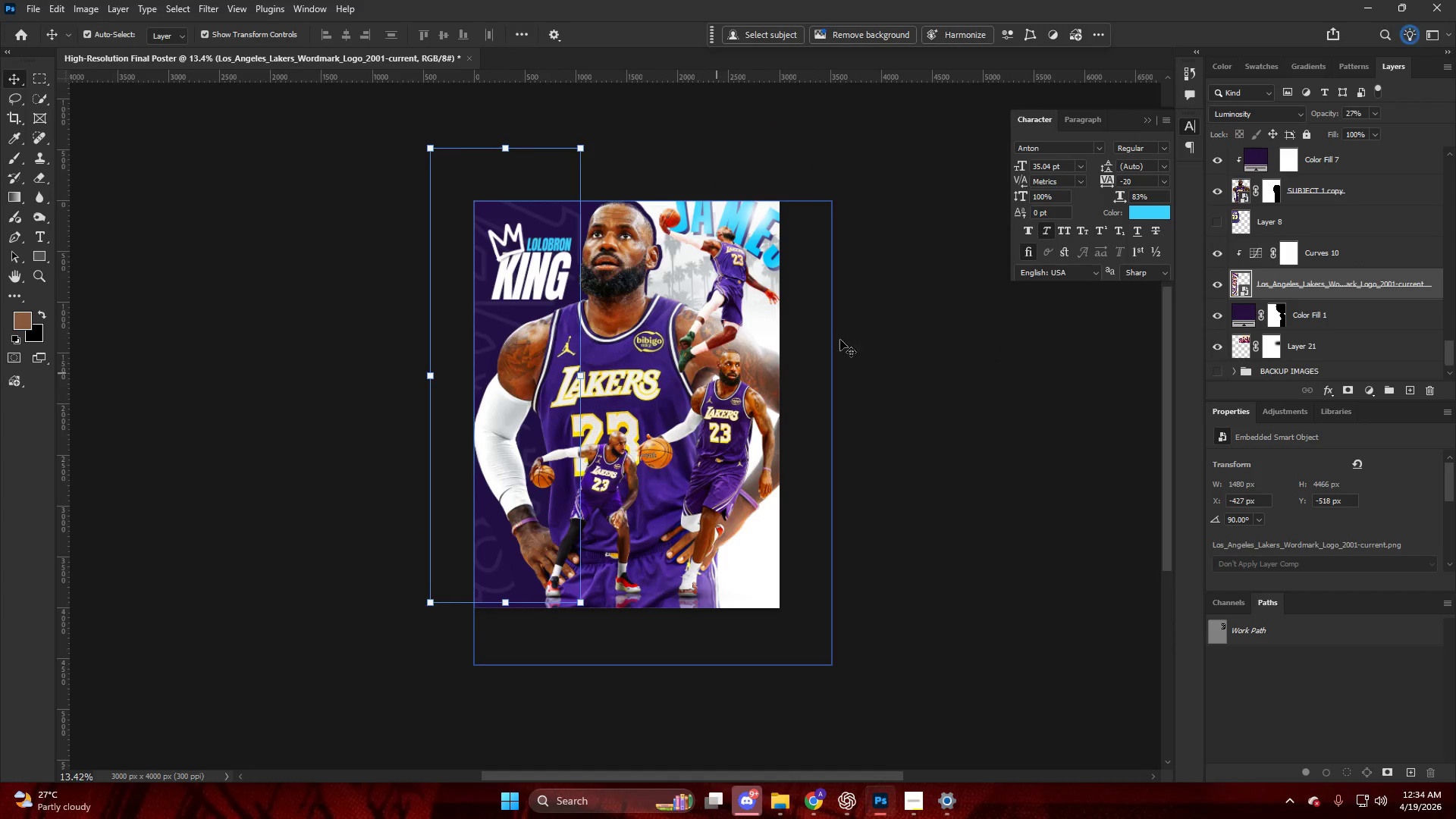 
left_click([905, 317])
 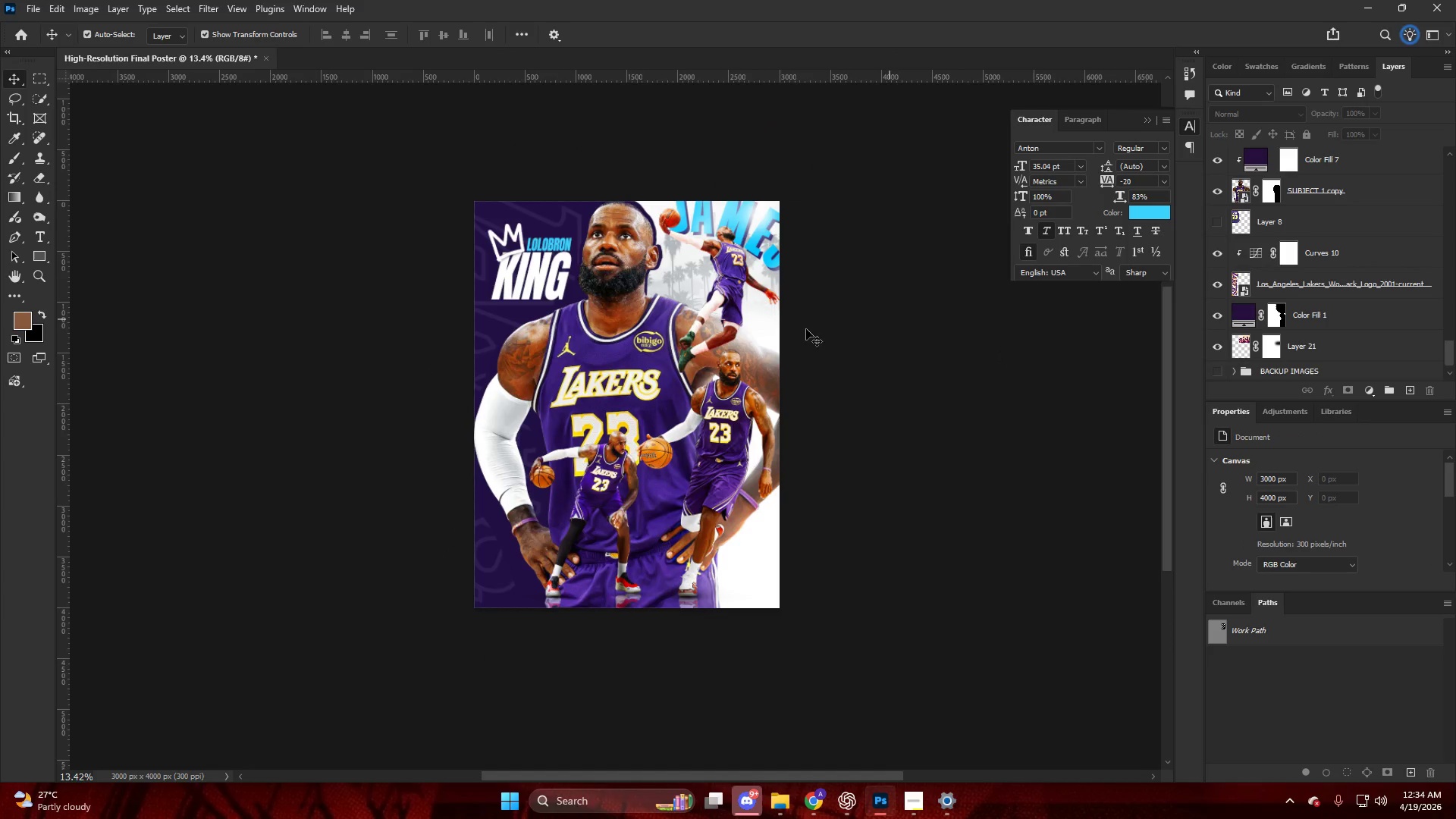 
hold_key(key=ControlLeft, duration=0.45)
scroll: coordinate [559, 326], scroll_direction: up, amount: 9.0
 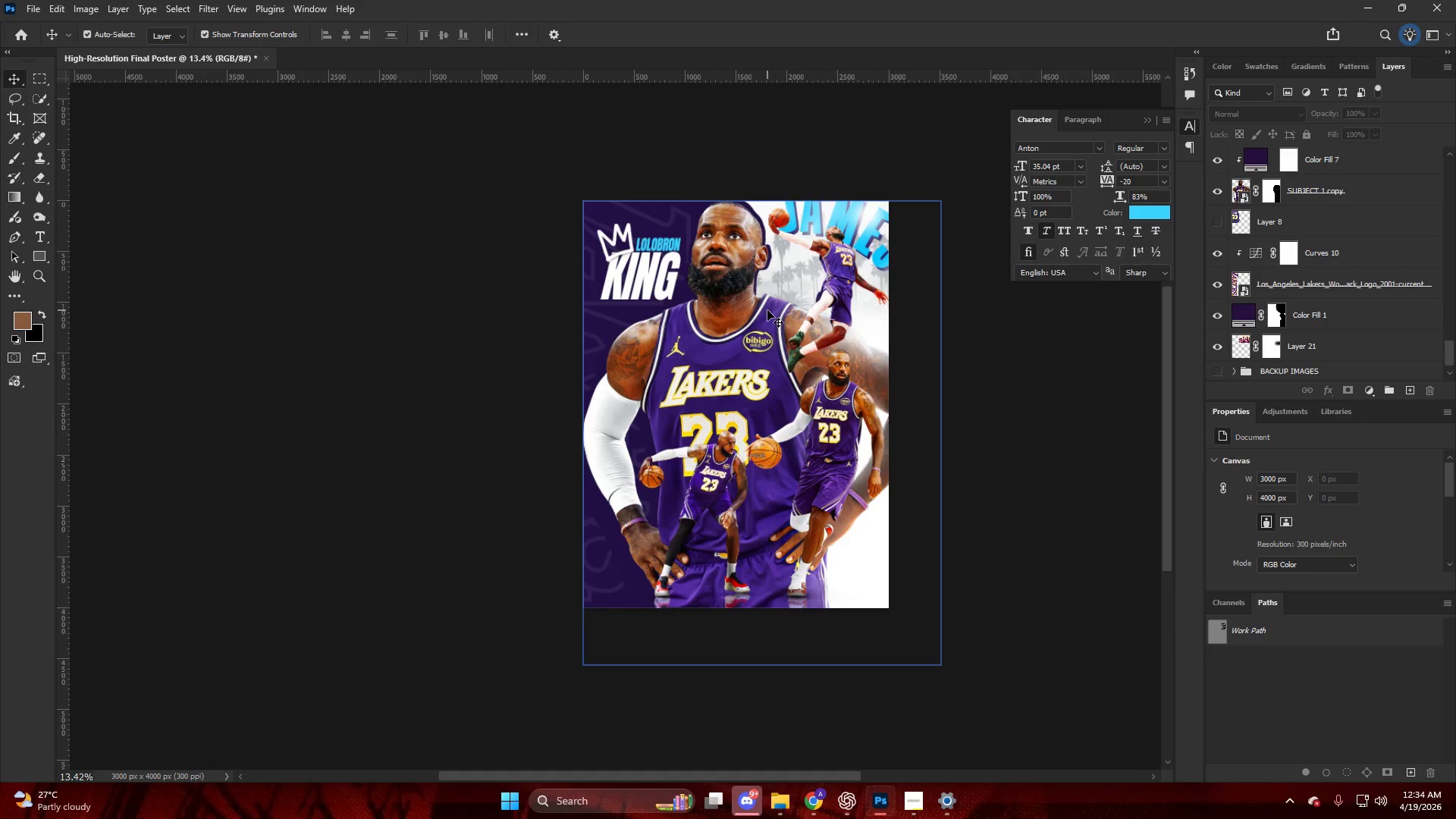 
hold_key(key=AltLeft, duration=0.47)
scroll: coordinate [580, 468], scroll_direction: up, amount: 3.0
 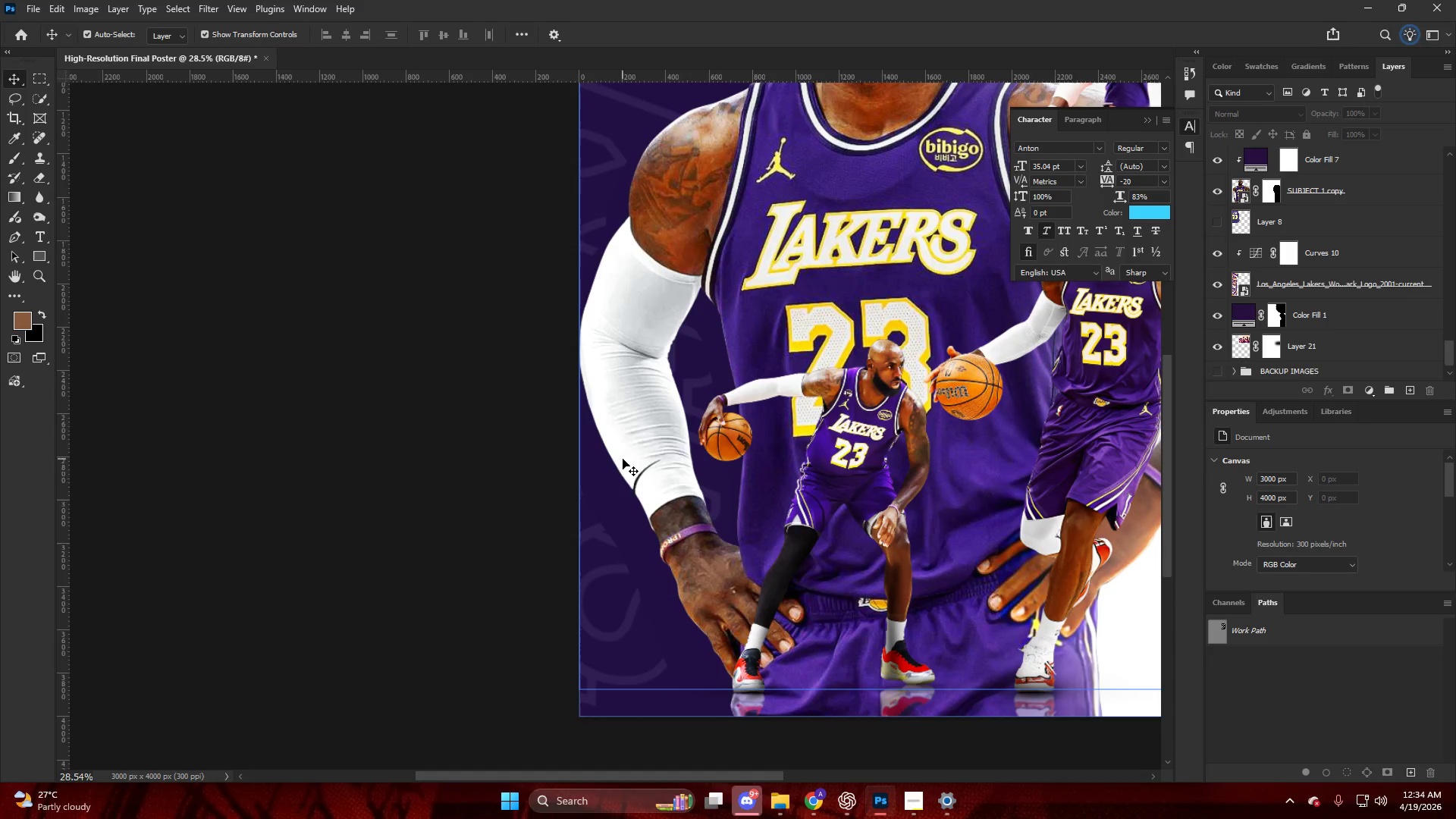 
key(V)
 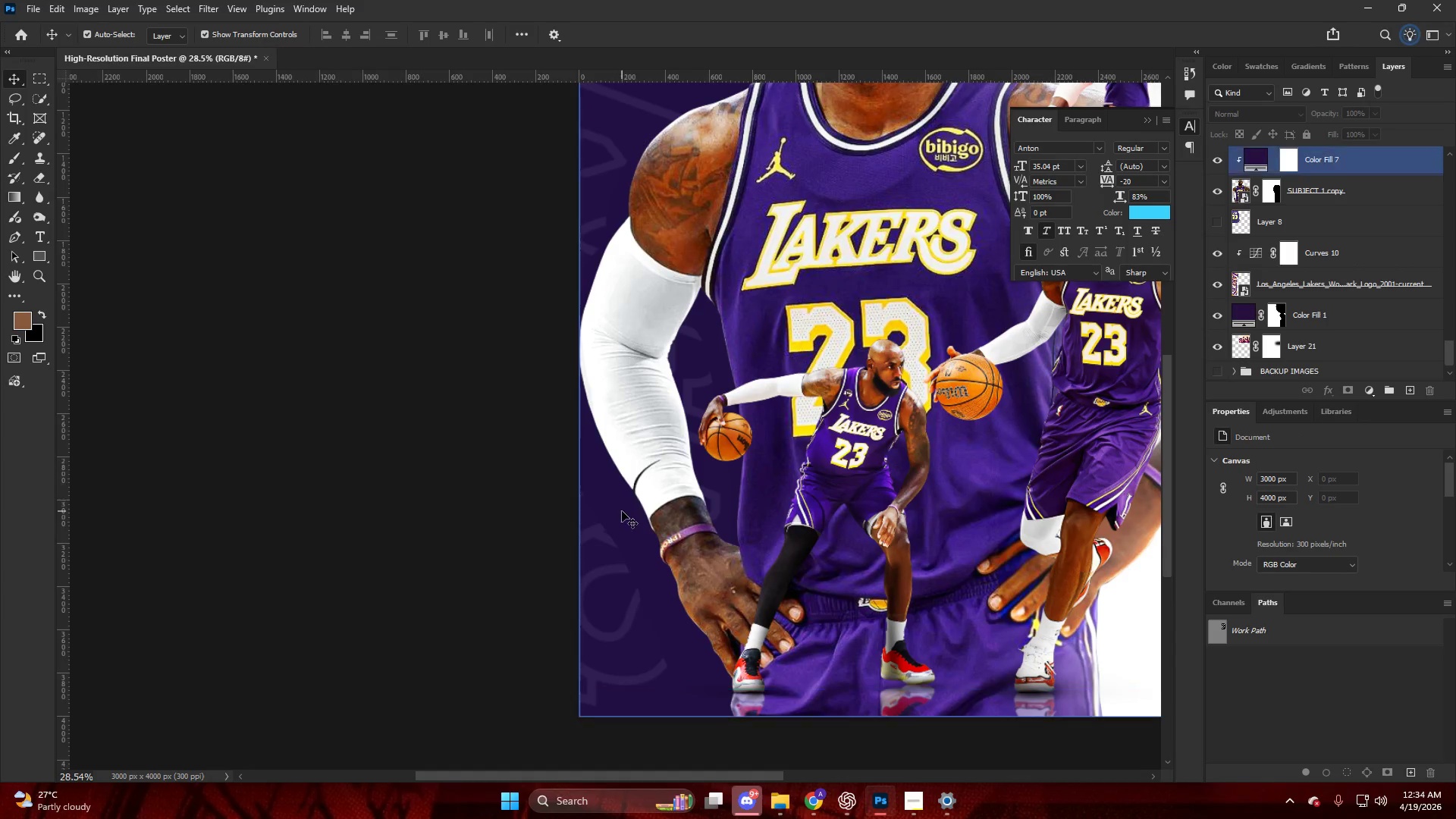 
left_click([622, 511])
 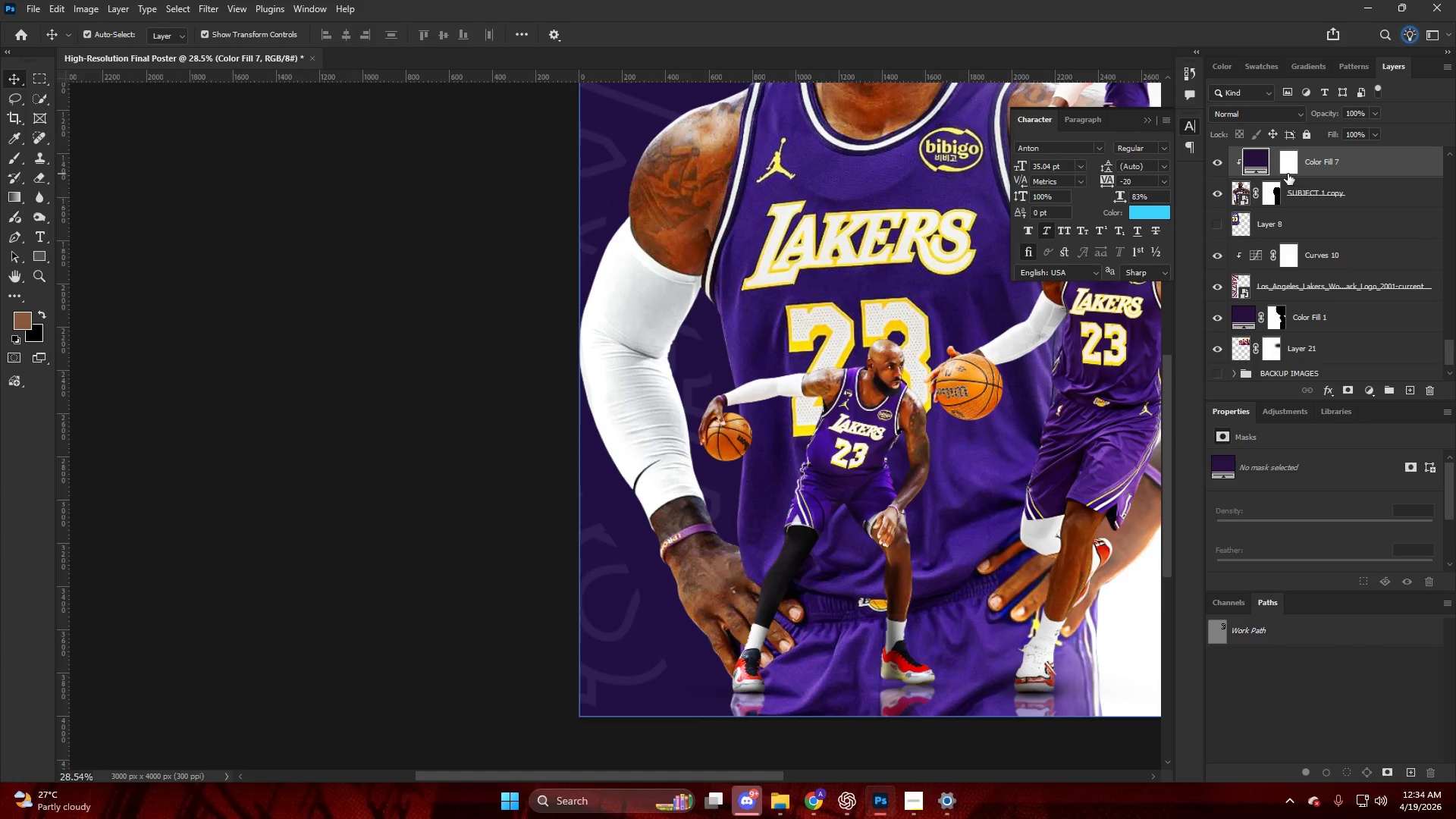 
key(E)
 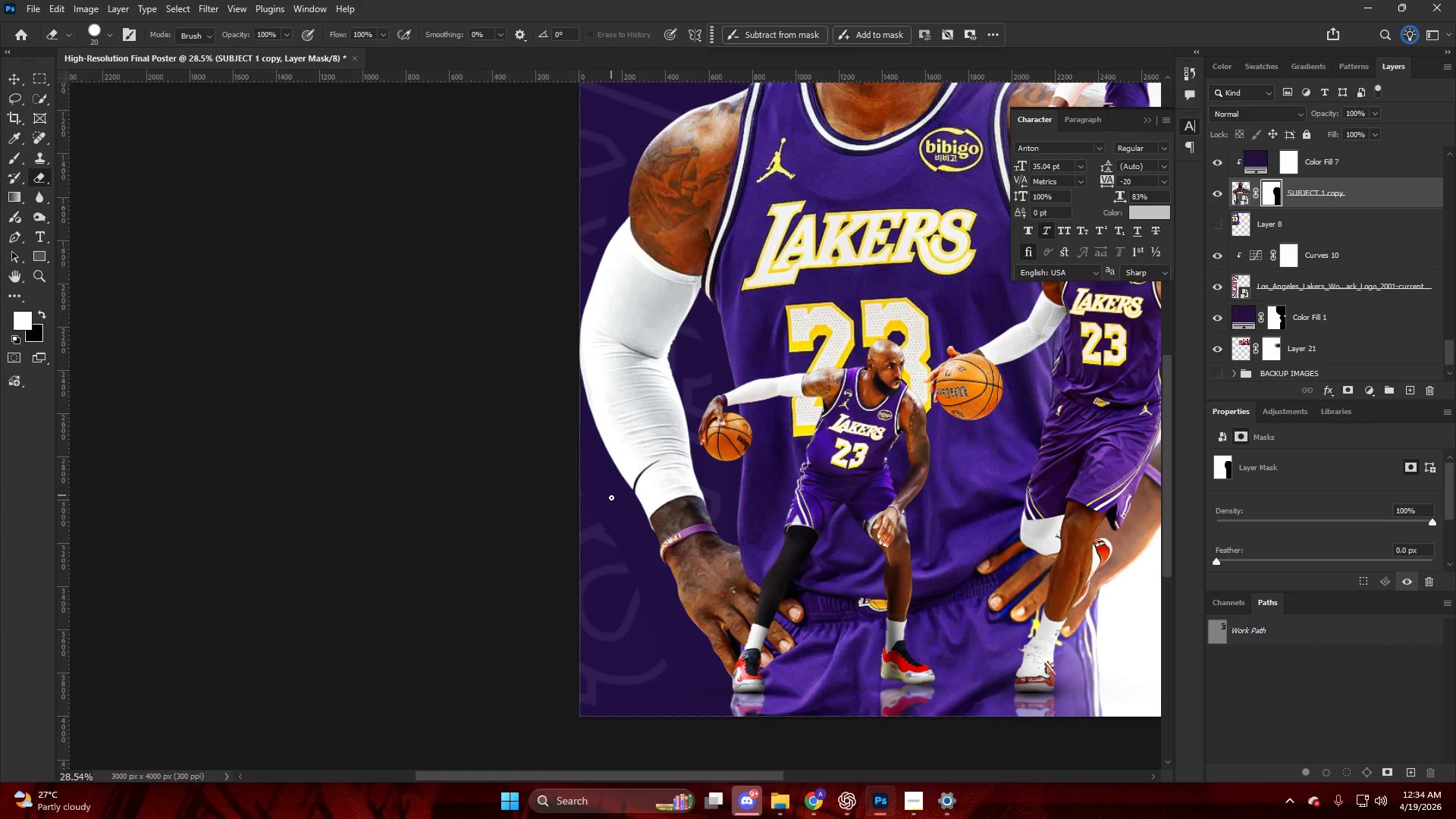 
hold_key(key=AltLeft, duration=0.34)
 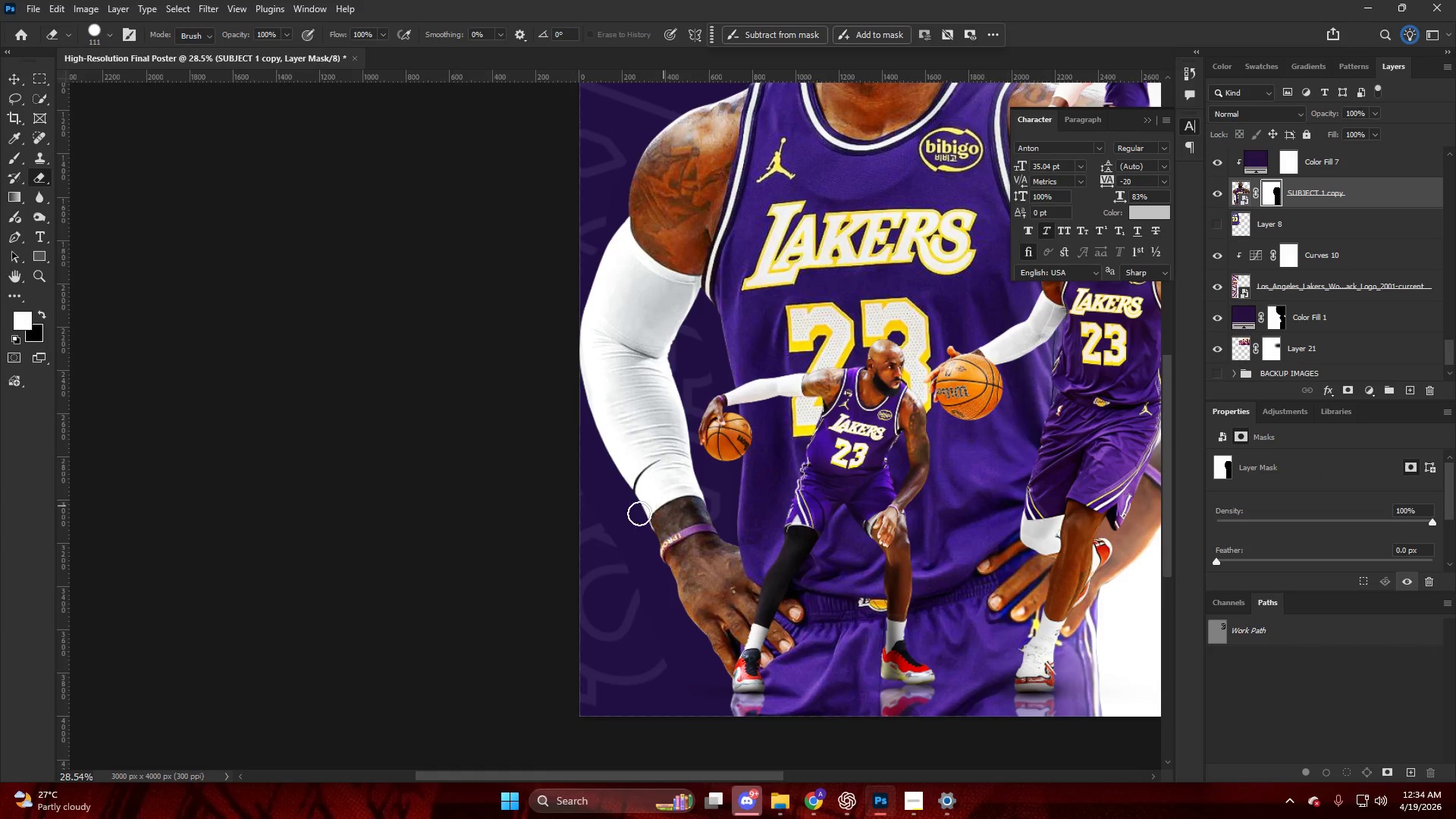 
hold_key(key=AltLeft, duration=0.31)
 